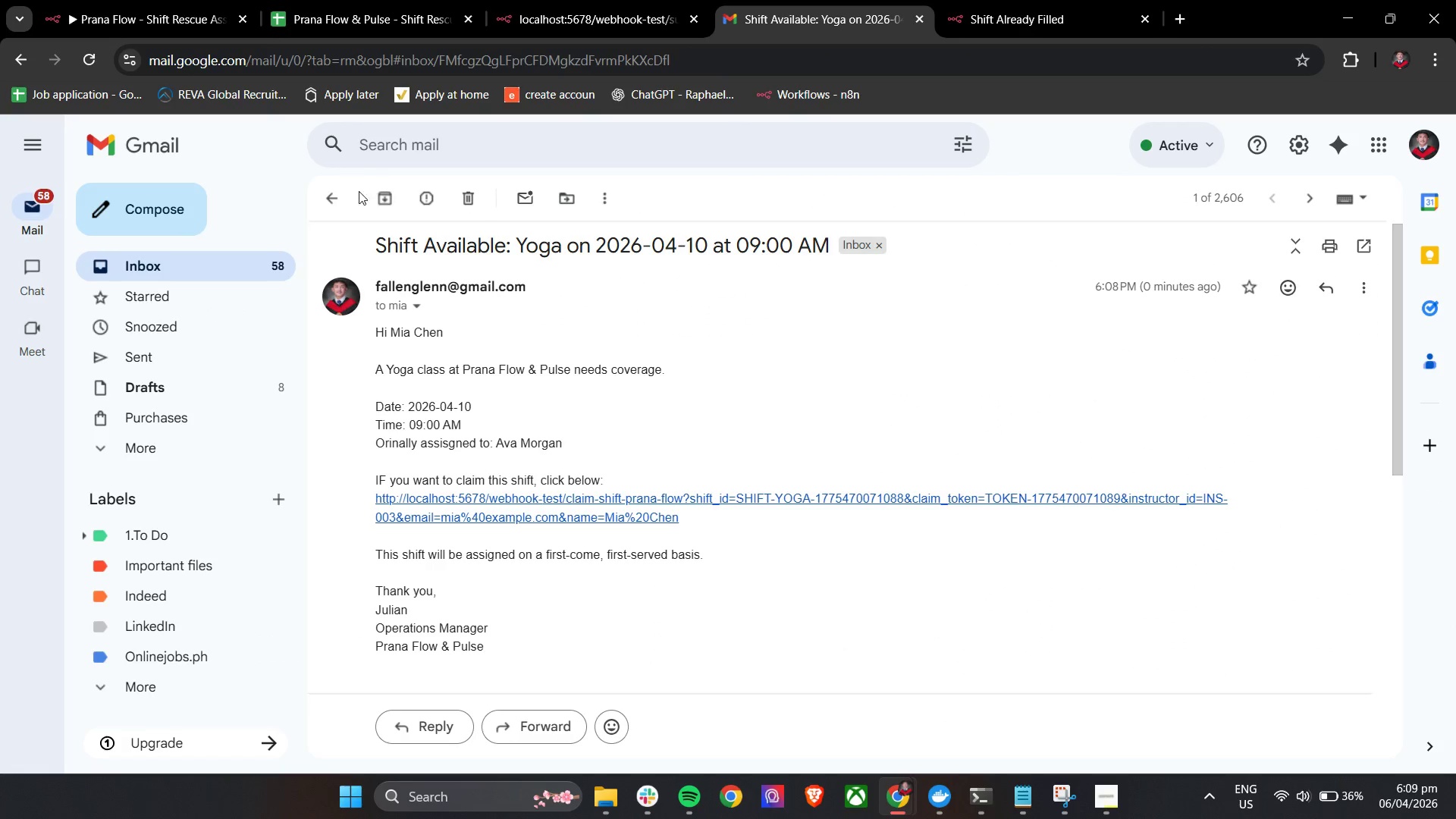 
left_click([335, 192])
 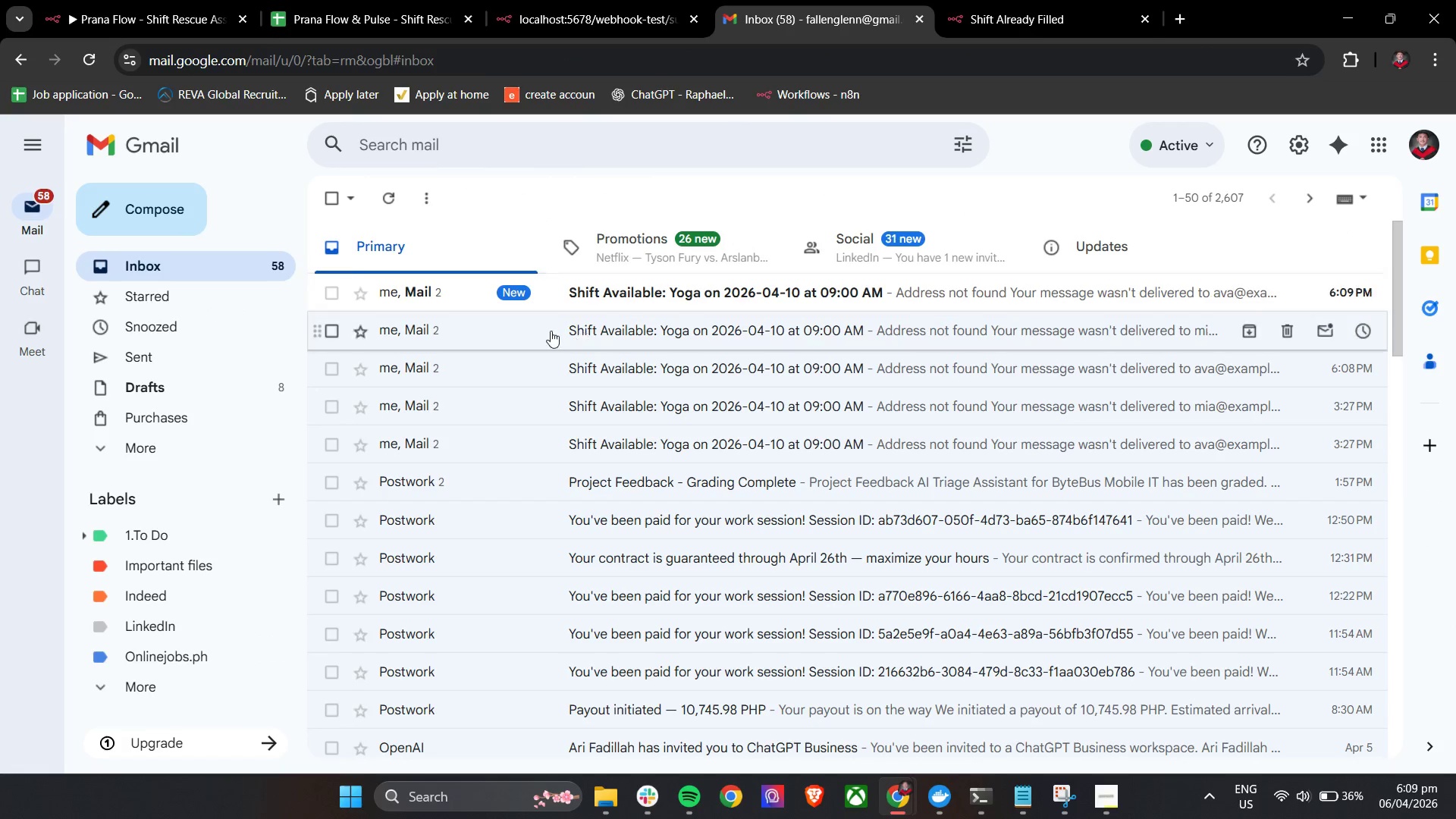 
left_click([603, 294])
 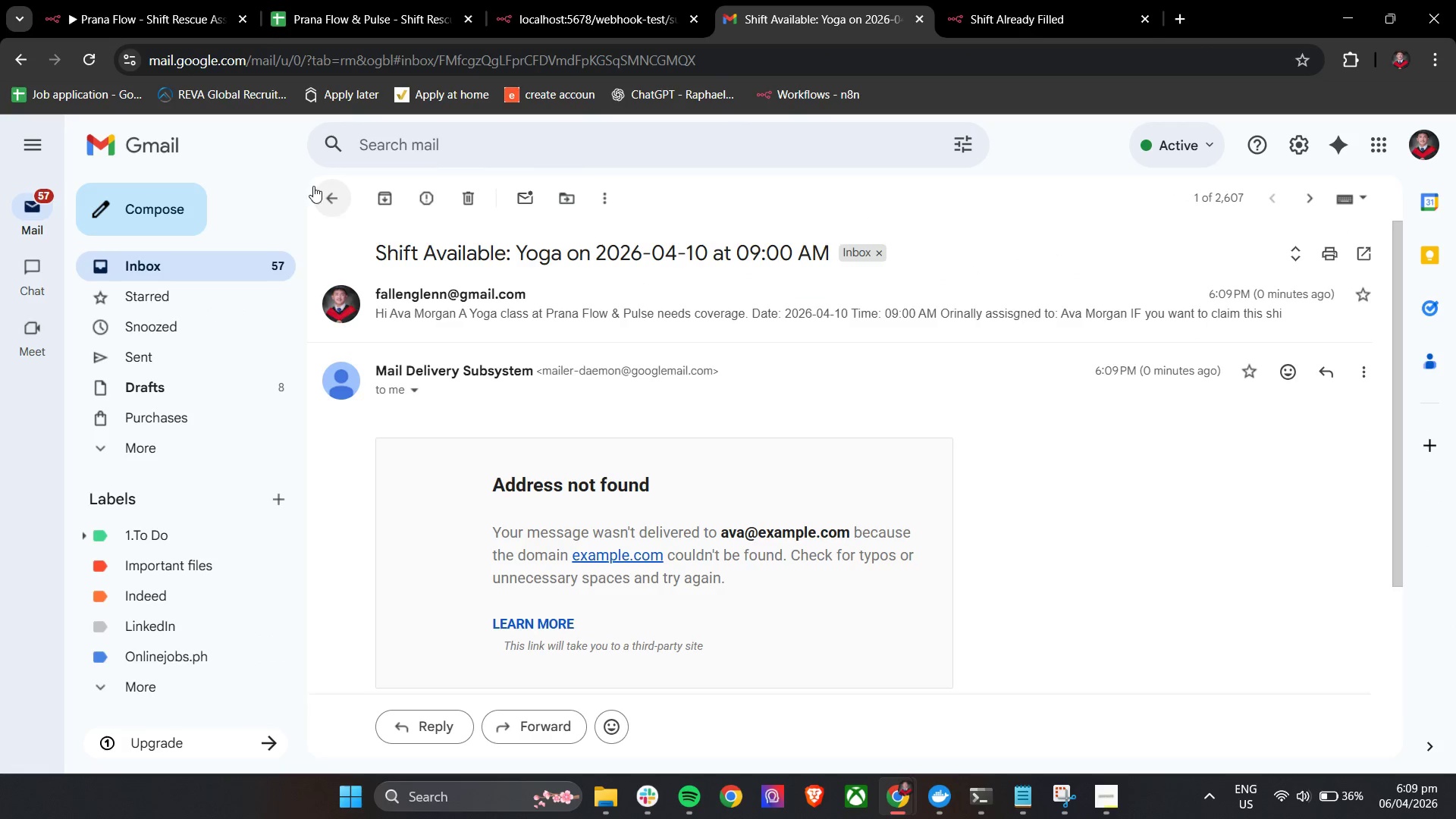 
left_click([323, 197])
 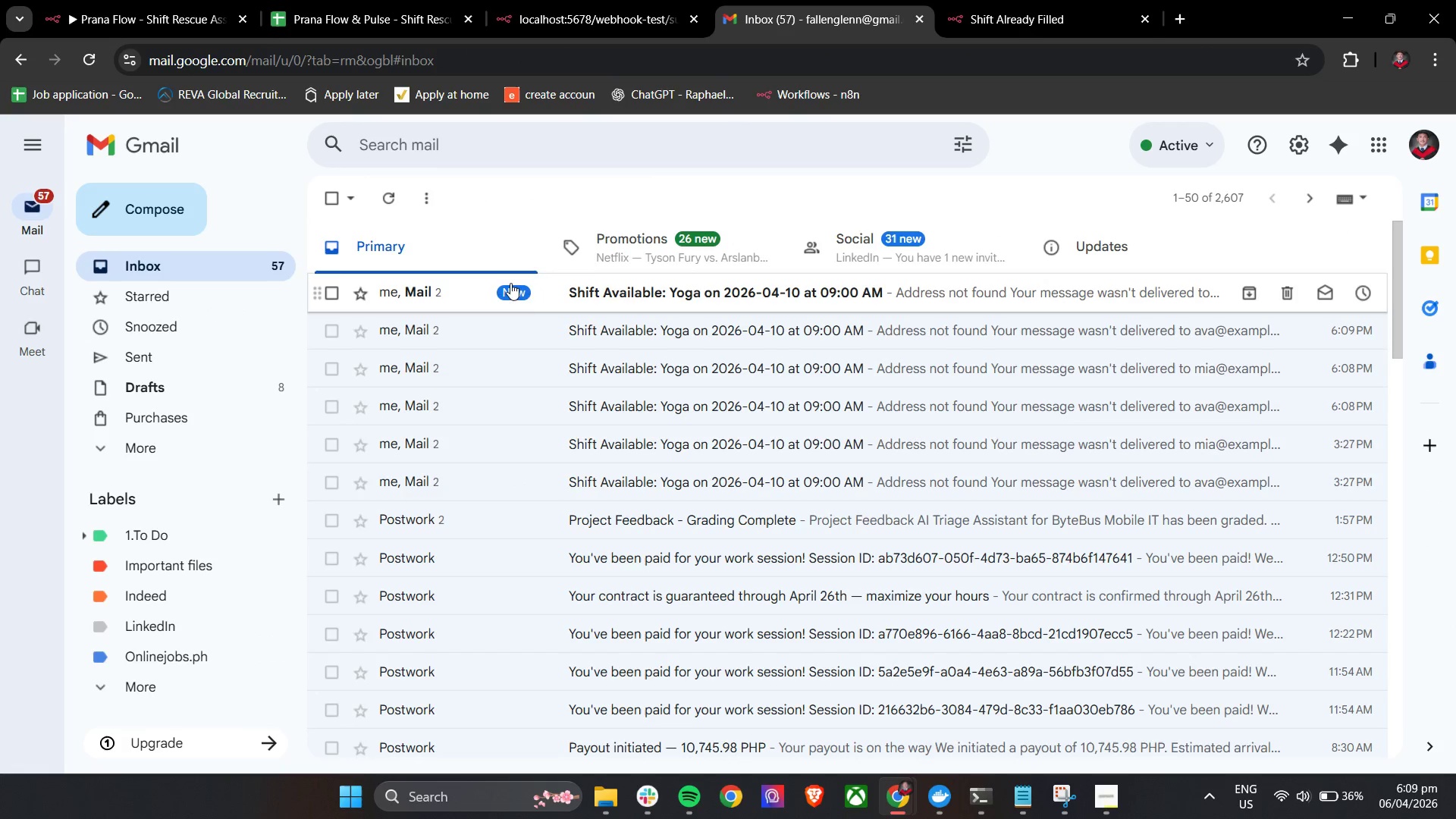 
left_click([620, 305])
 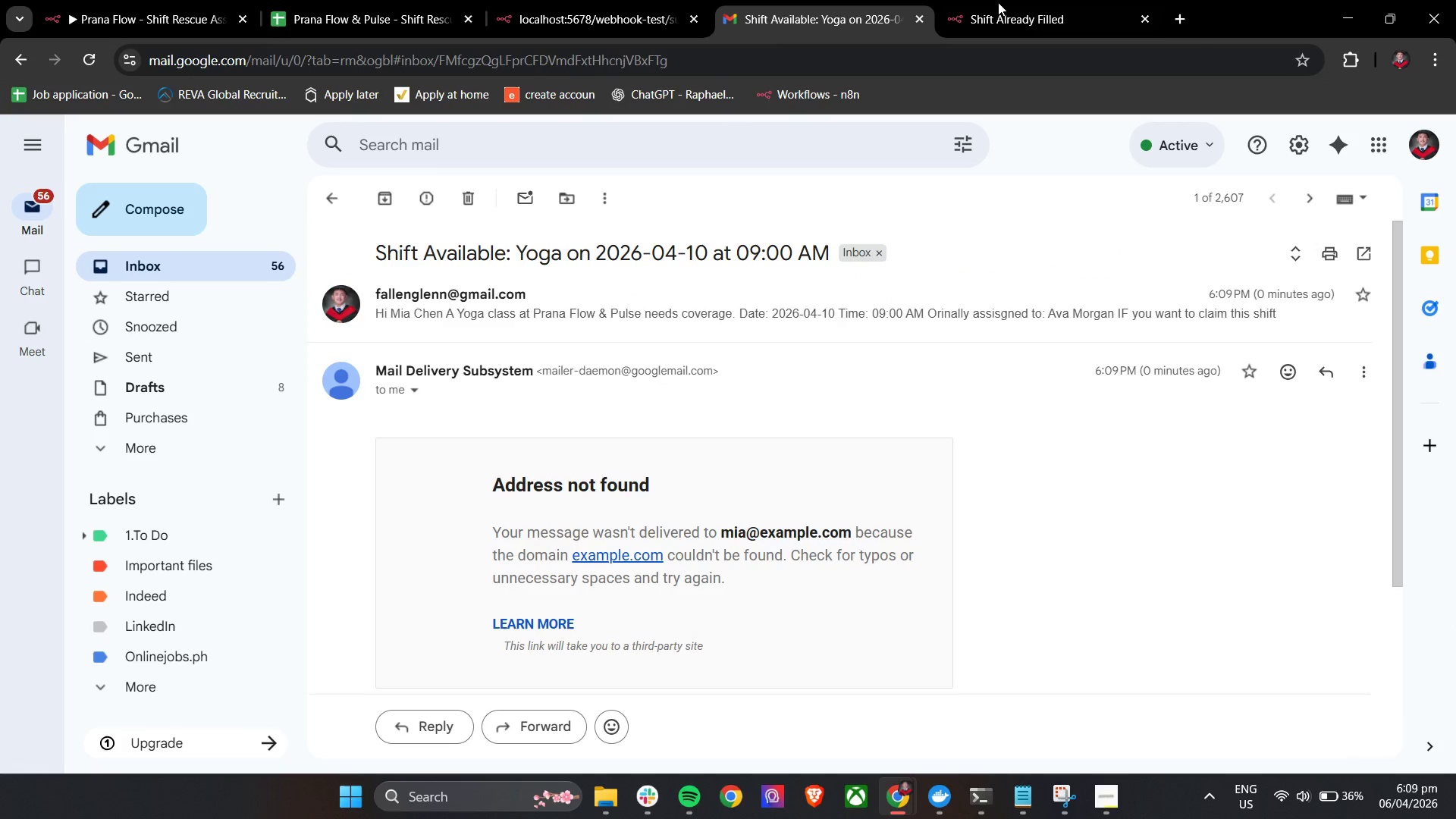 
left_click_drag(start_coordinate=[1033, 0], to_coordinate=[1037, 0])
 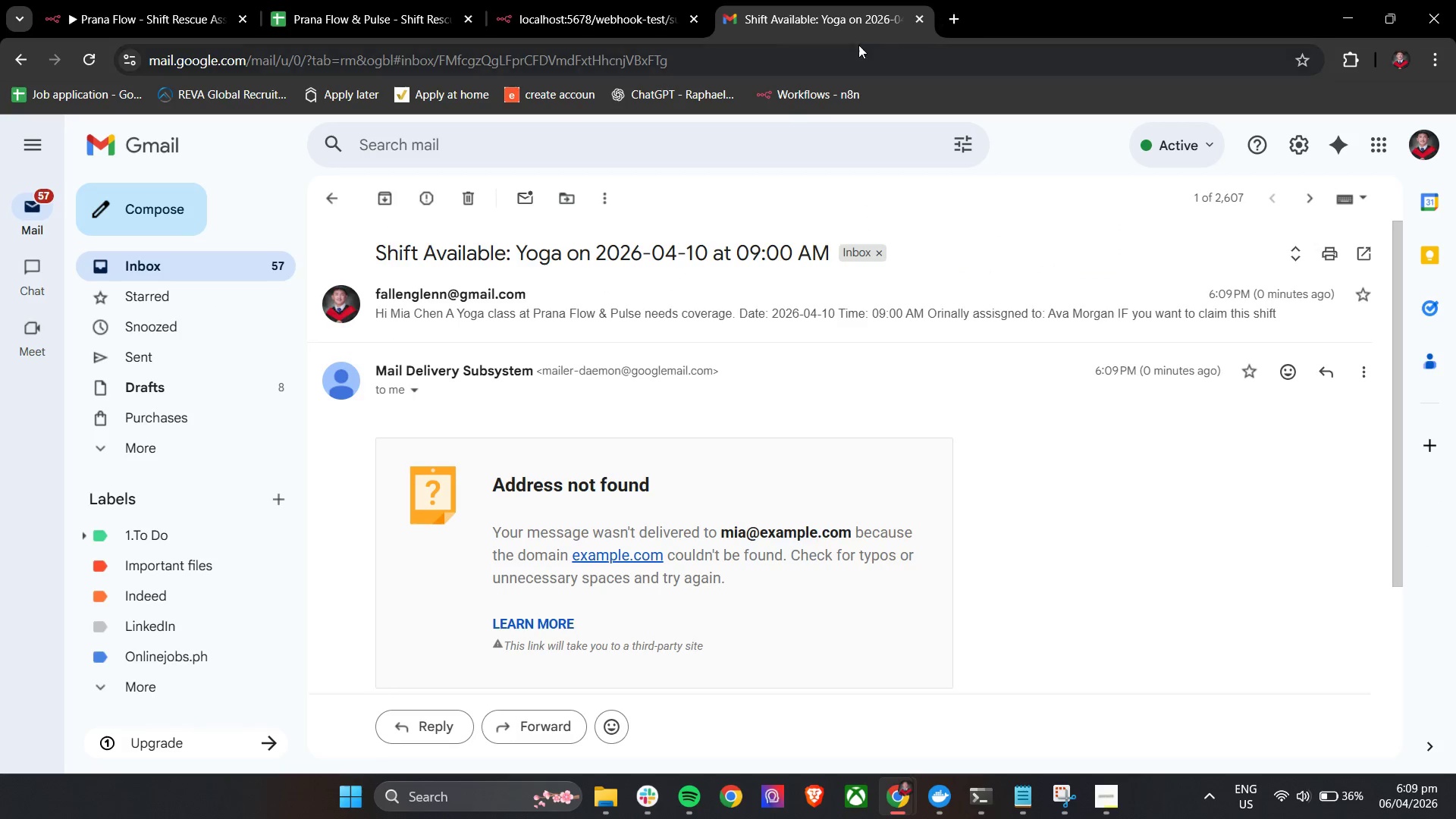 
left_click([837, 11])
 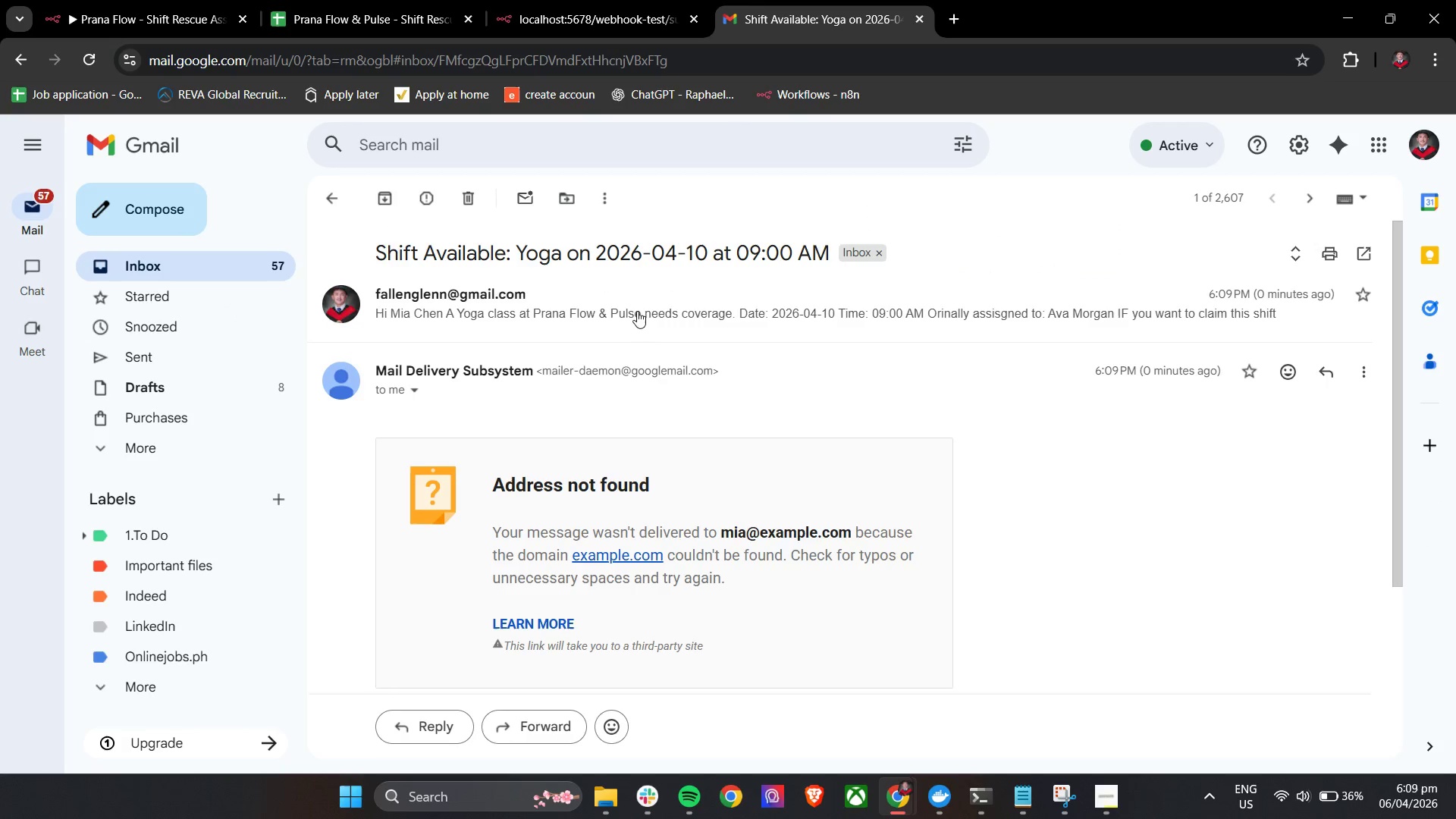 
left_click([636, 316])
 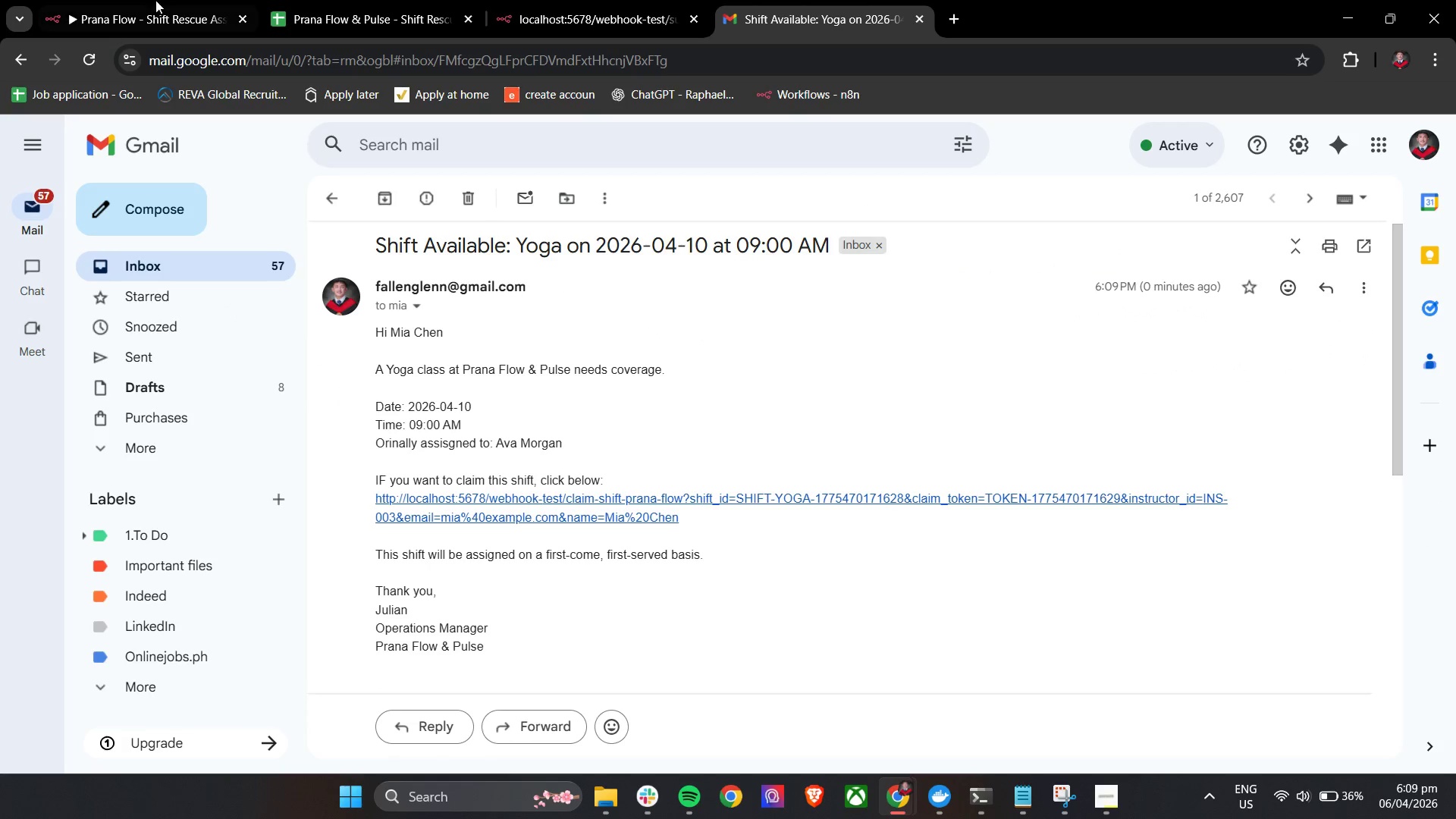 
left_click([116, 0])
 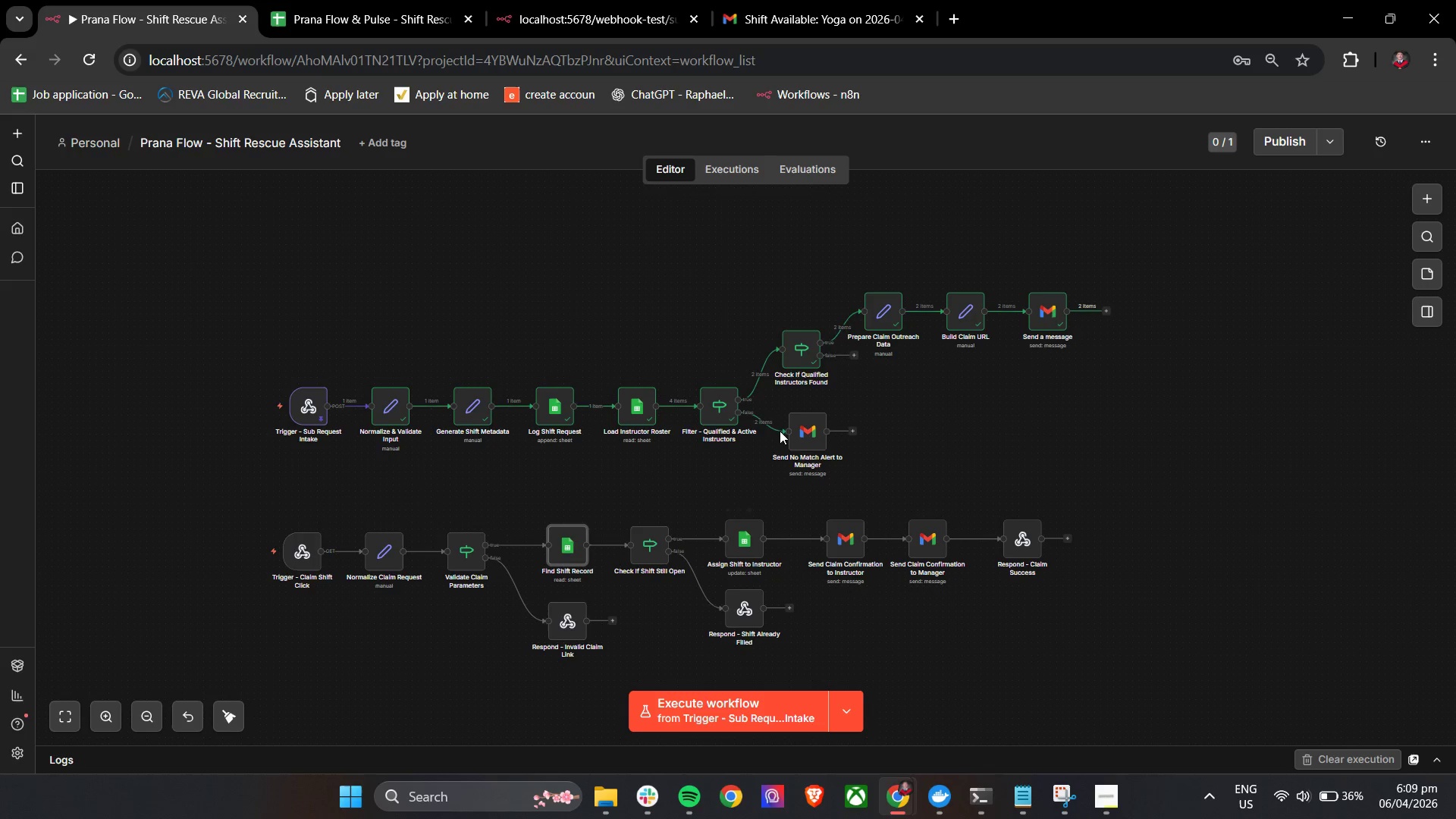 
wait(6.48)
 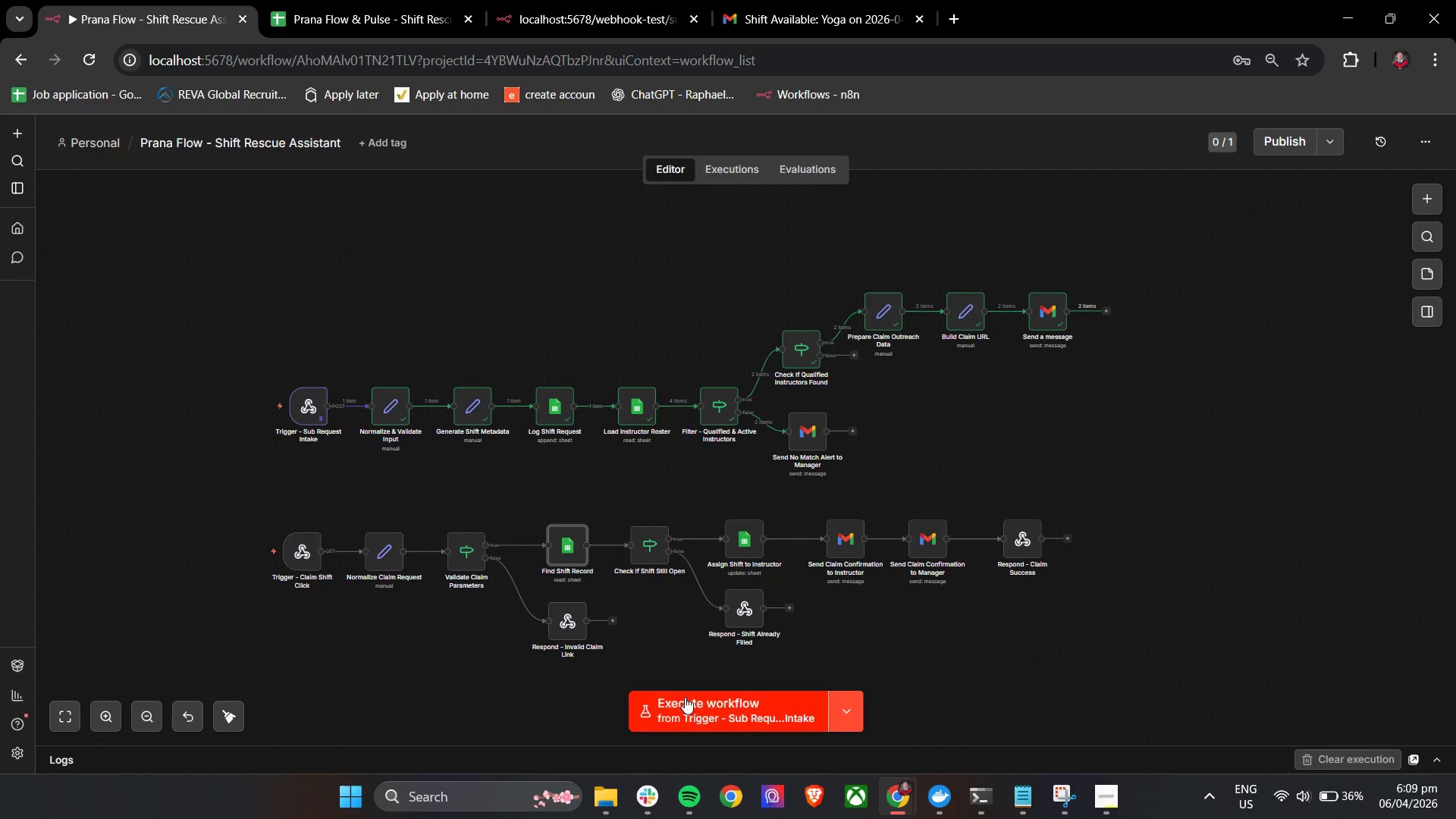 
left_click([792, 404])
 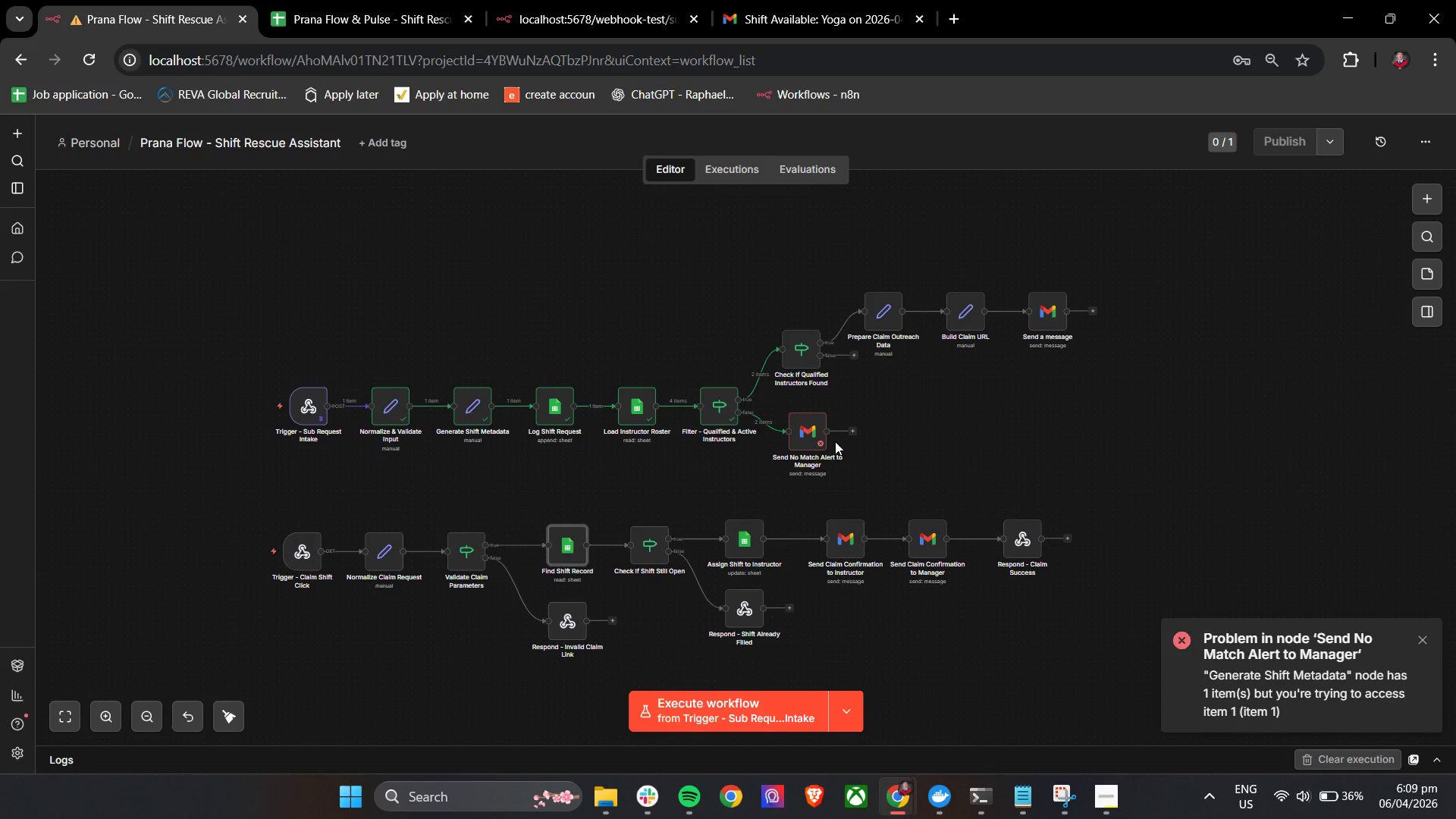 
double_click([801, 435])
 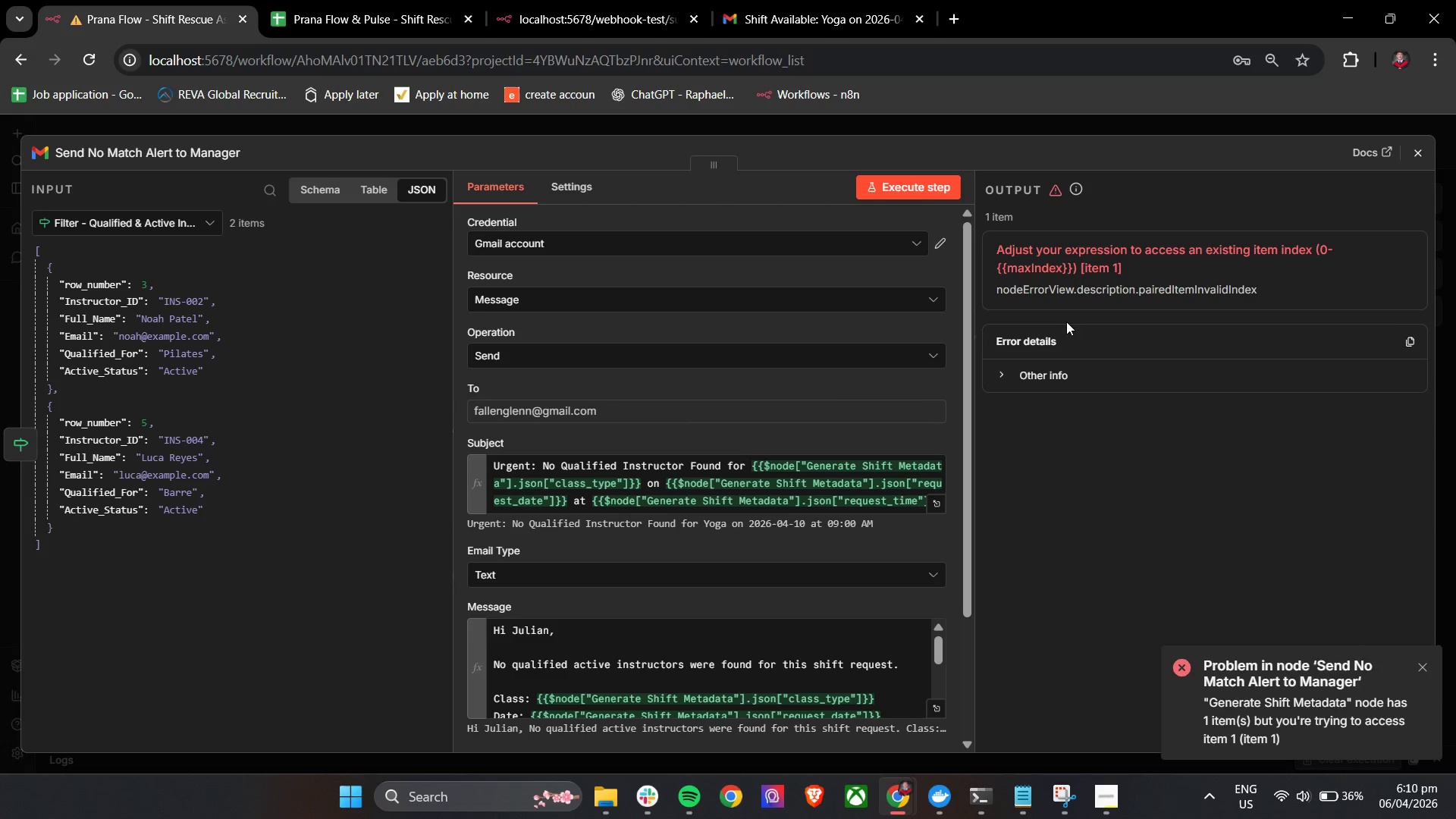 
scroll: coordinate [769, 510], scroll_direction: down, amount: 9.0
 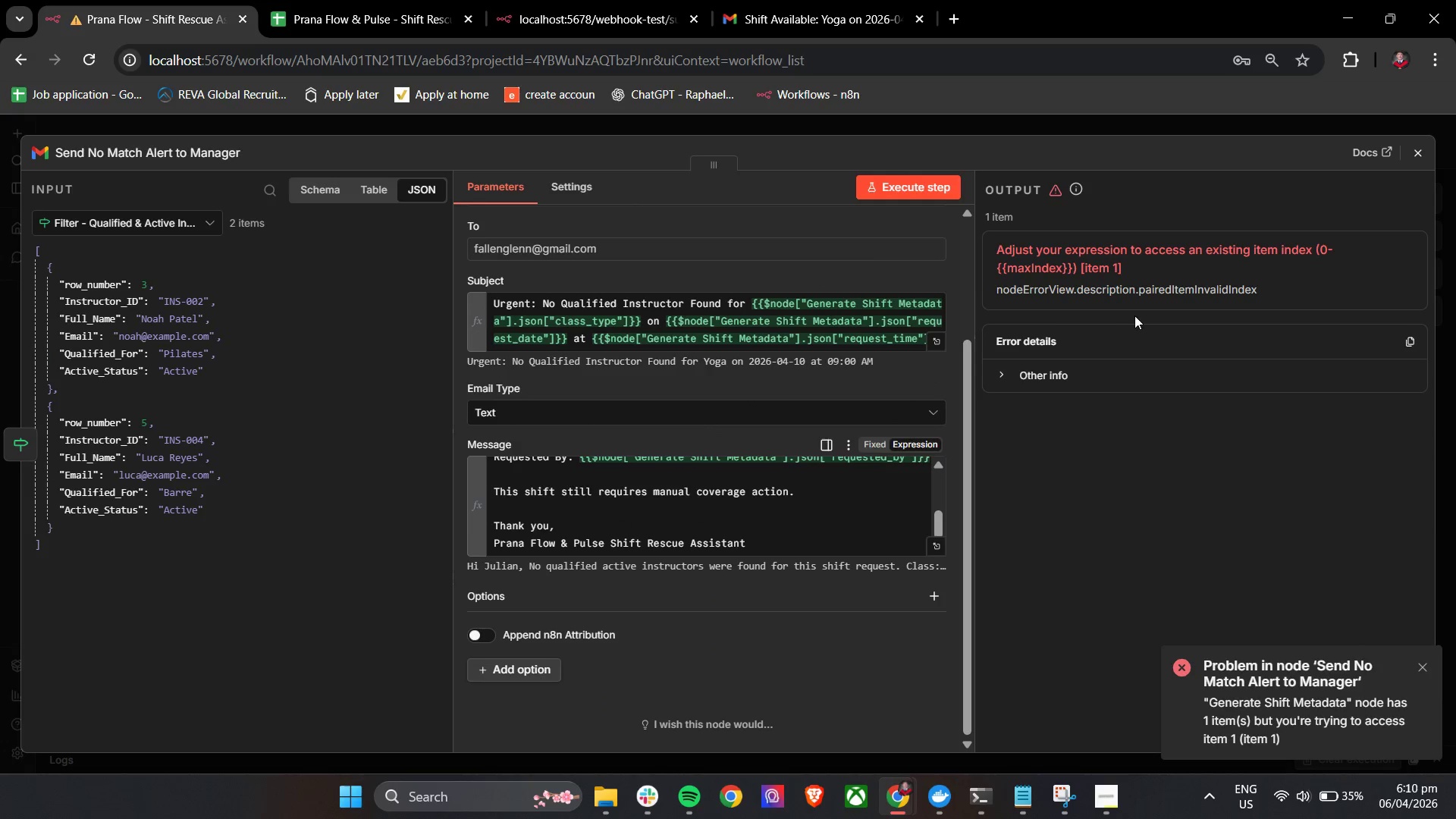 
left_click([1042, 378])
 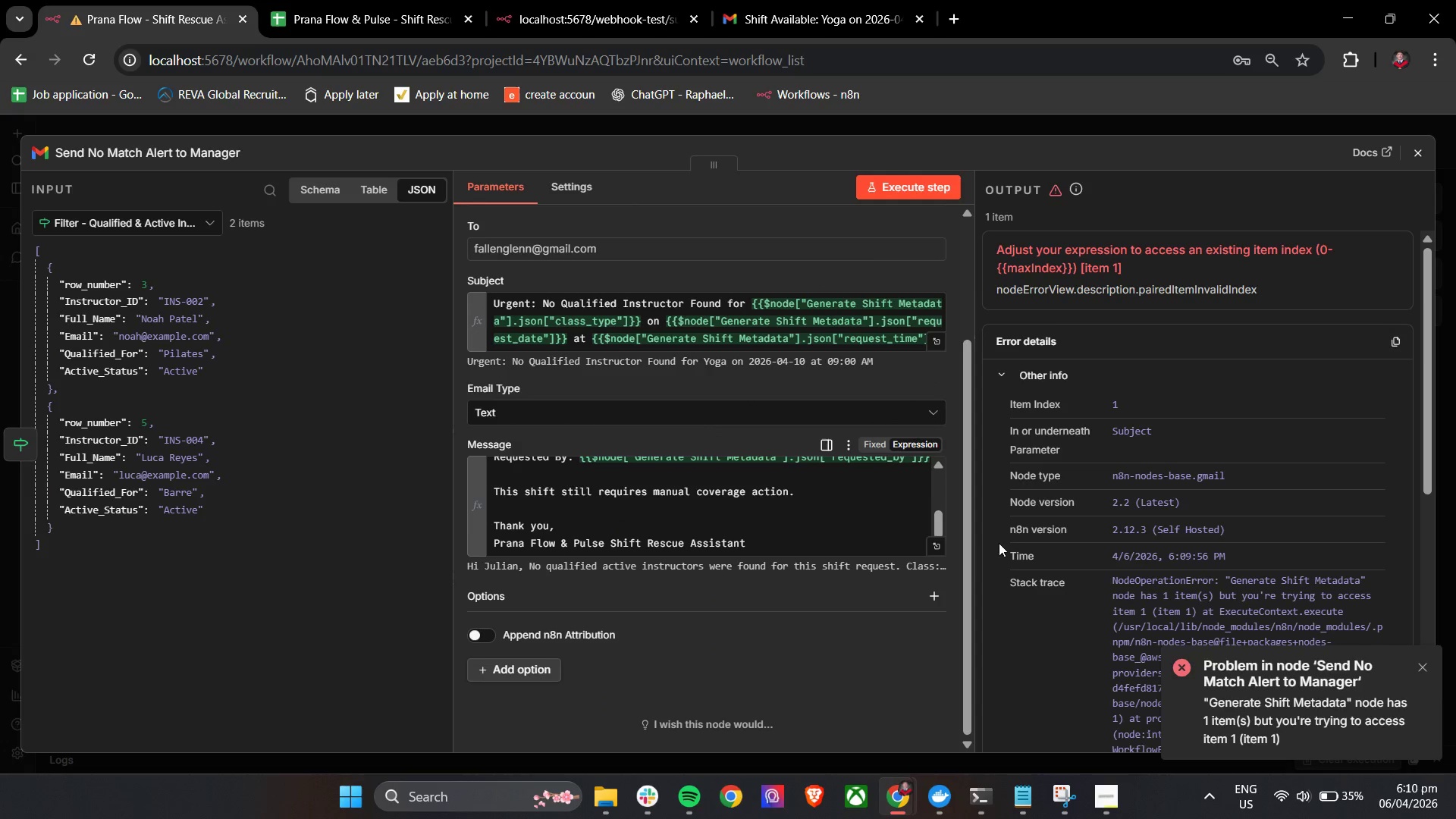 
scroll: coordinate [1046, 543], scroll_direction: down, amount: 5.0
 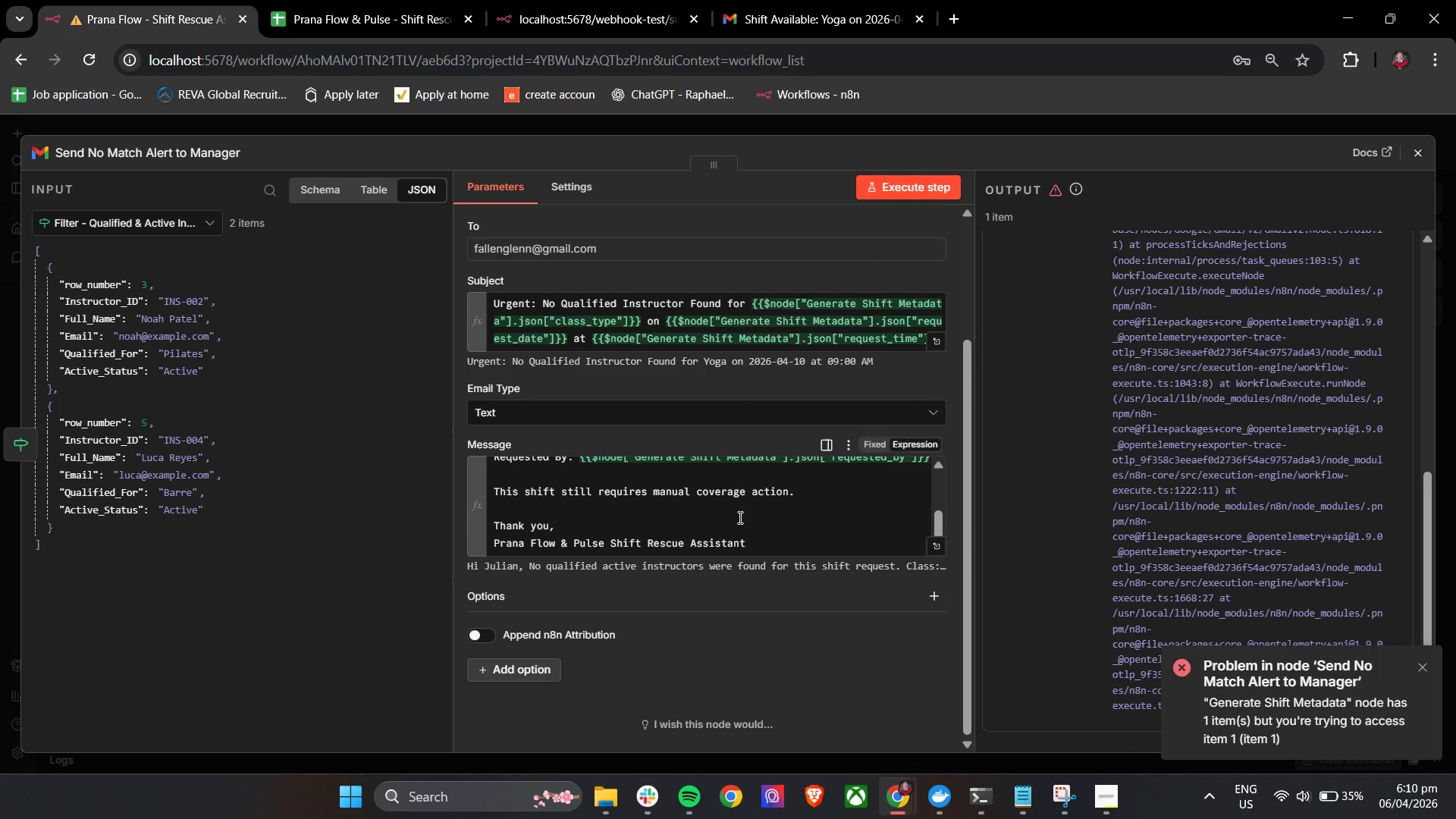 
scroll: coordinate [652, 450], scroll_direction: up, amount: 8.0
 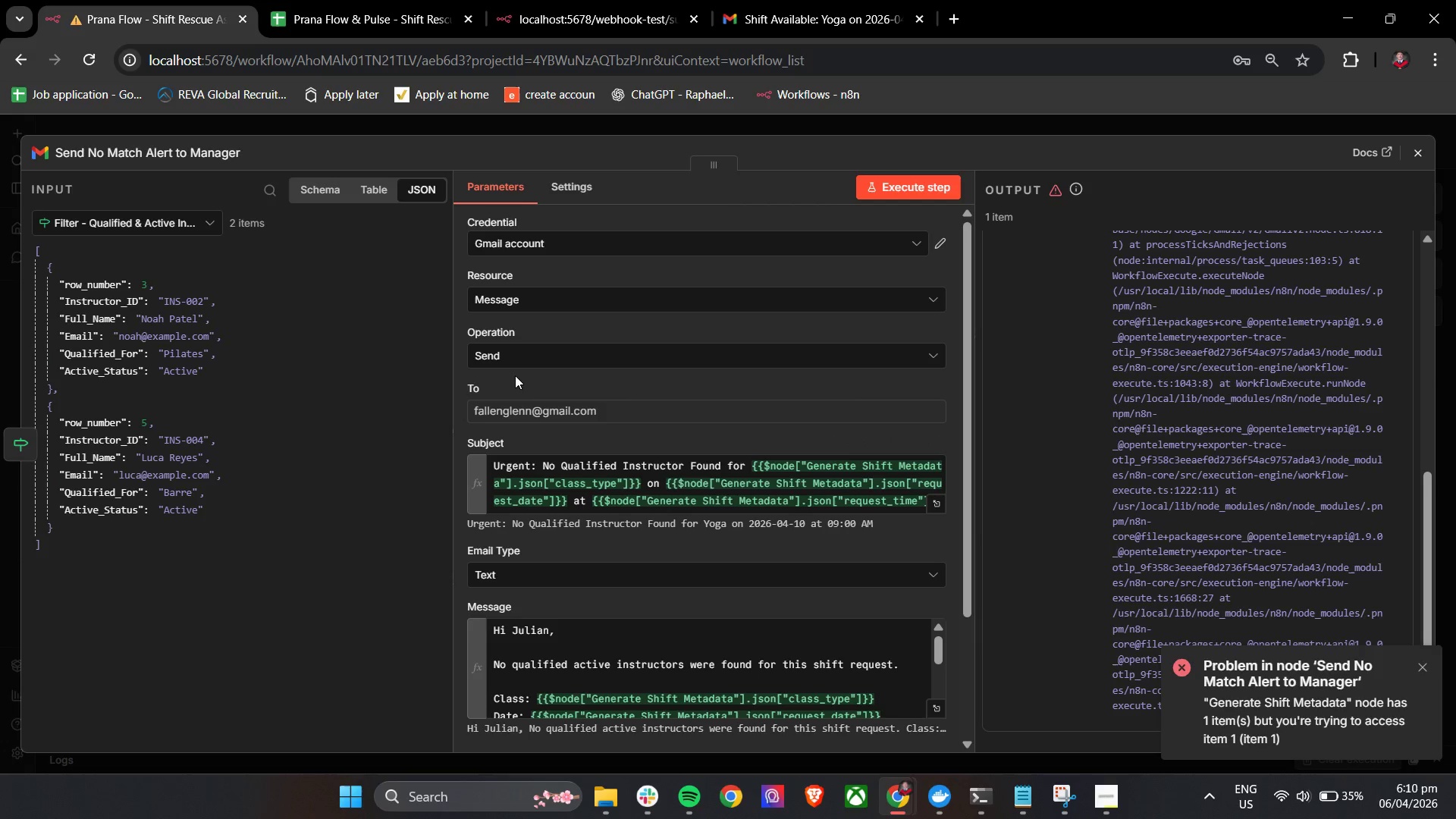 
left_click([516, 376])
 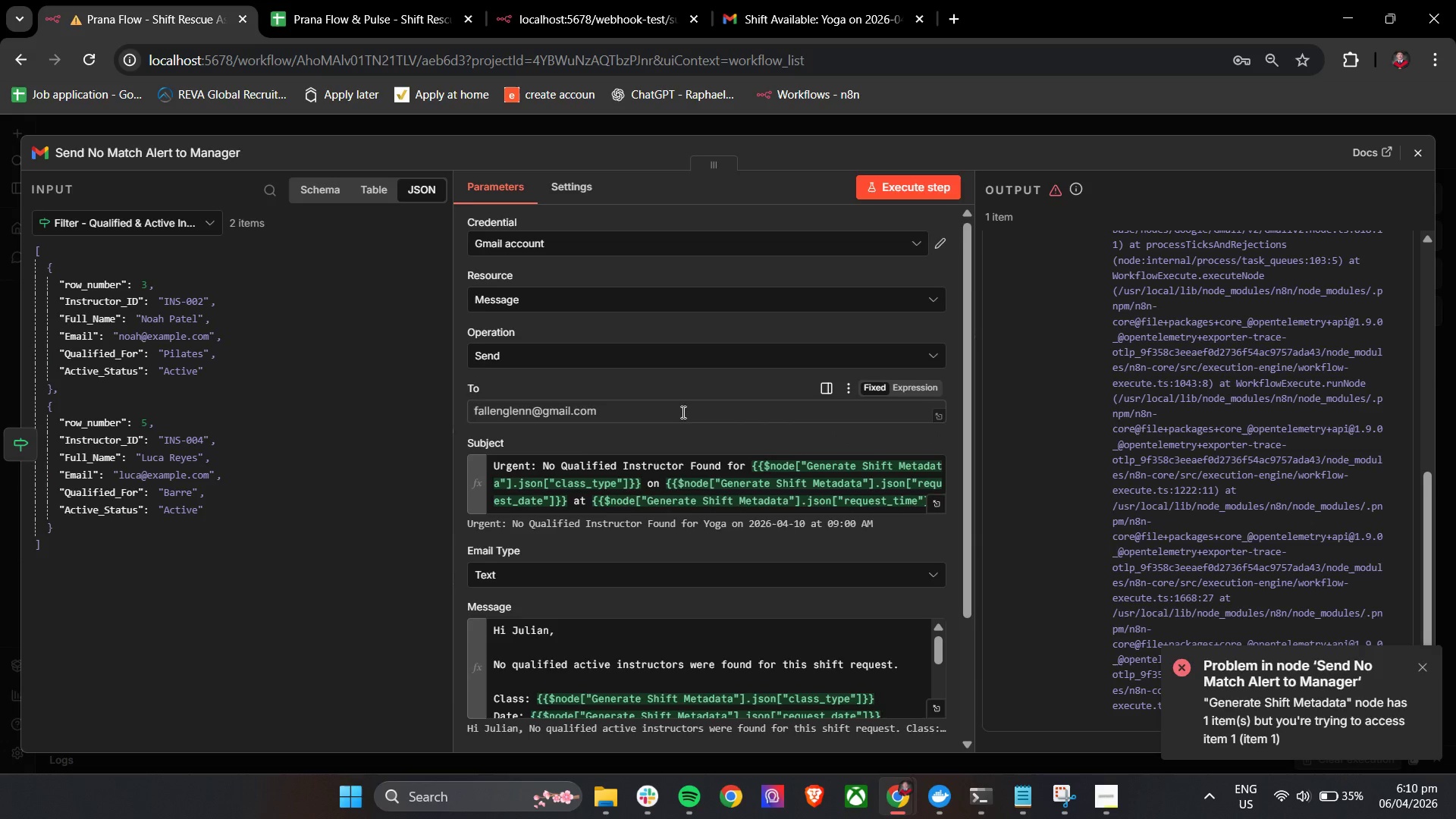 
scroll: coordinate [701, 534], scroll_direction: down, amount: 5.0
 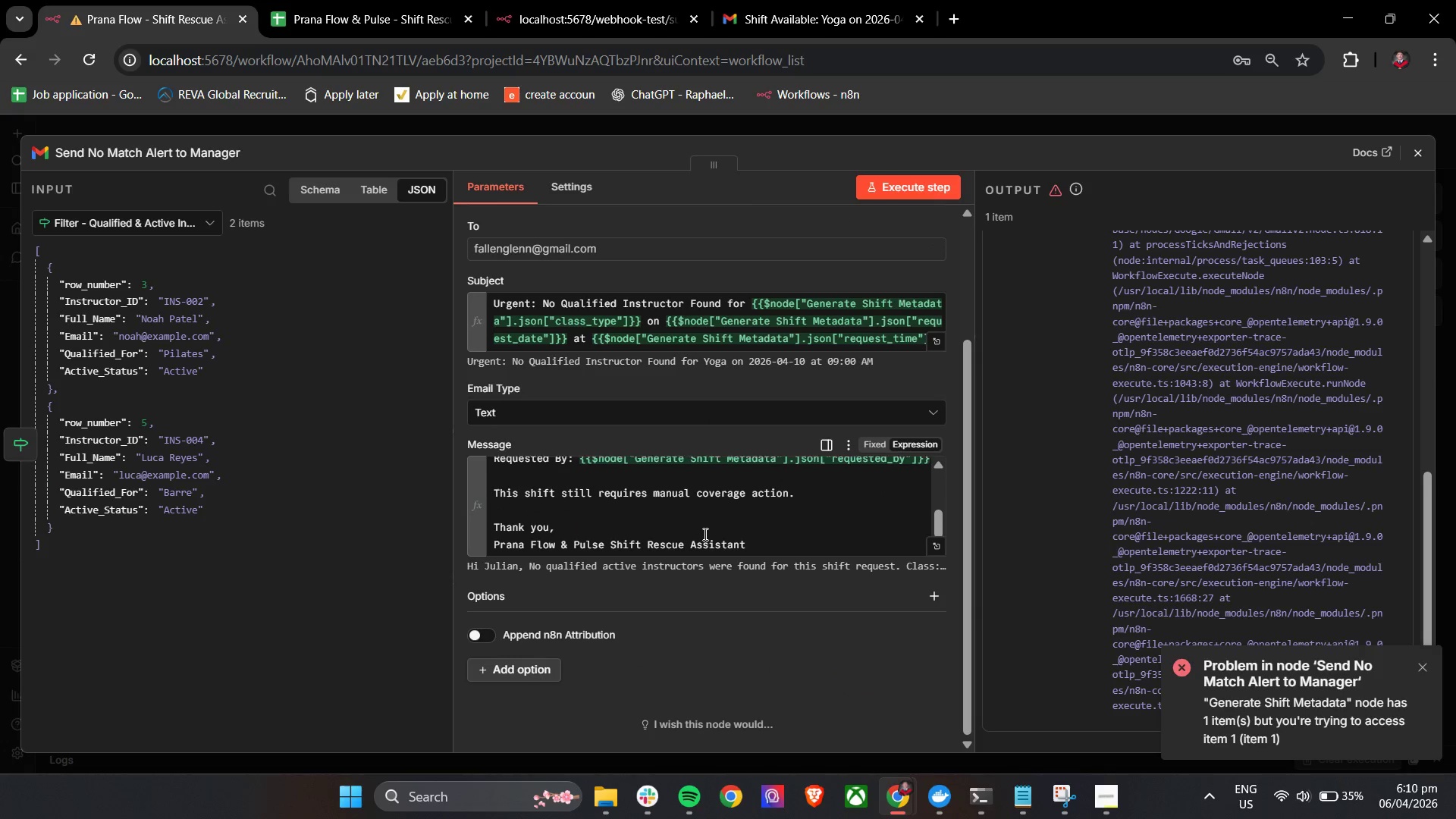 
scroll: coordinate [704, 534], scroll_direction: up, amount: 1.0
 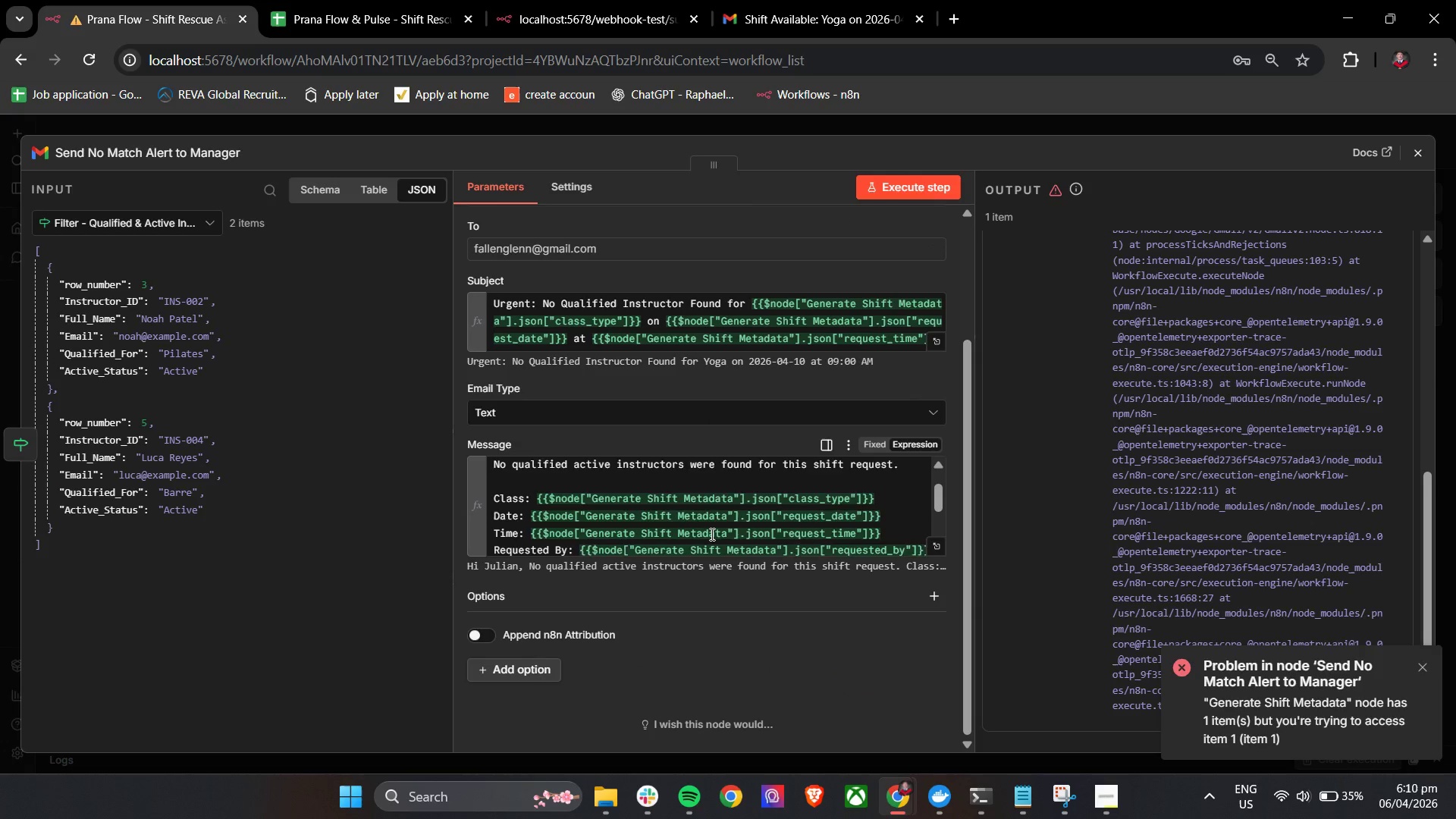 
scroll: coordinate [711, 534], scroll_direction: down, amount: 4.0
 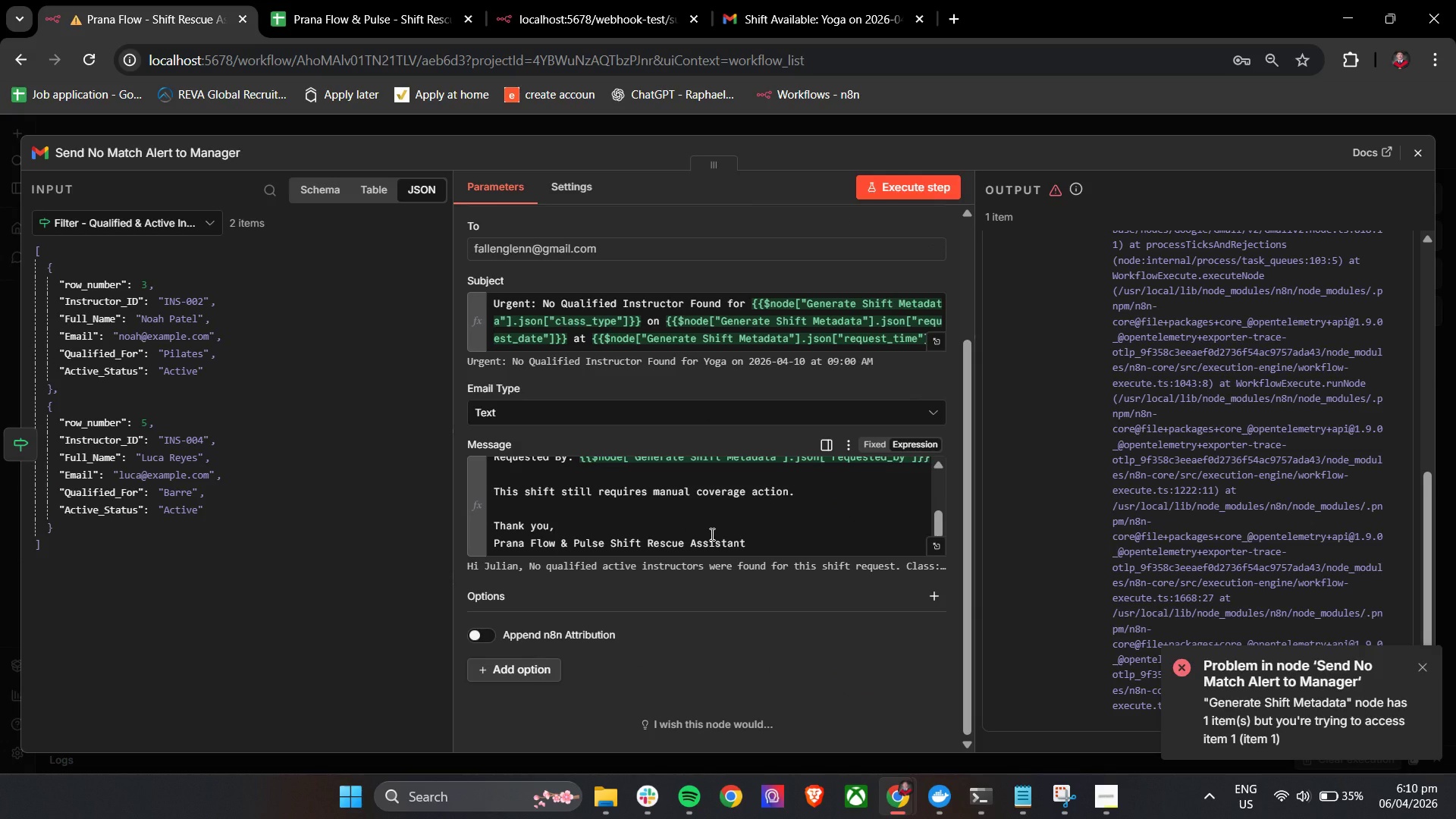 
scroll: coordinate [711, 534], scroll_direction: up, amount: 1.0
 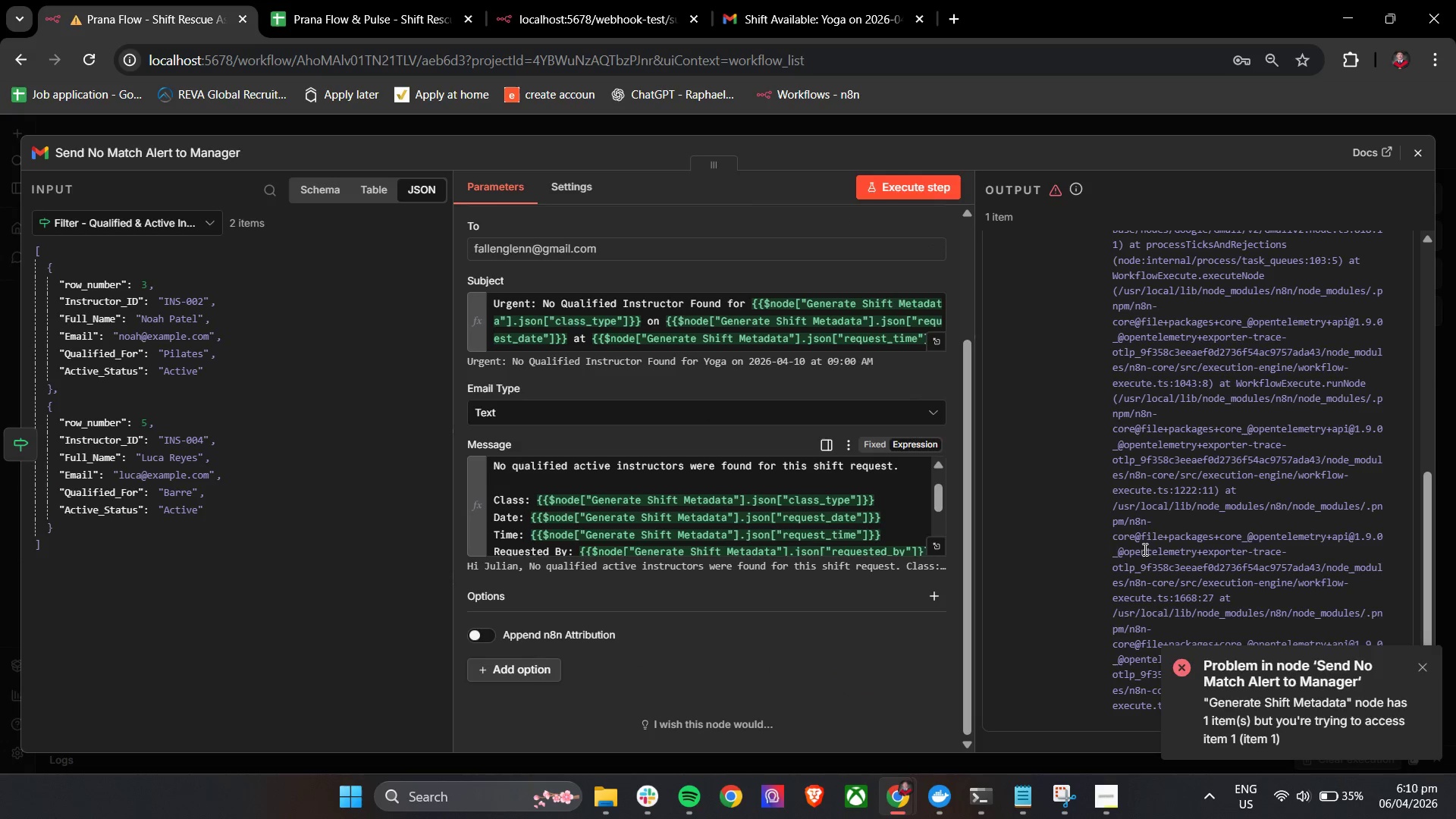 
scroll: coordinate [1185, 532], scroll_direction: down, amount: 5.0
 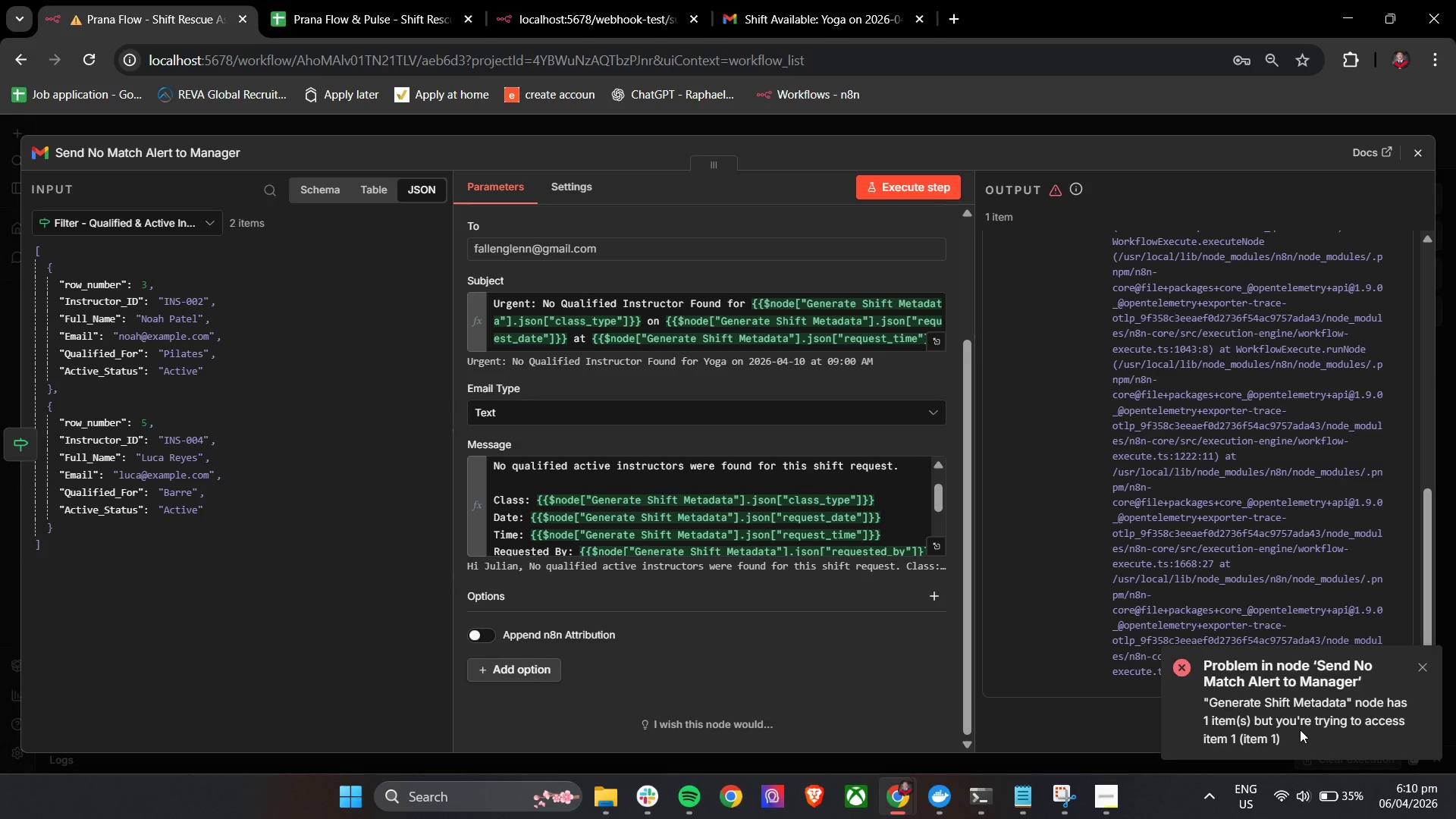 
wait(9.18)
 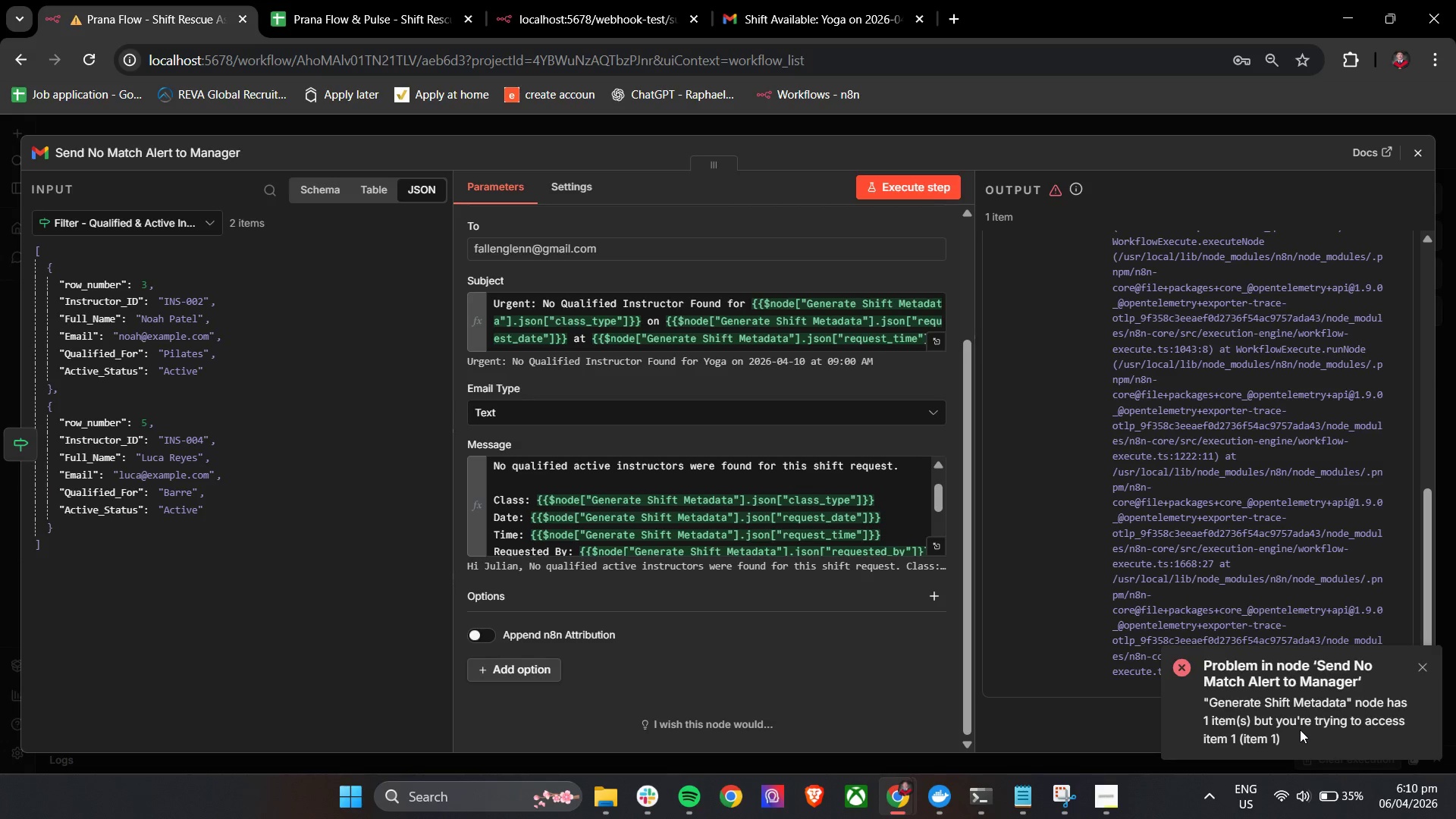 
scroll: coordinate [672, 517], scroll_direction: up, amount: 3.0
 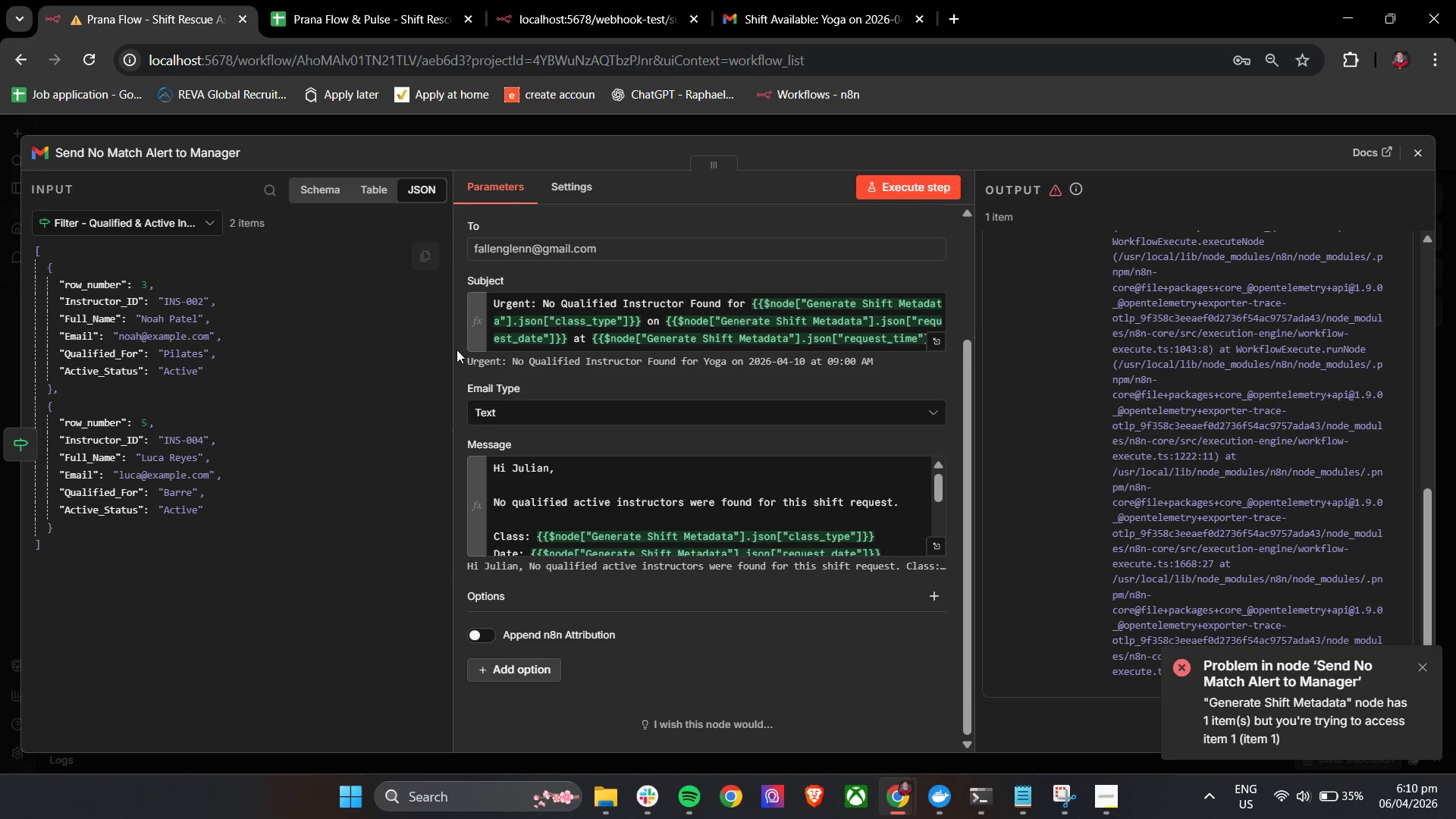 
left_click([457, 347])
 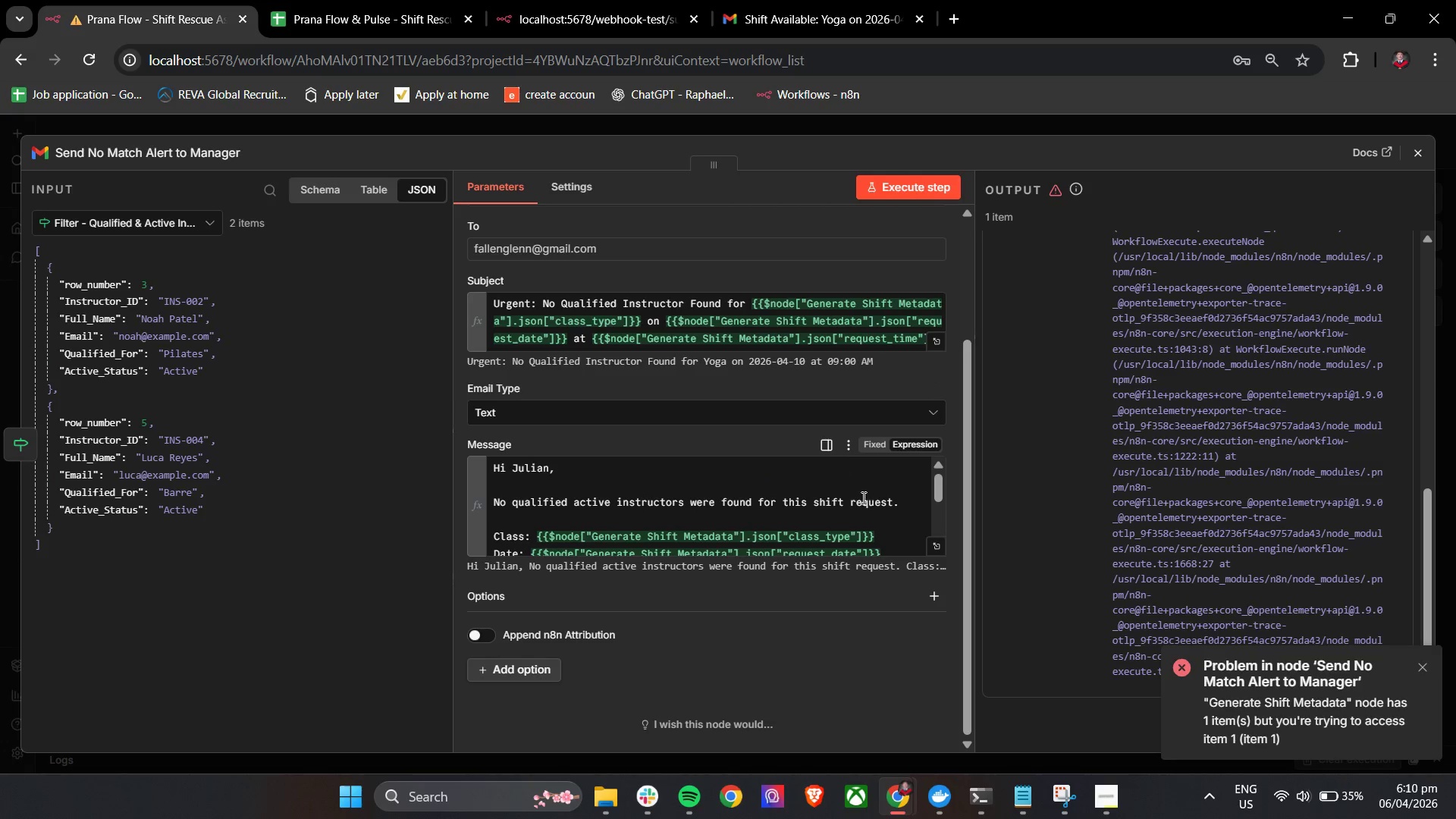 
scroll: coordinate [1172, 574], scroll_direction: up, amount: 5.0
 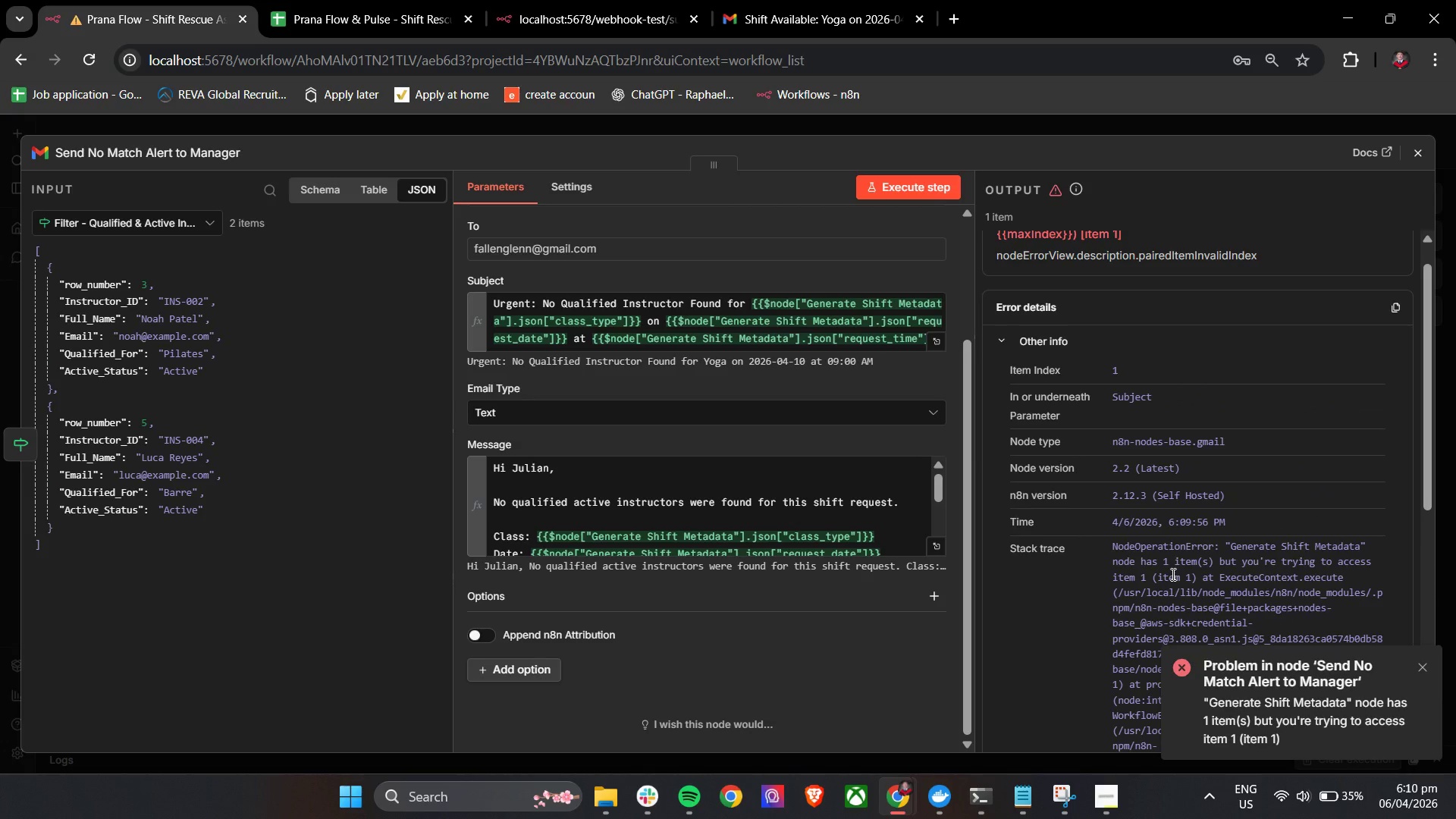 
wait(7.88)
 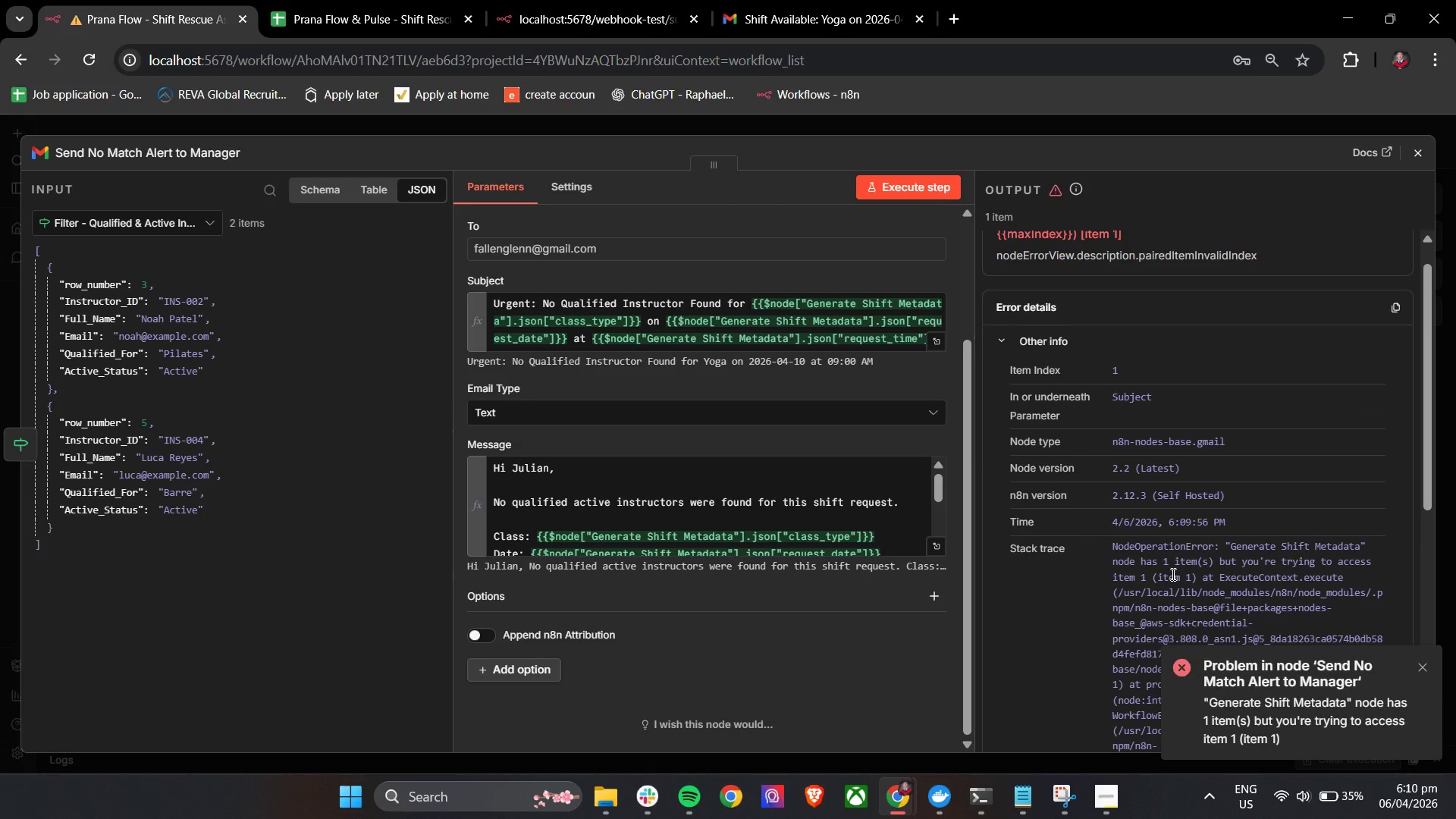 
scroll: coordinate [1423, 670], scroll_direction: up, amount: 3.0
 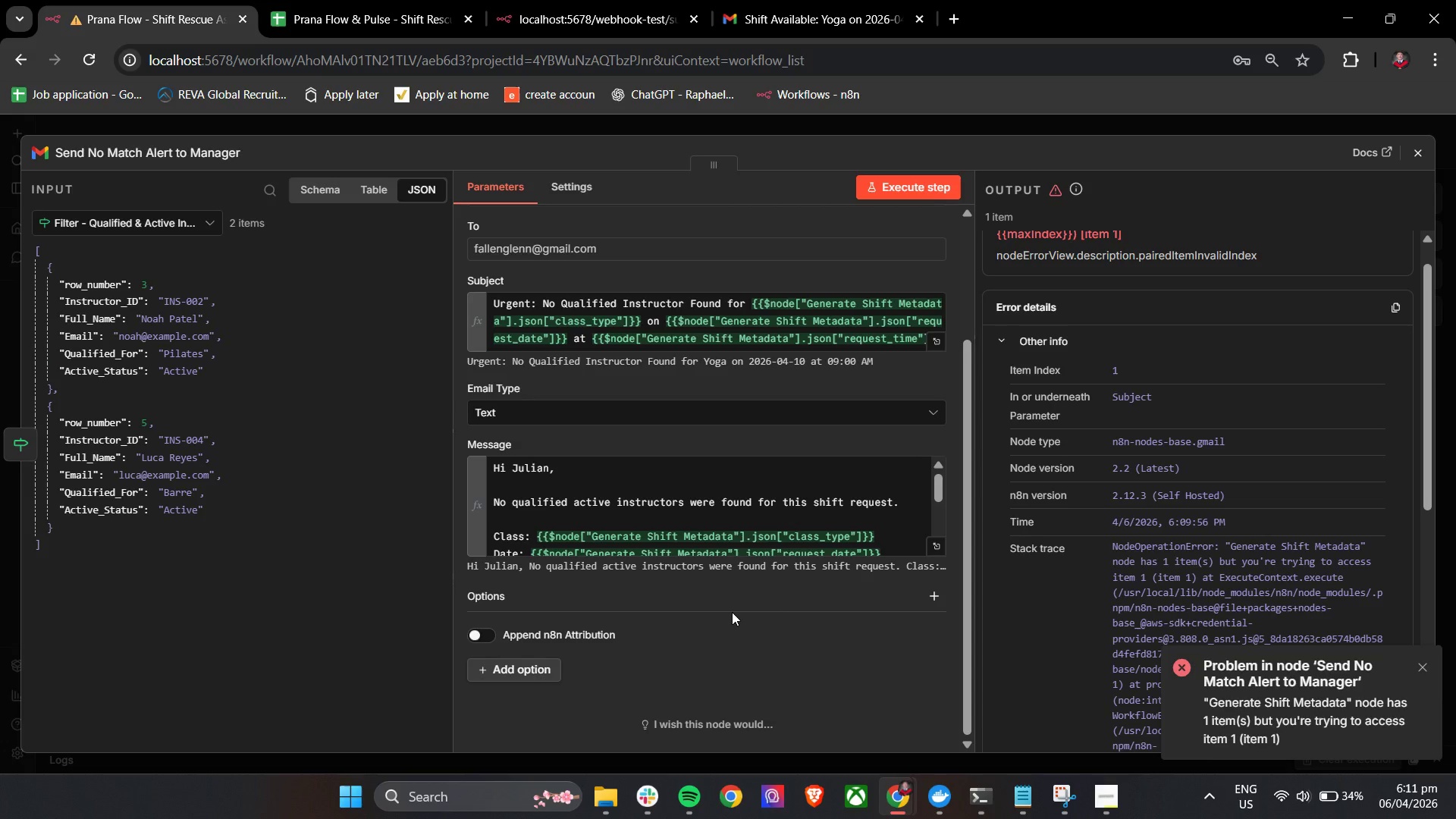 
wait(33.64)
 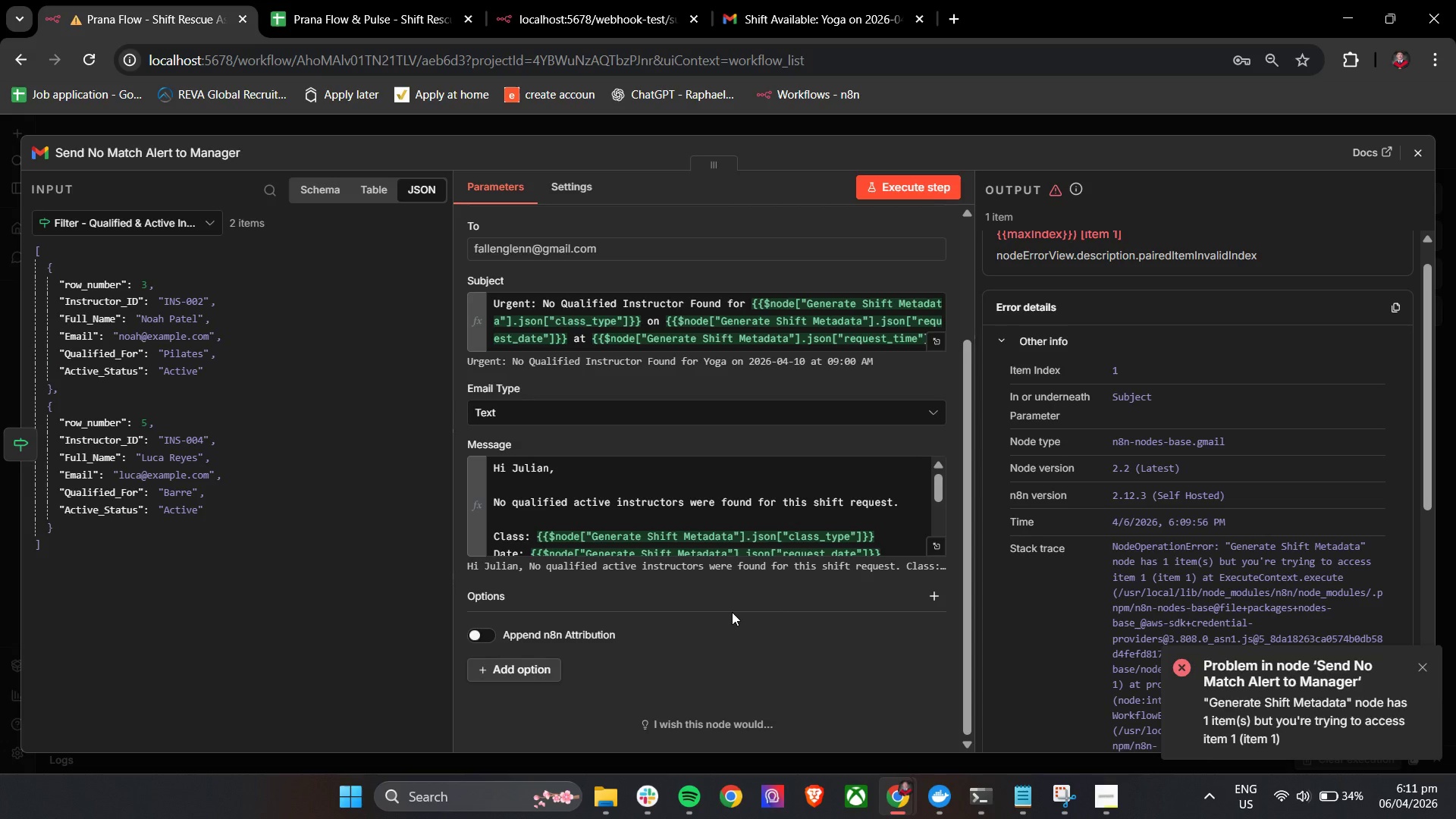 
scroll: coordinate [566, 453], scroll_direction: up, amount: 9.0
 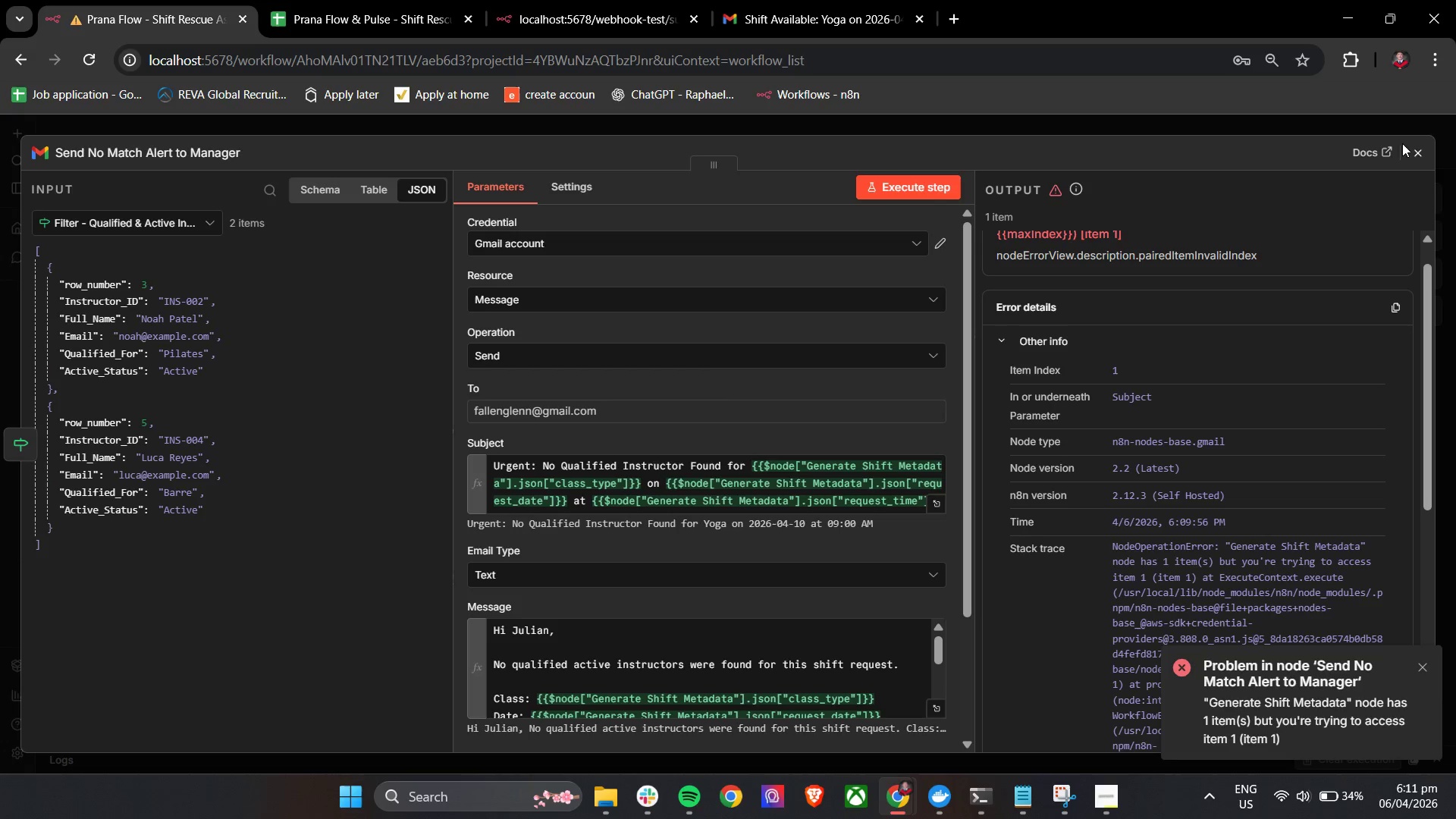 
left_click([1423, 160])
 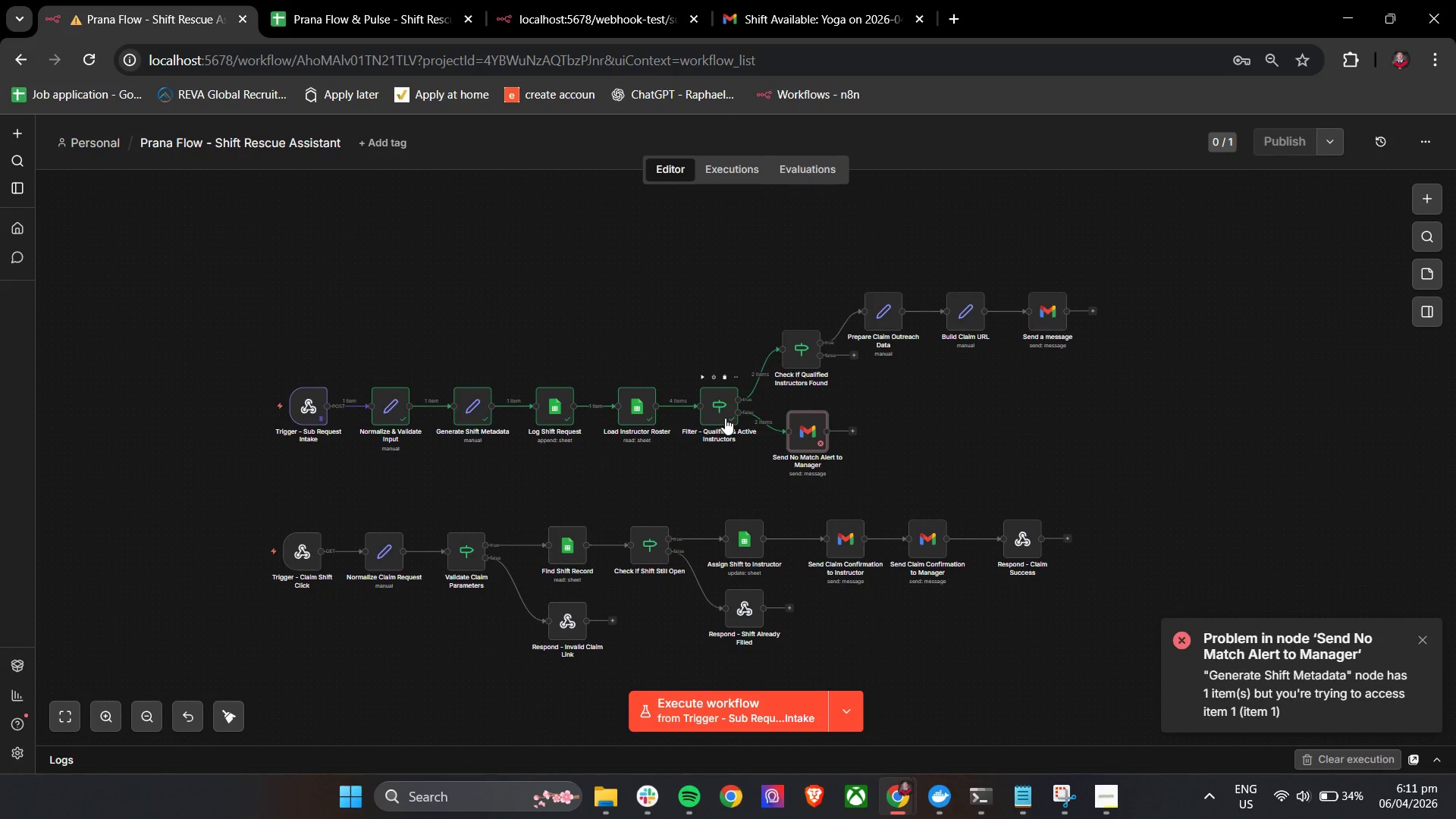 
double_click([725, 418])
 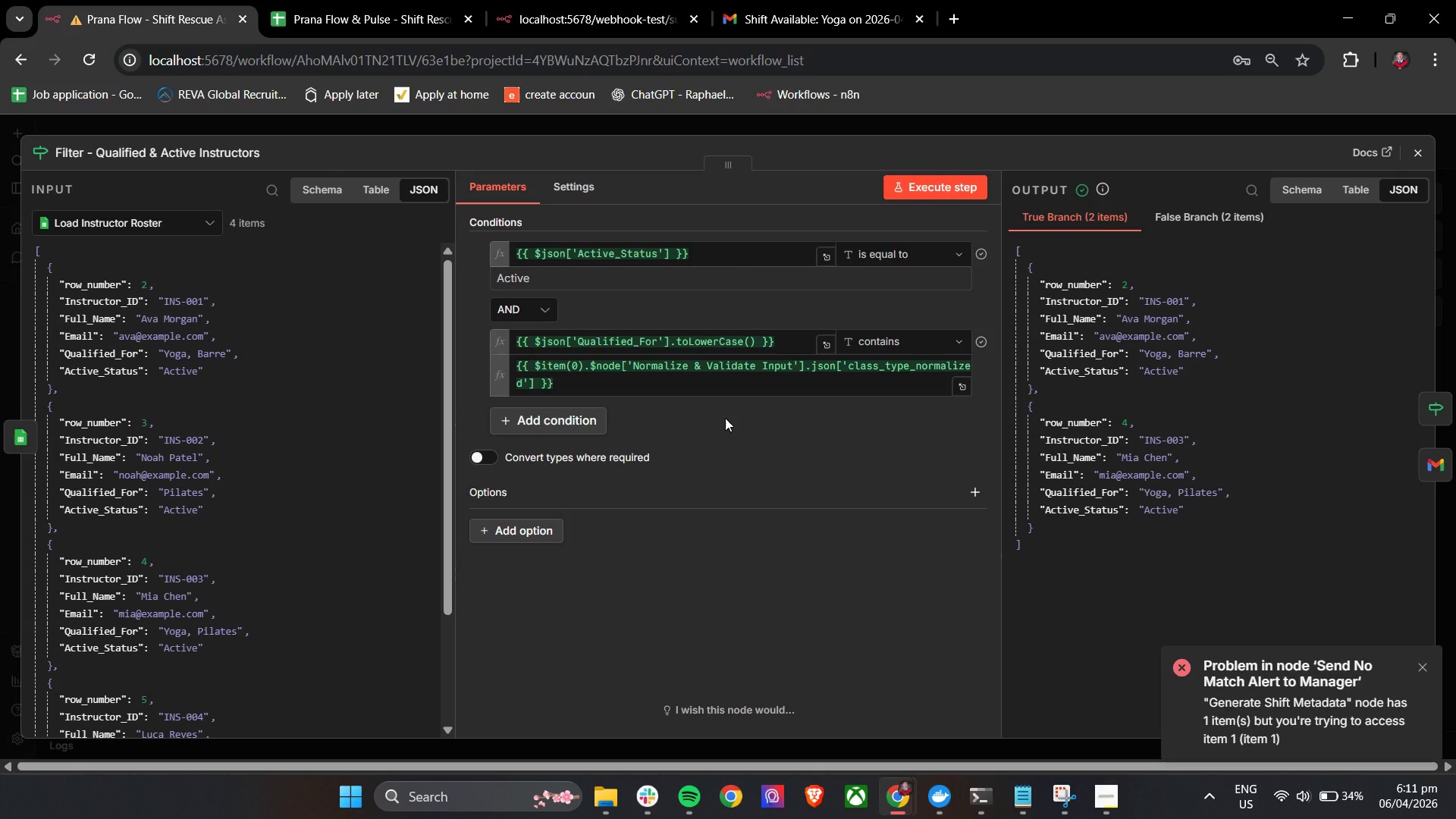 
left_click([725, 418])
 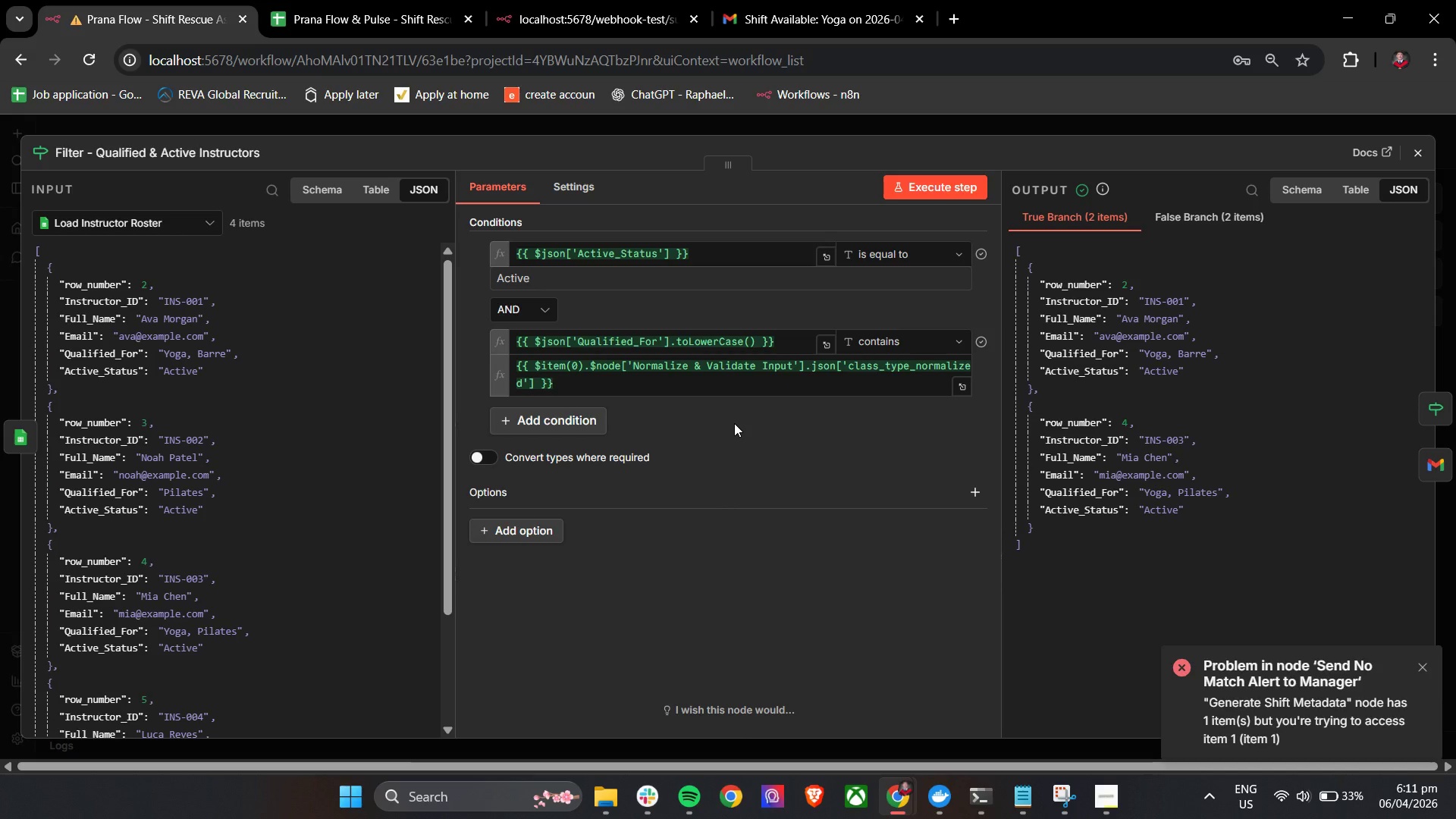 
wait(27.97)
 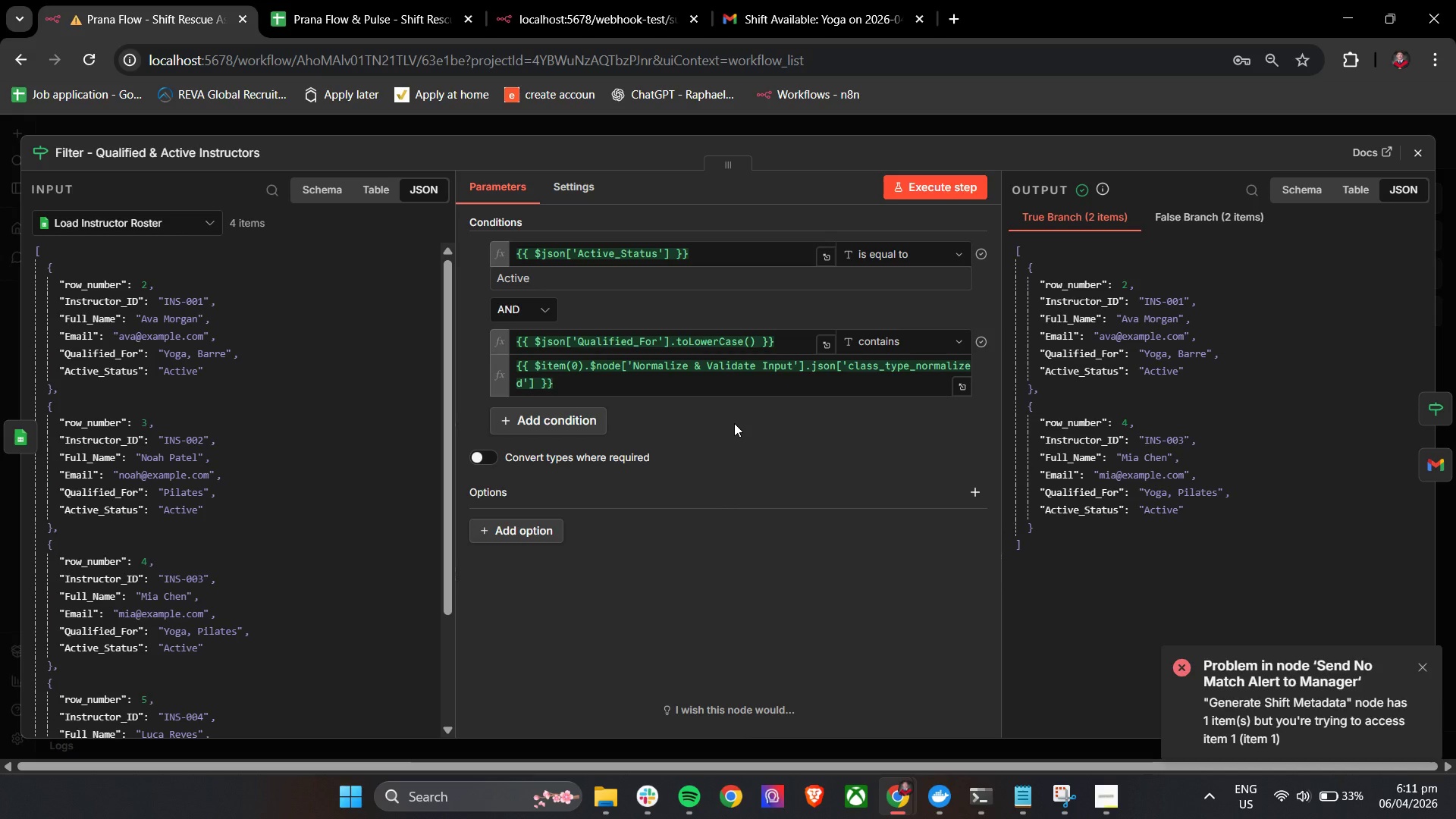 
left_click([777, 406])
 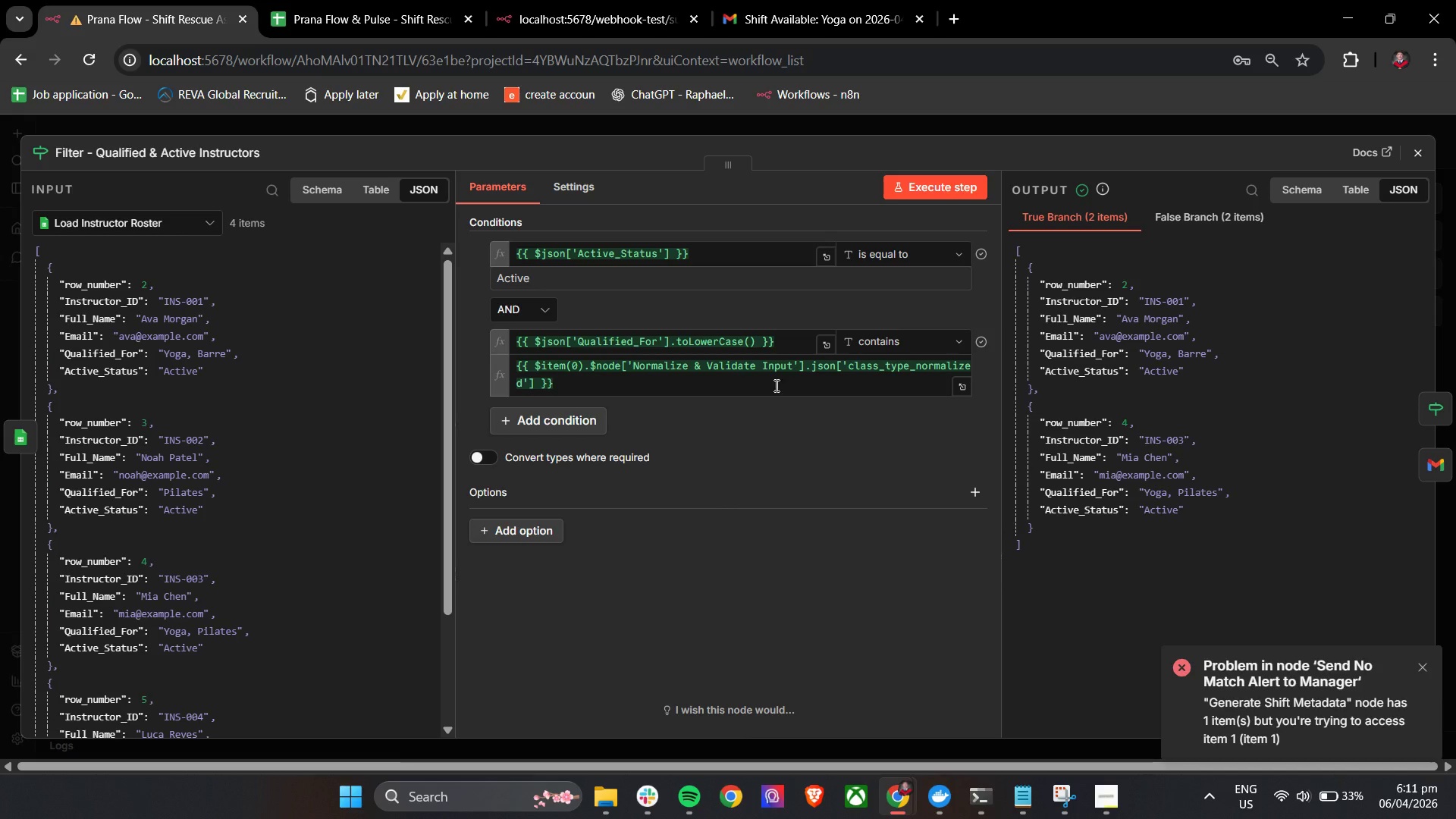 
left_click([777, 361])
 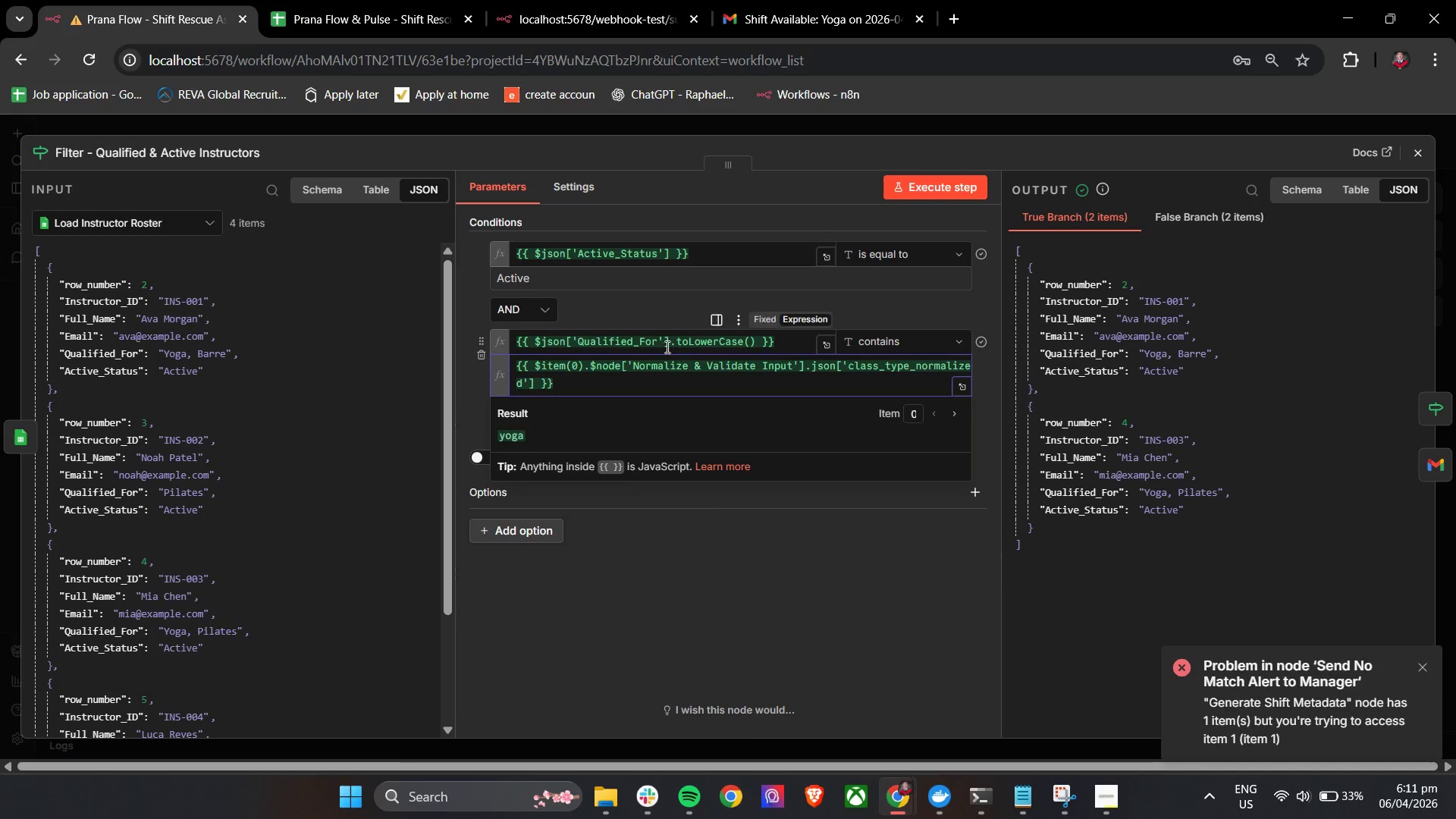 
left_click([666, 344])
 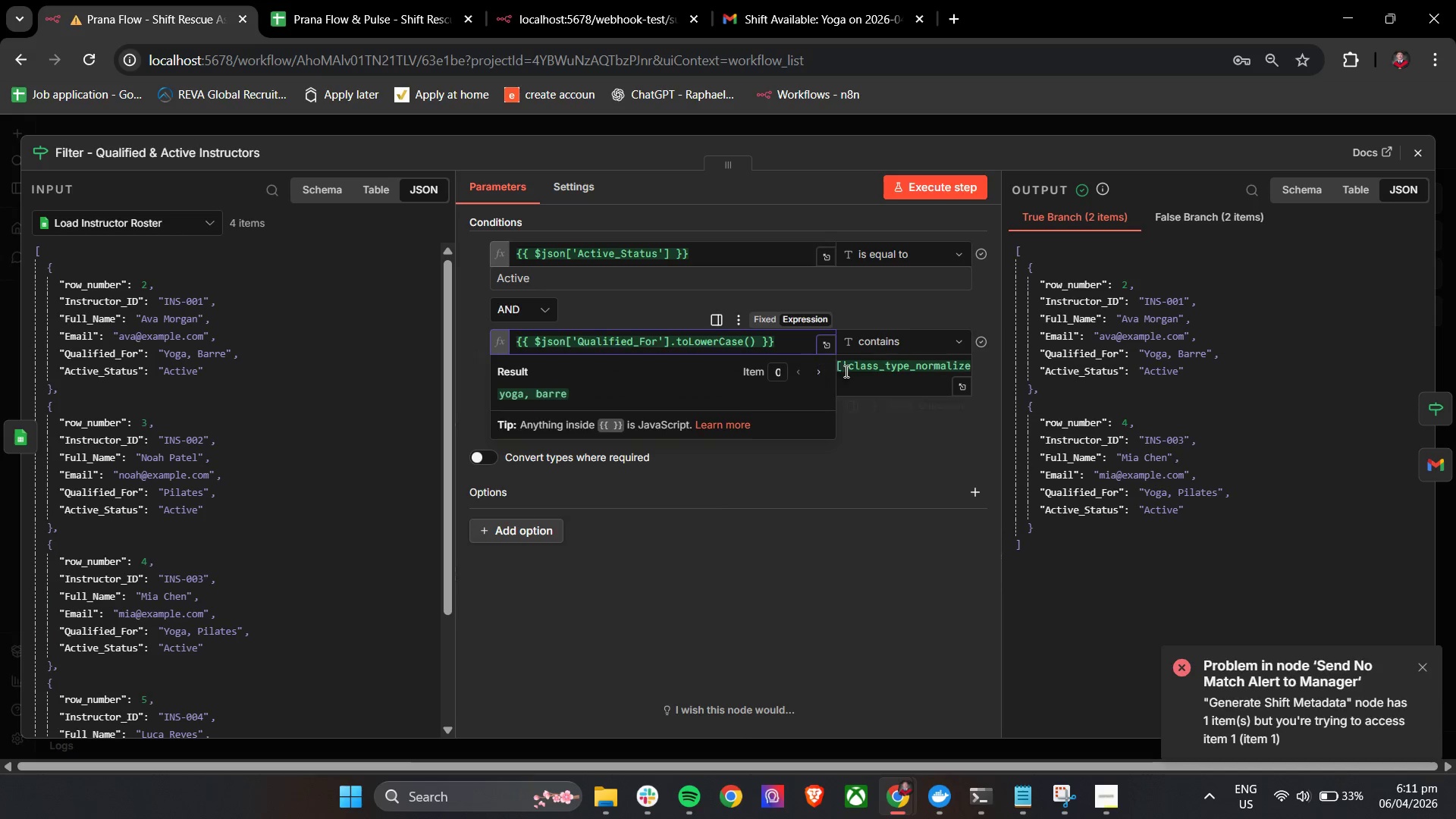 
left_click([868, 368])
 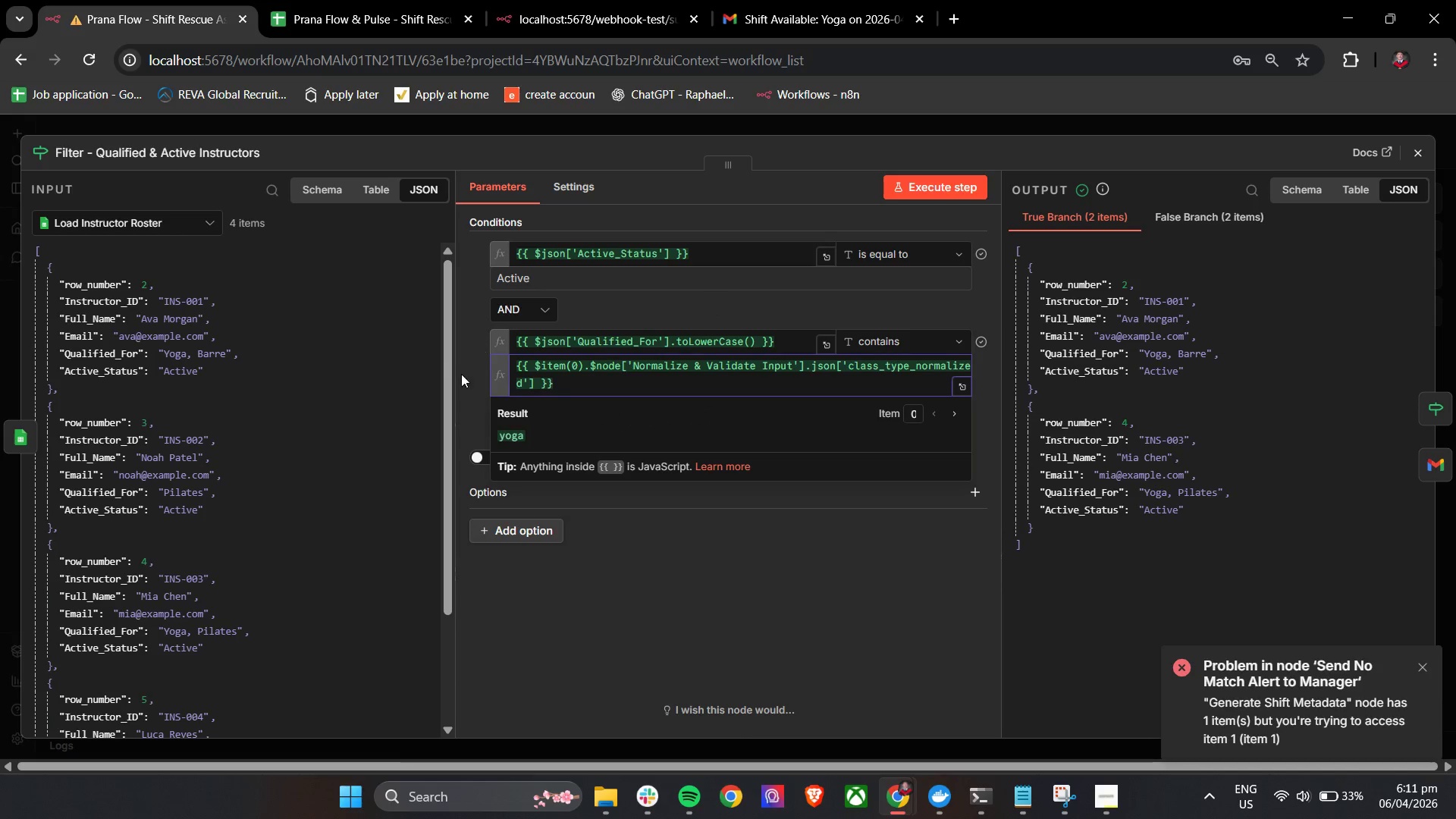 
left_click([472, 383])
 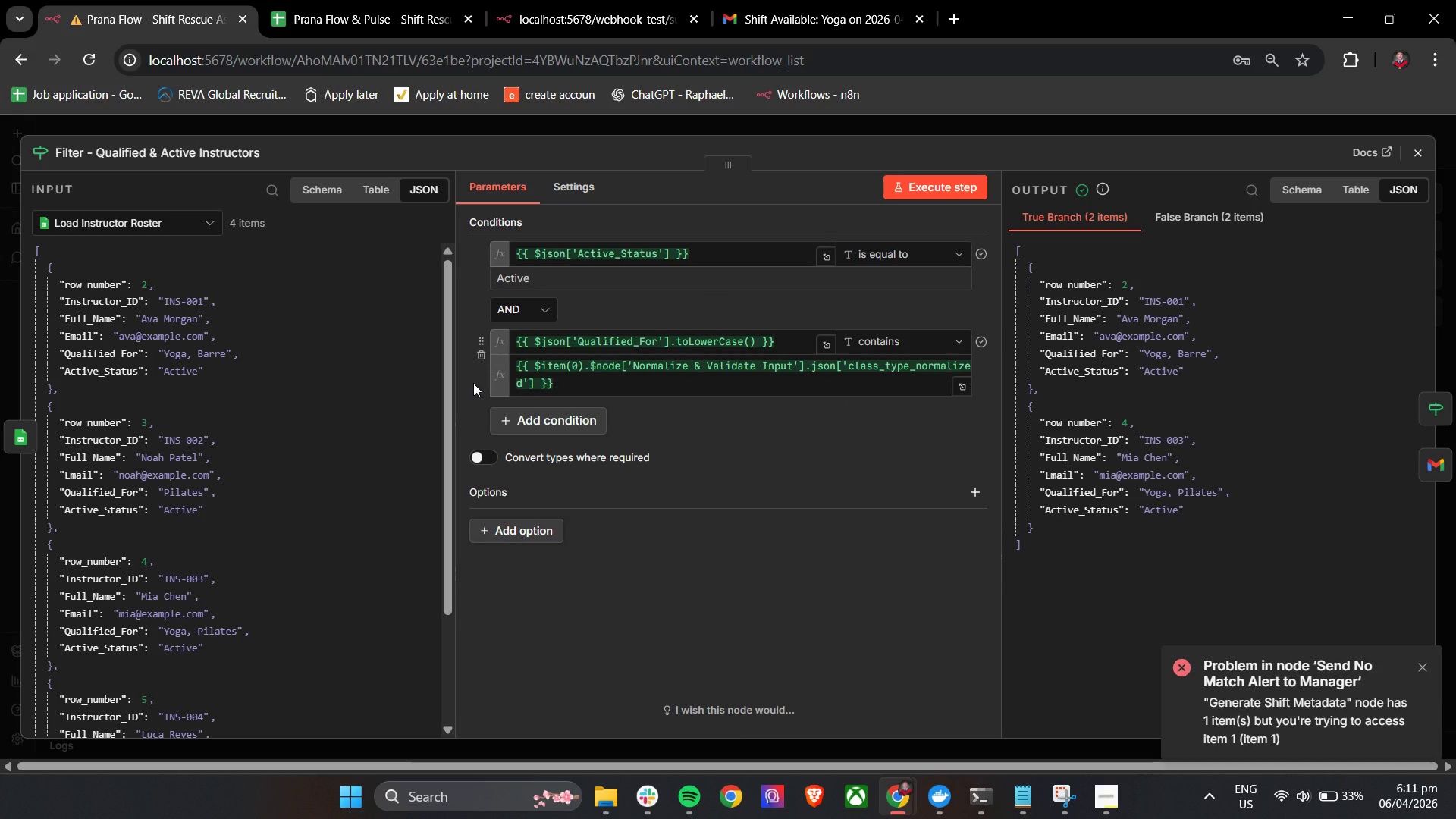 
wait(5.64)
 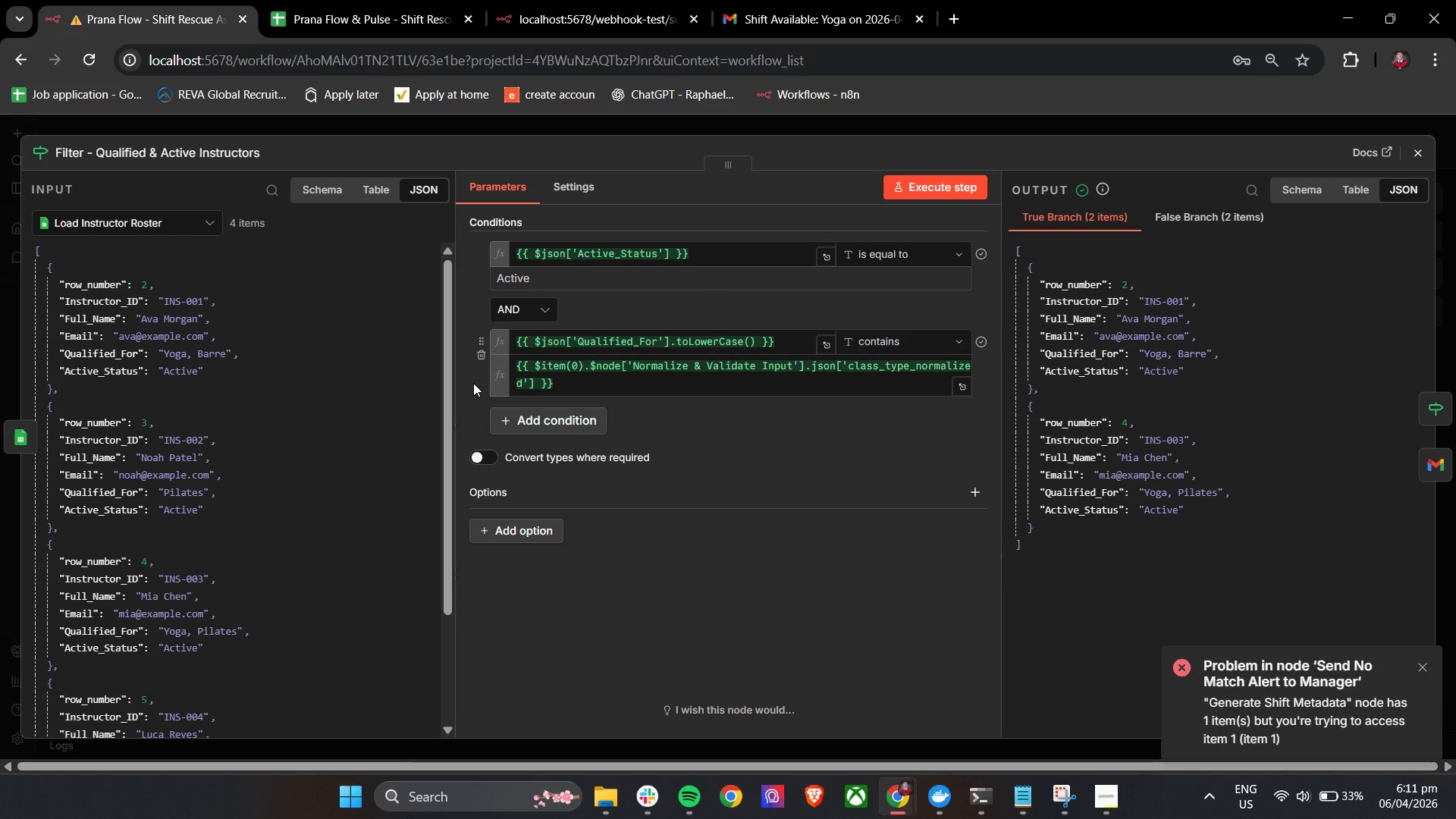 
left_click([1230, 222])
 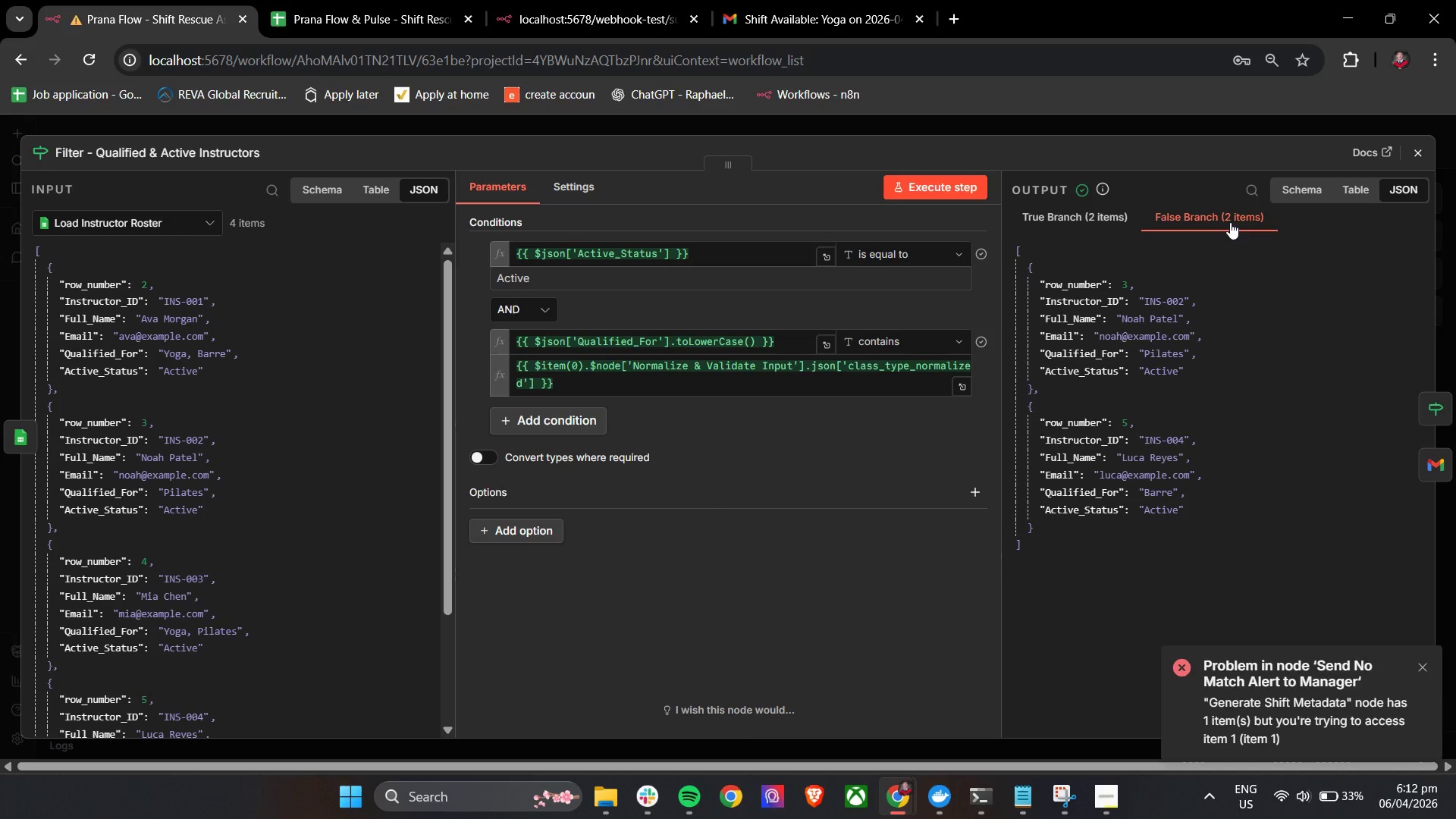 
wait(9.11)
 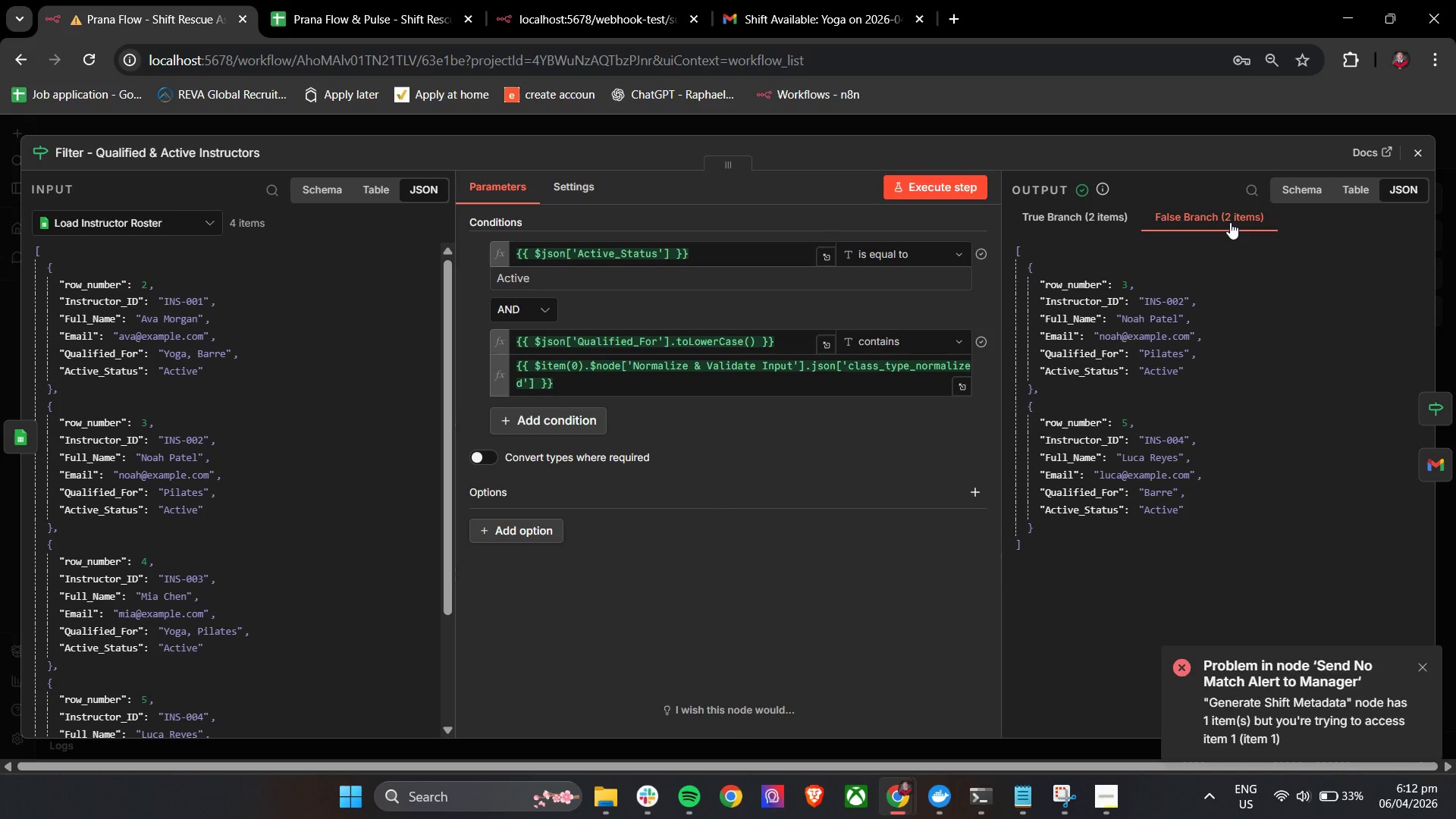 
left_click([1421, 152])
 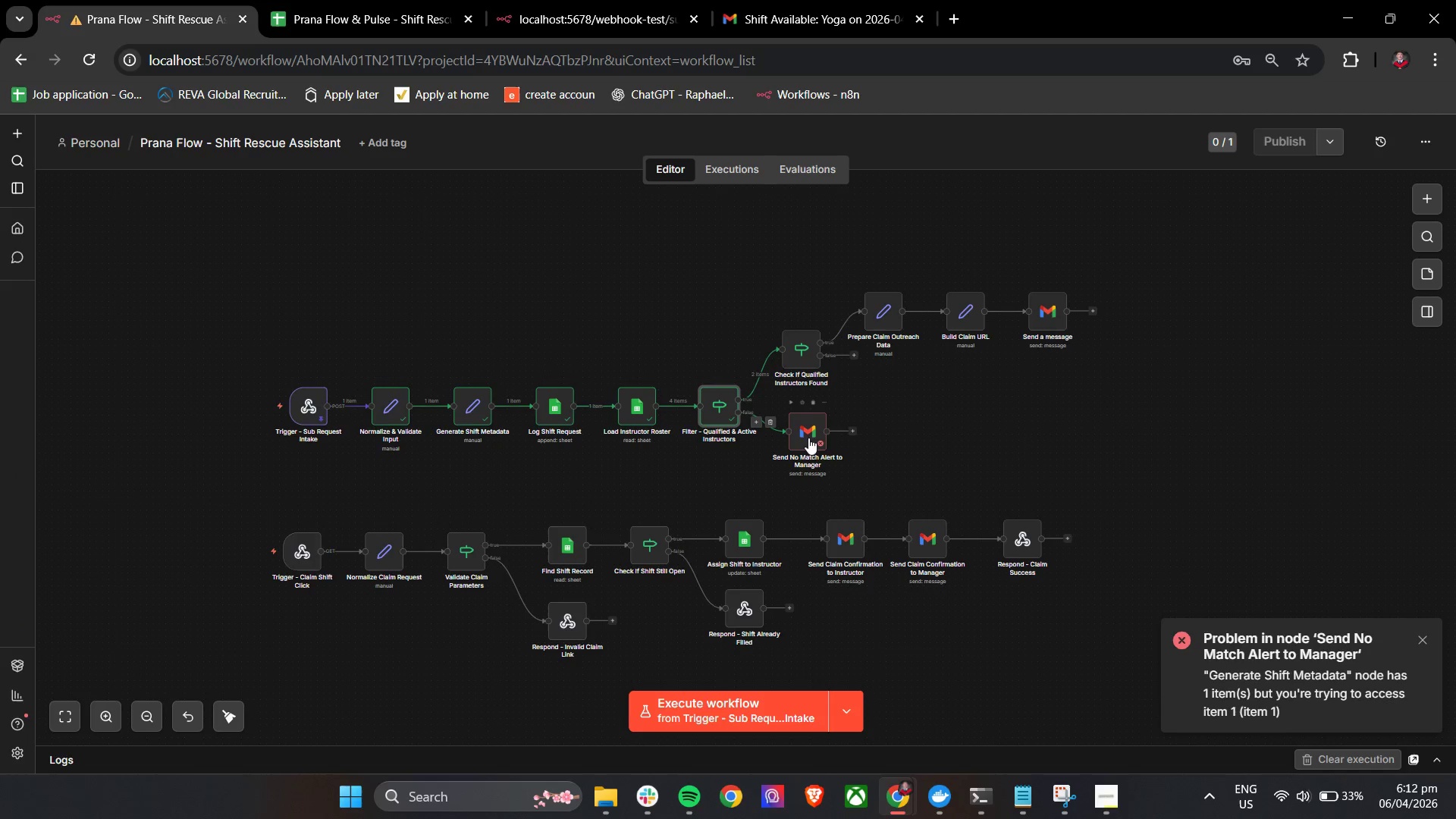 
double_click([810, 438])
 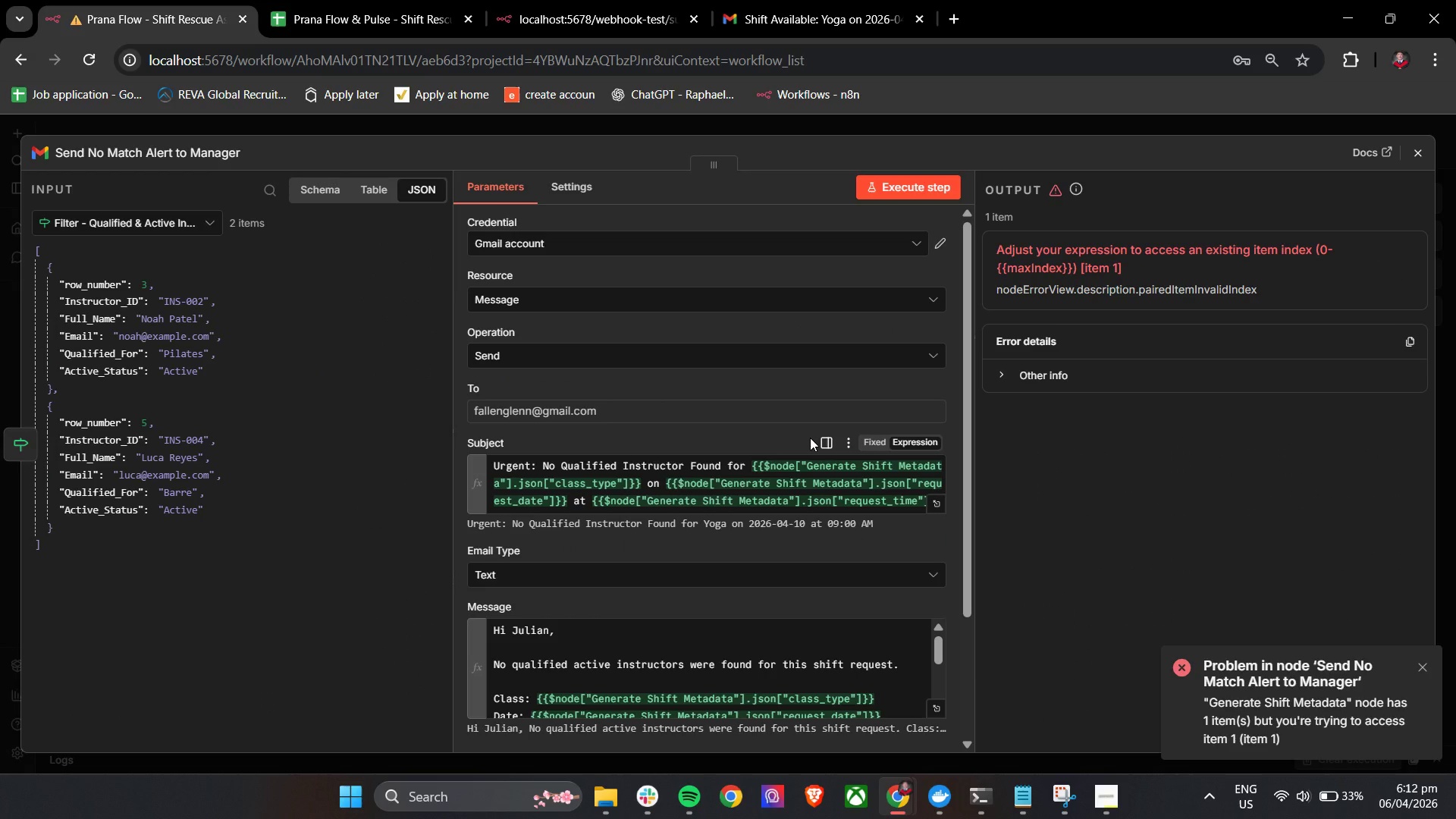 
wait(9.95)
 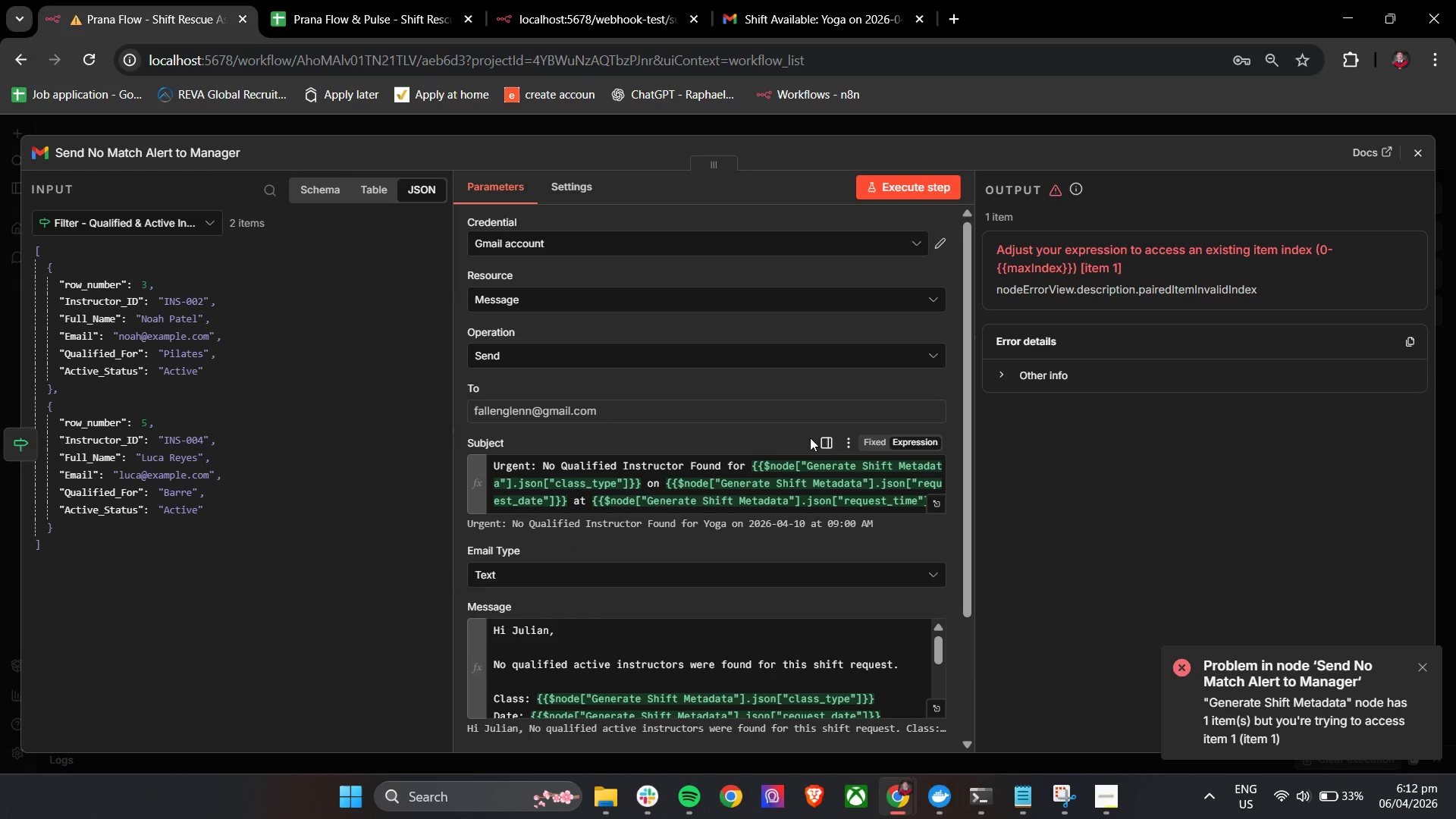 
left_click([1411, 154])
 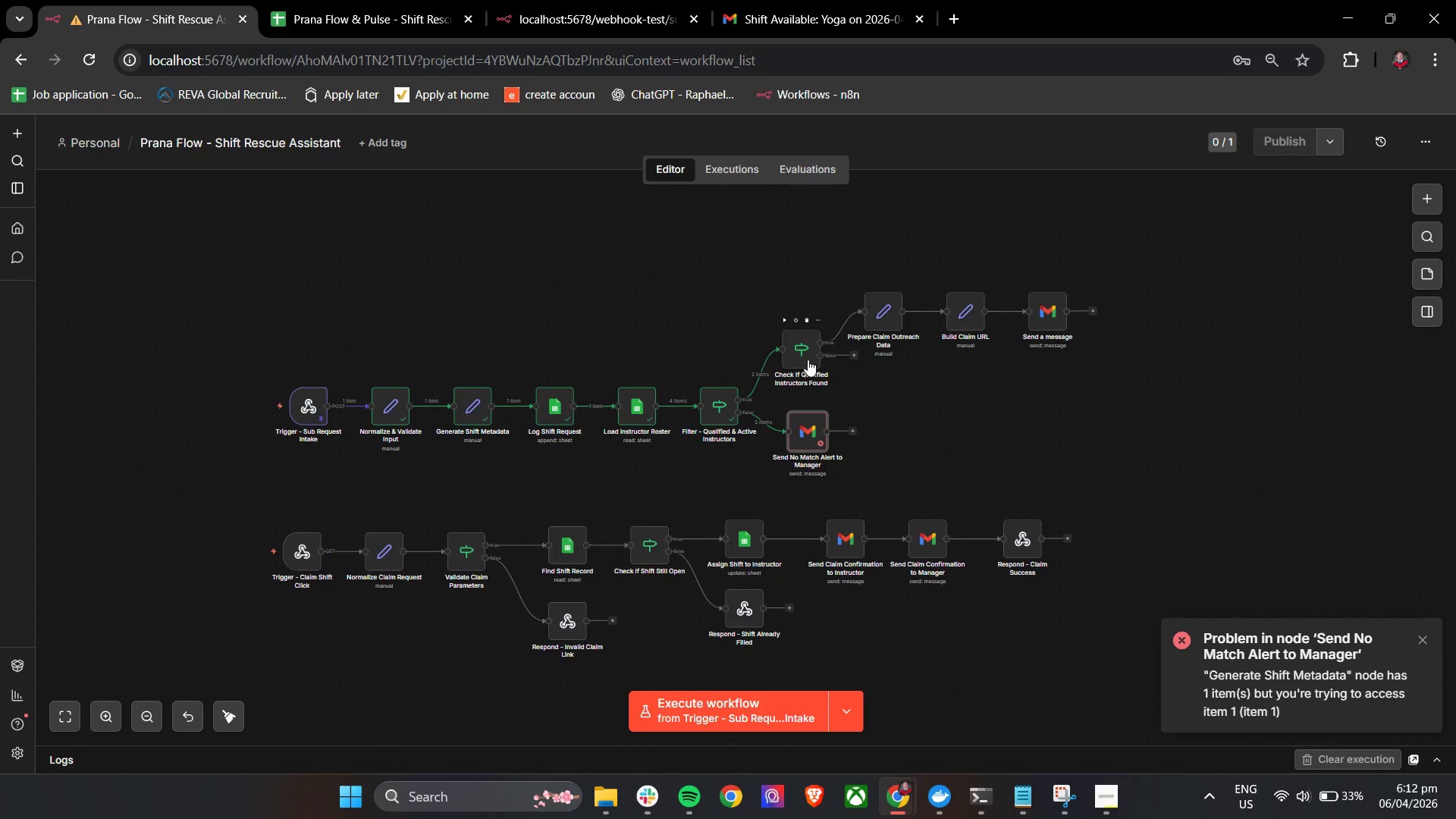 
double_click([808, 358])
 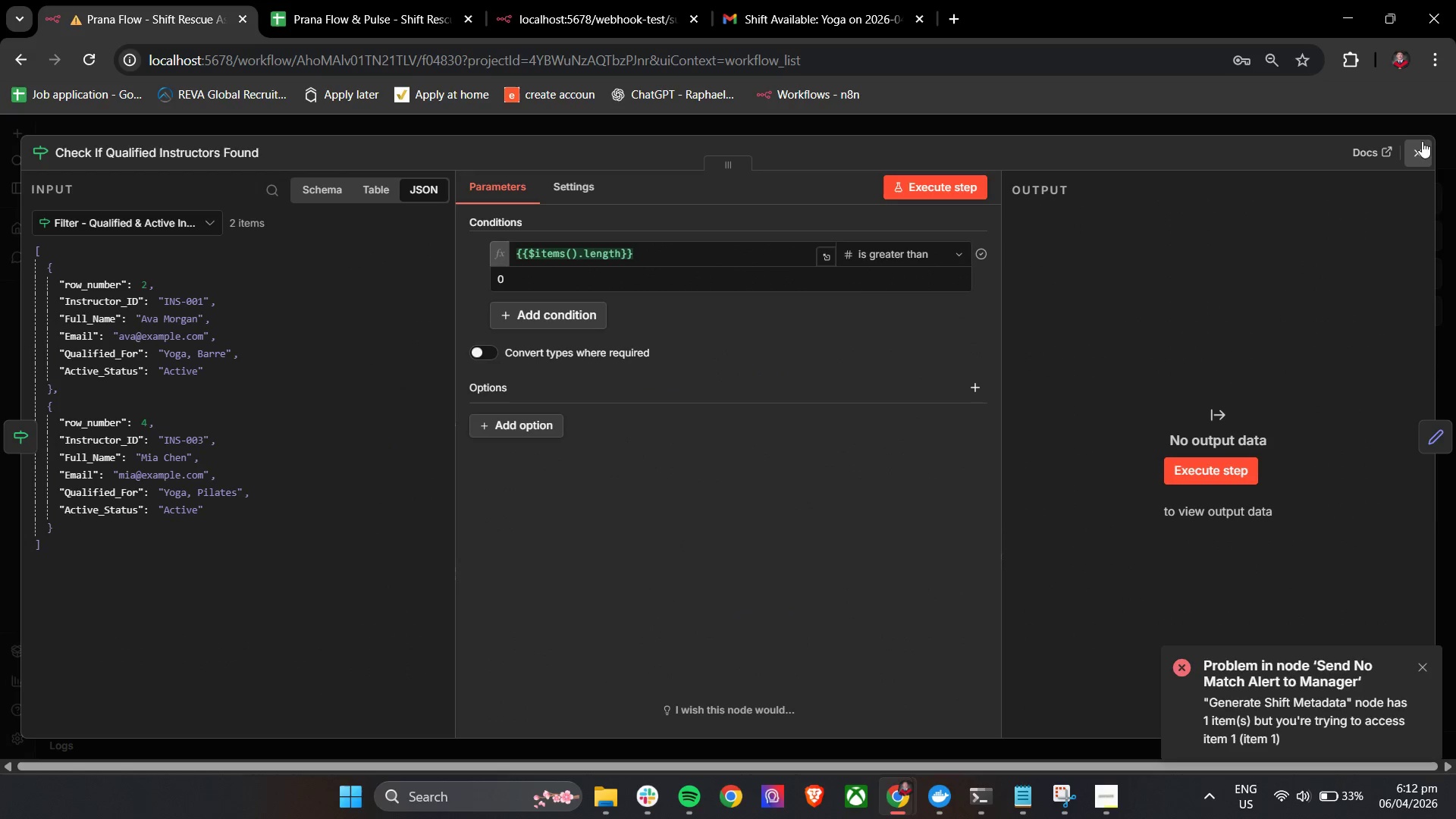 
left_click([1415, 152])
 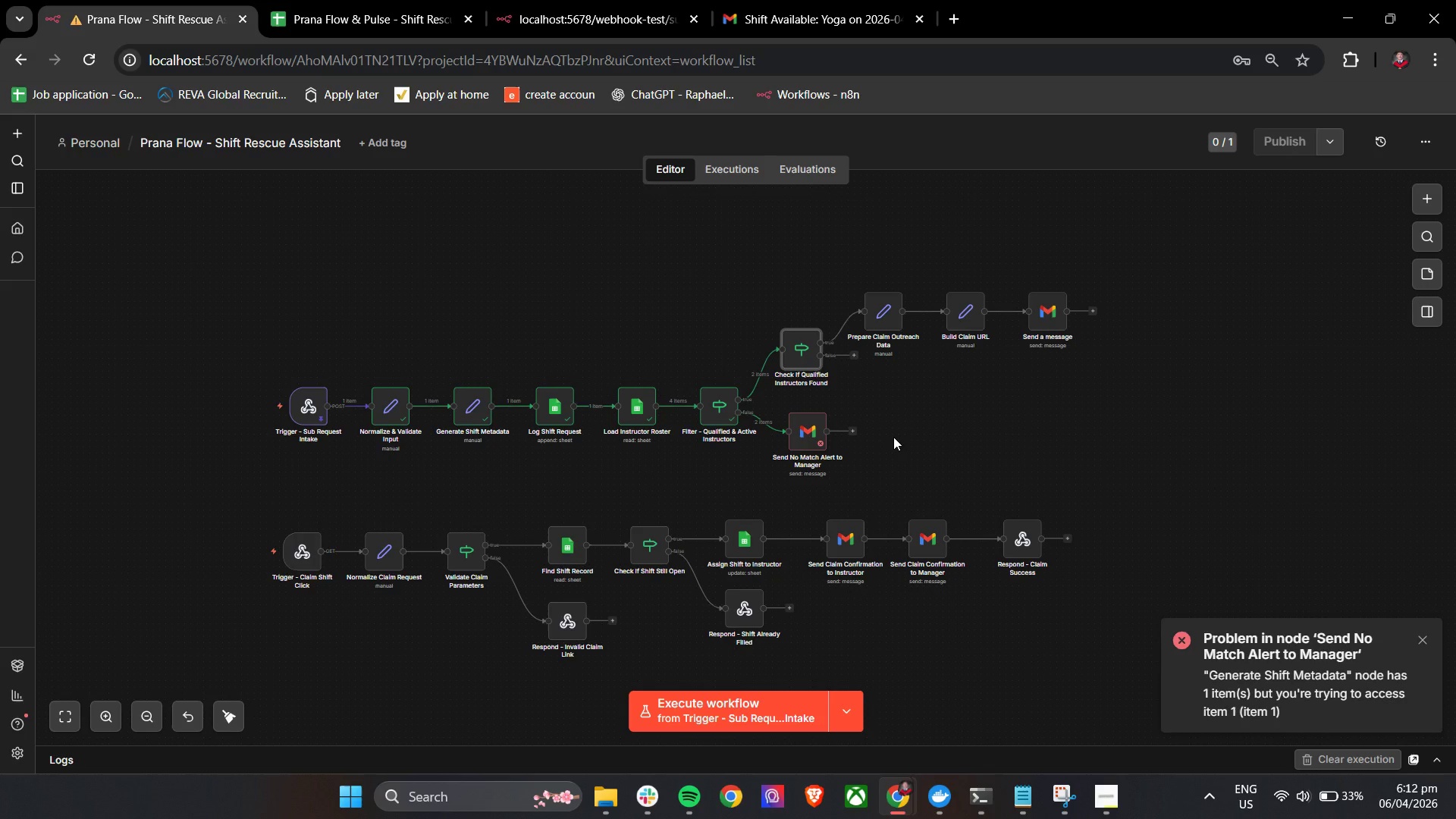 
wait(16.28)
 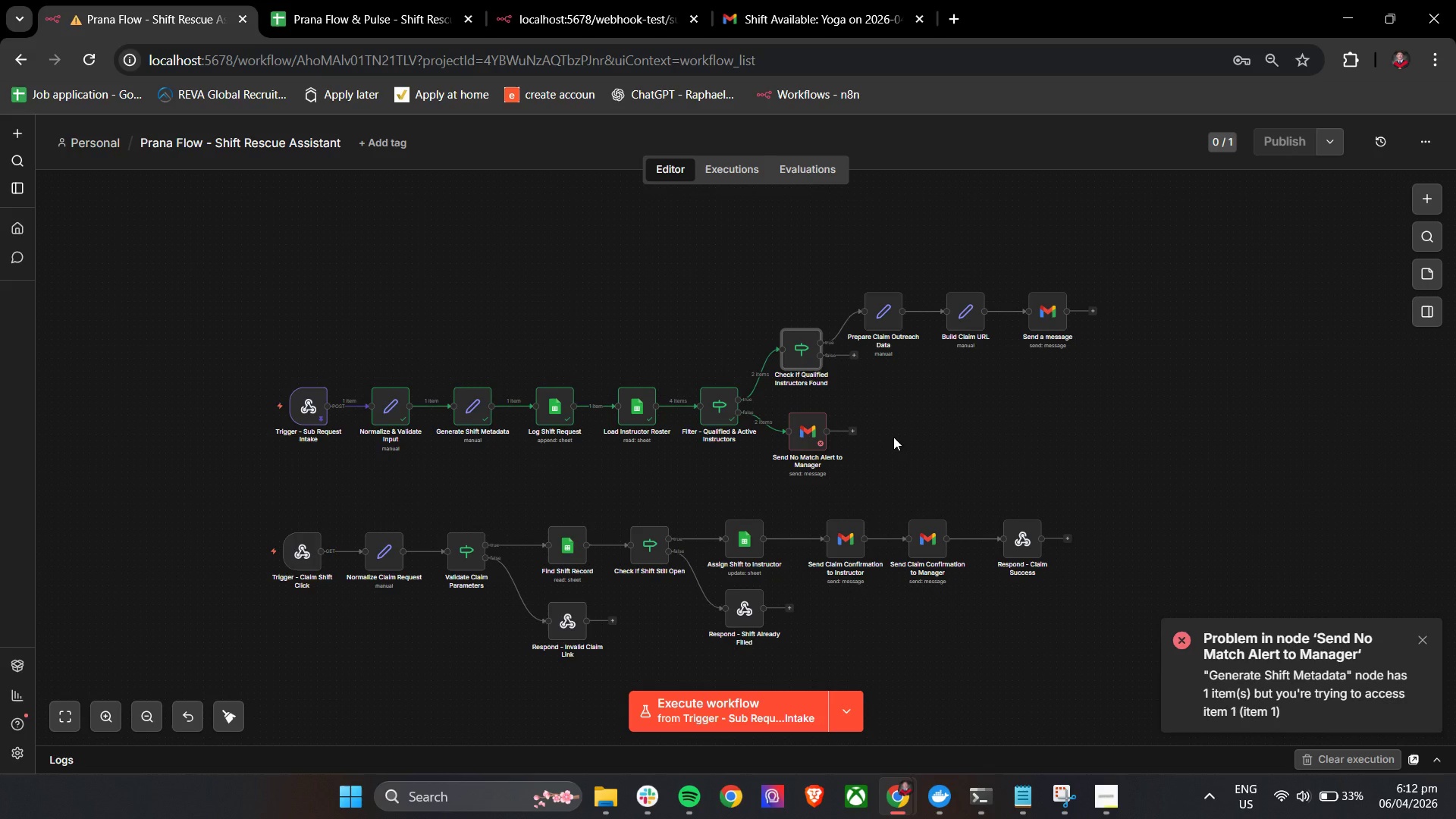 
double_click([811, 432])
 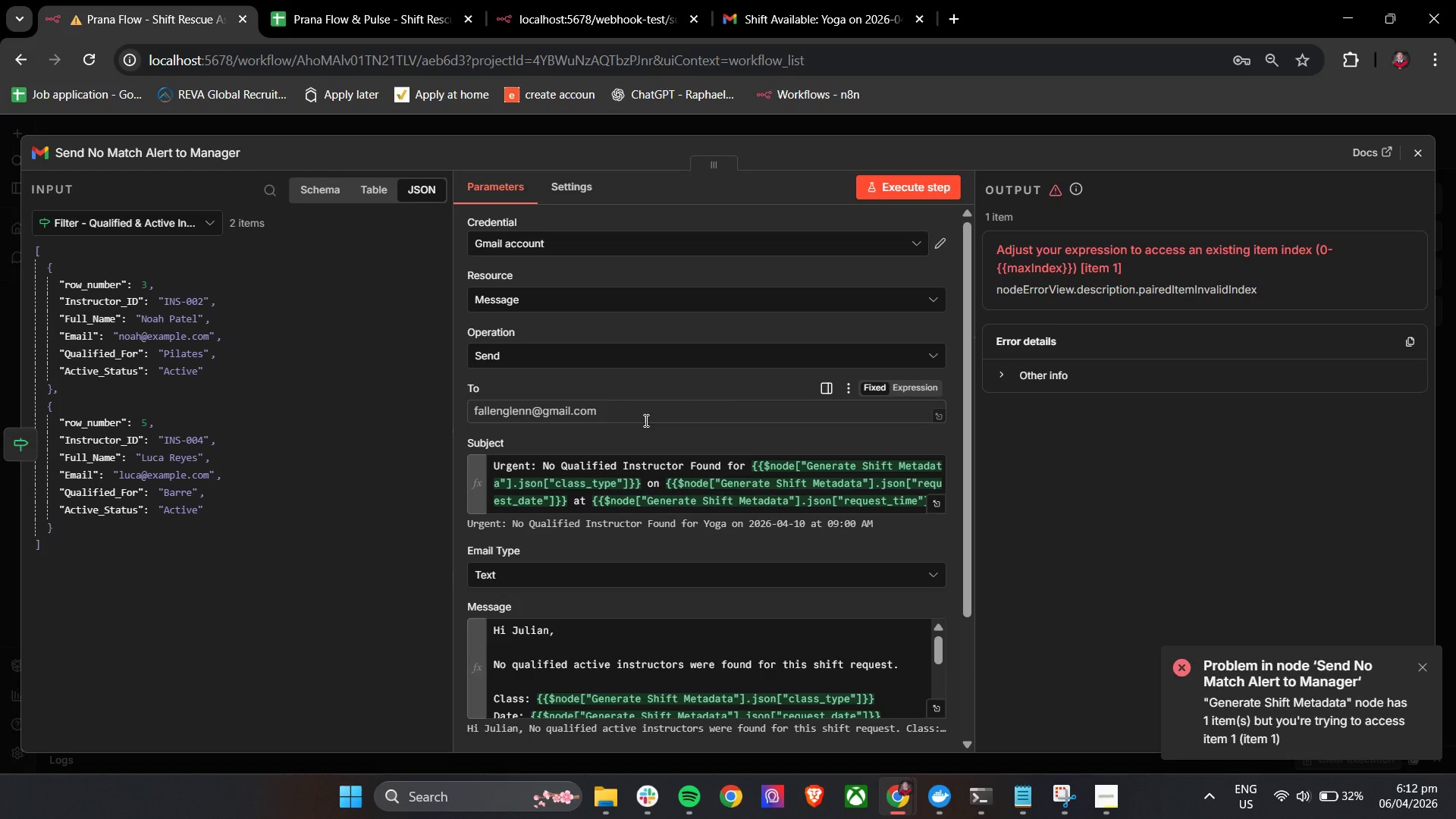 
left_click([645, 415])
 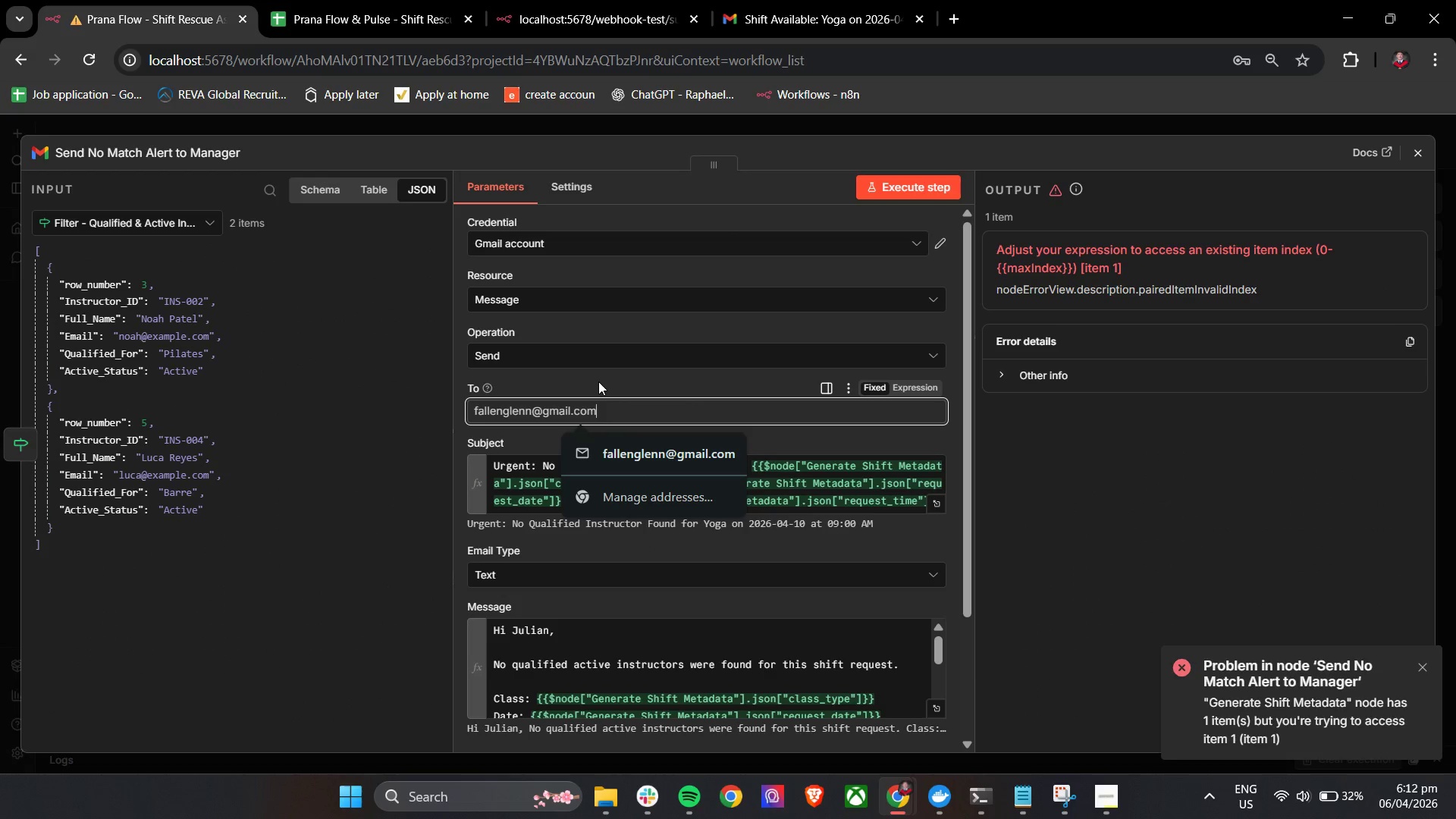 
left_click([598, 381])
 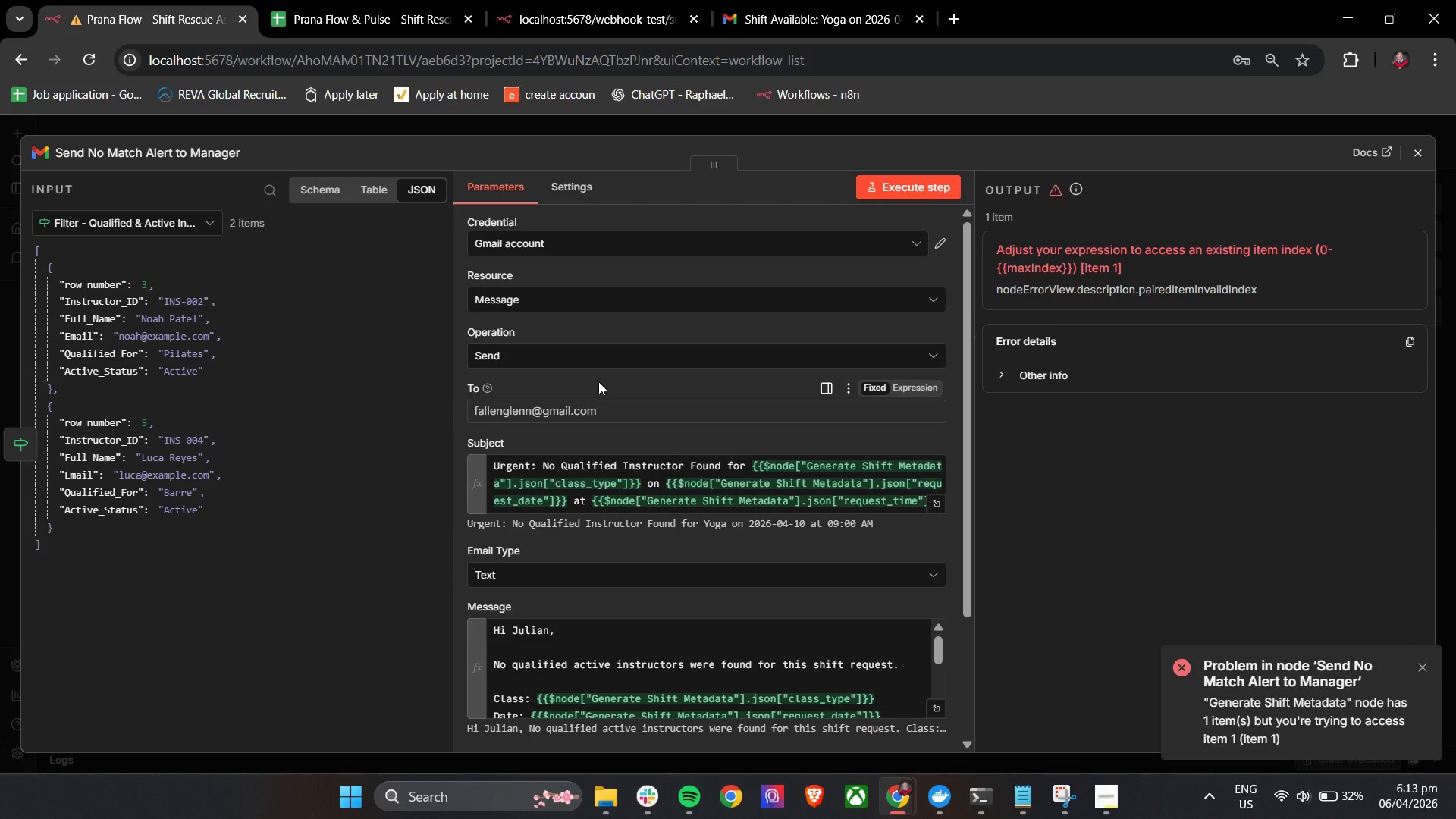 
wait(25.05)
 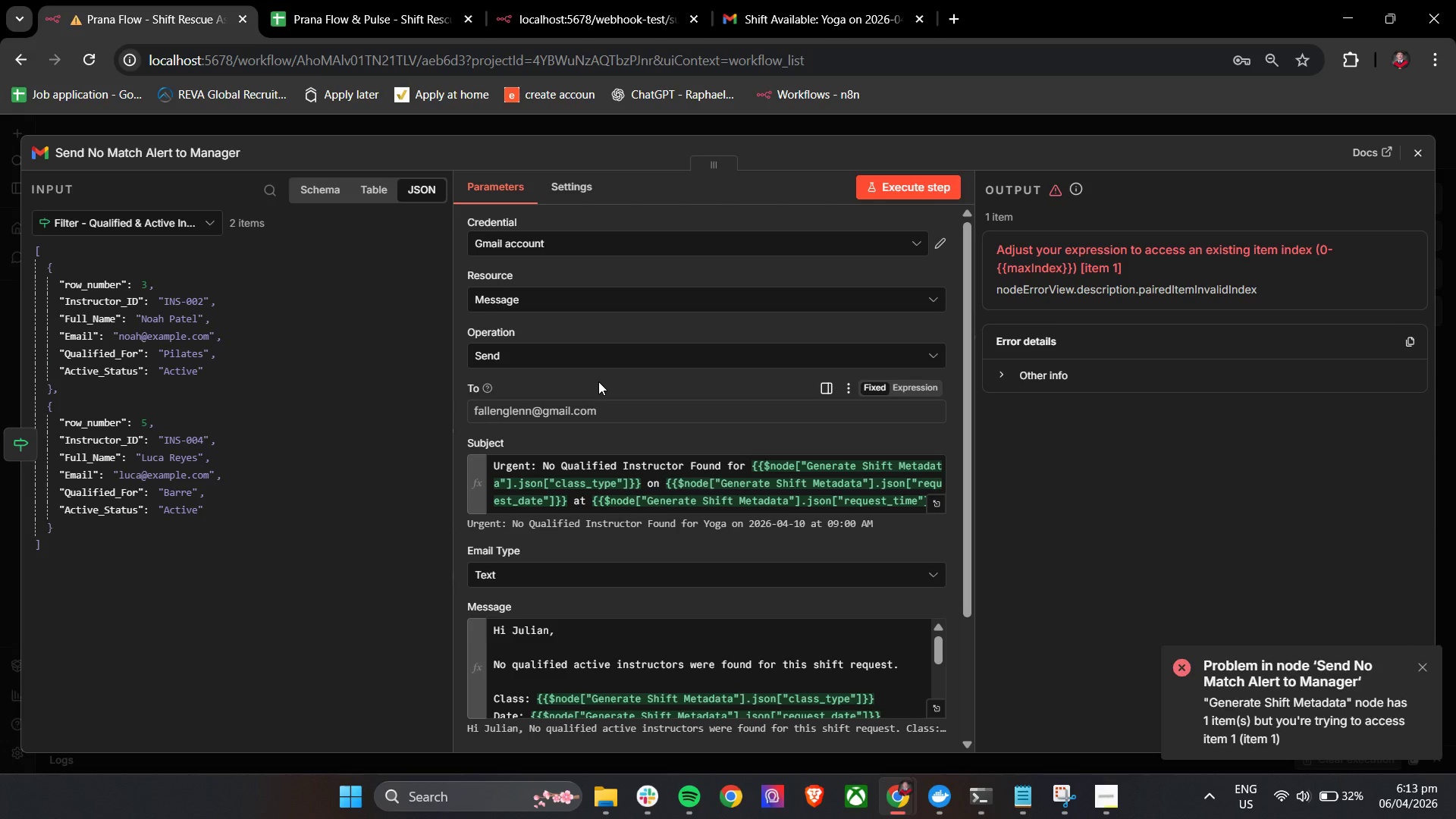 
scroll: coordinate [722, 500], scroll_direction: none, amount: 0.0
 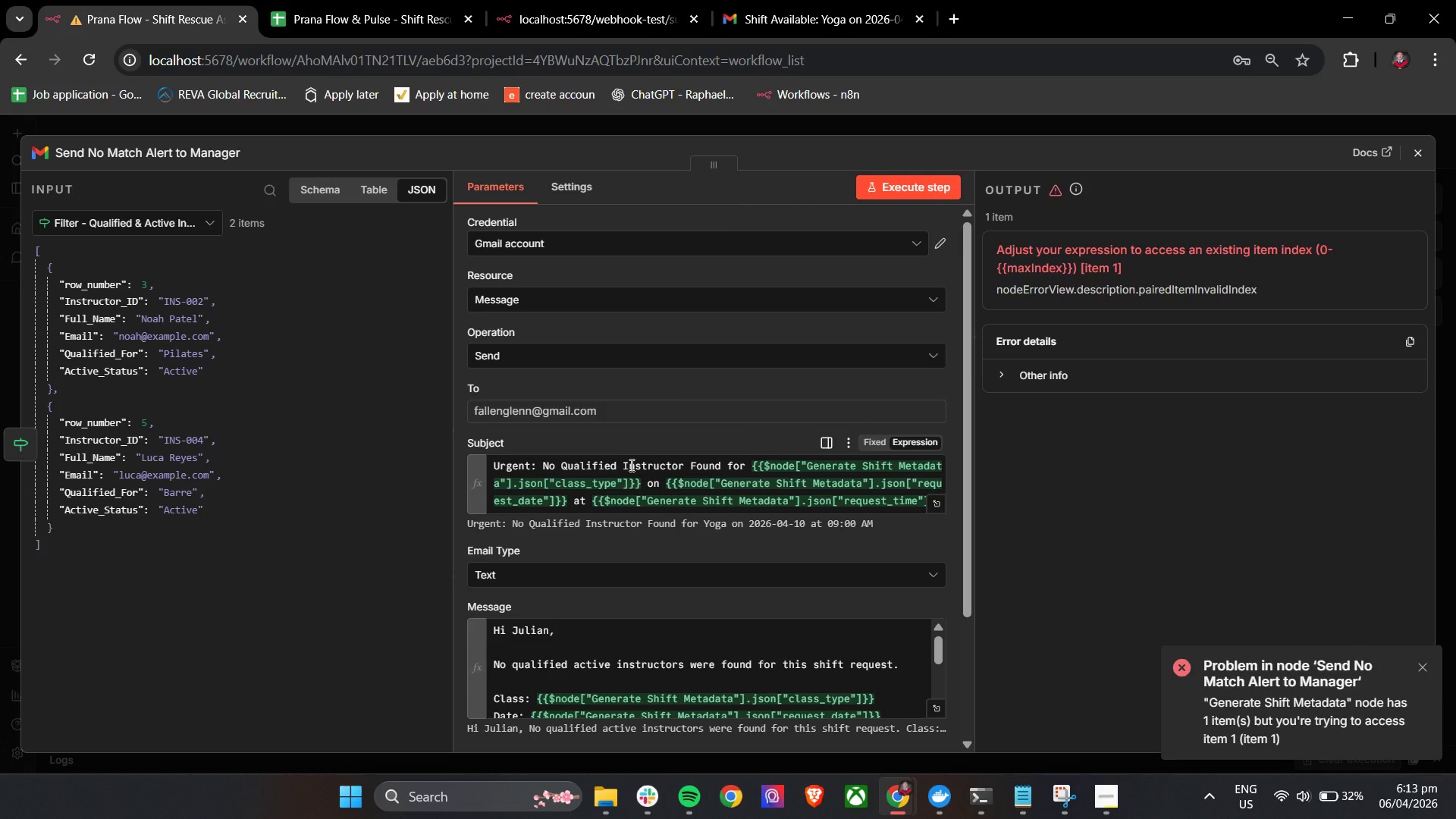 
wait(12.97)
 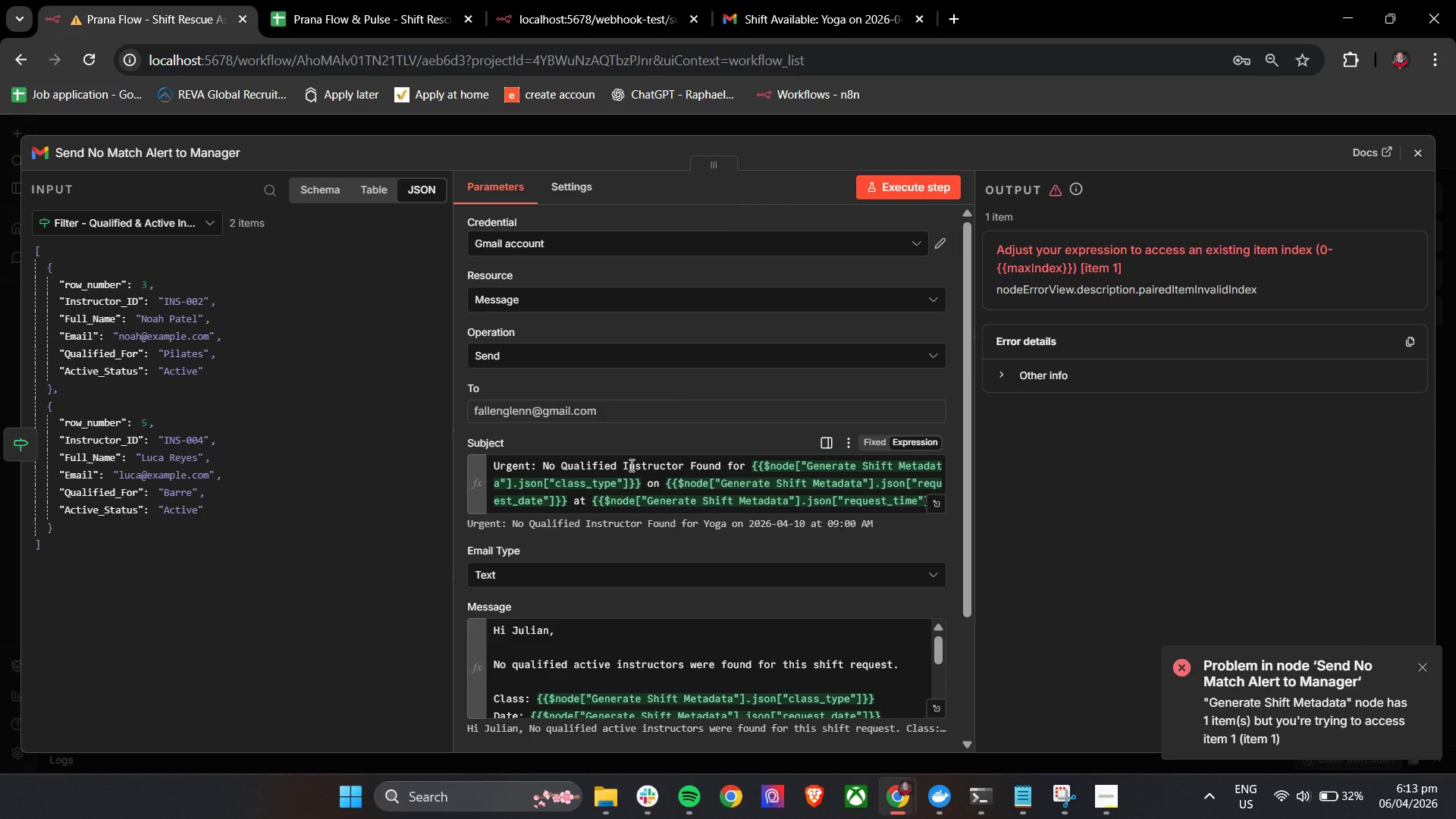 
left_click([1415, 149])
 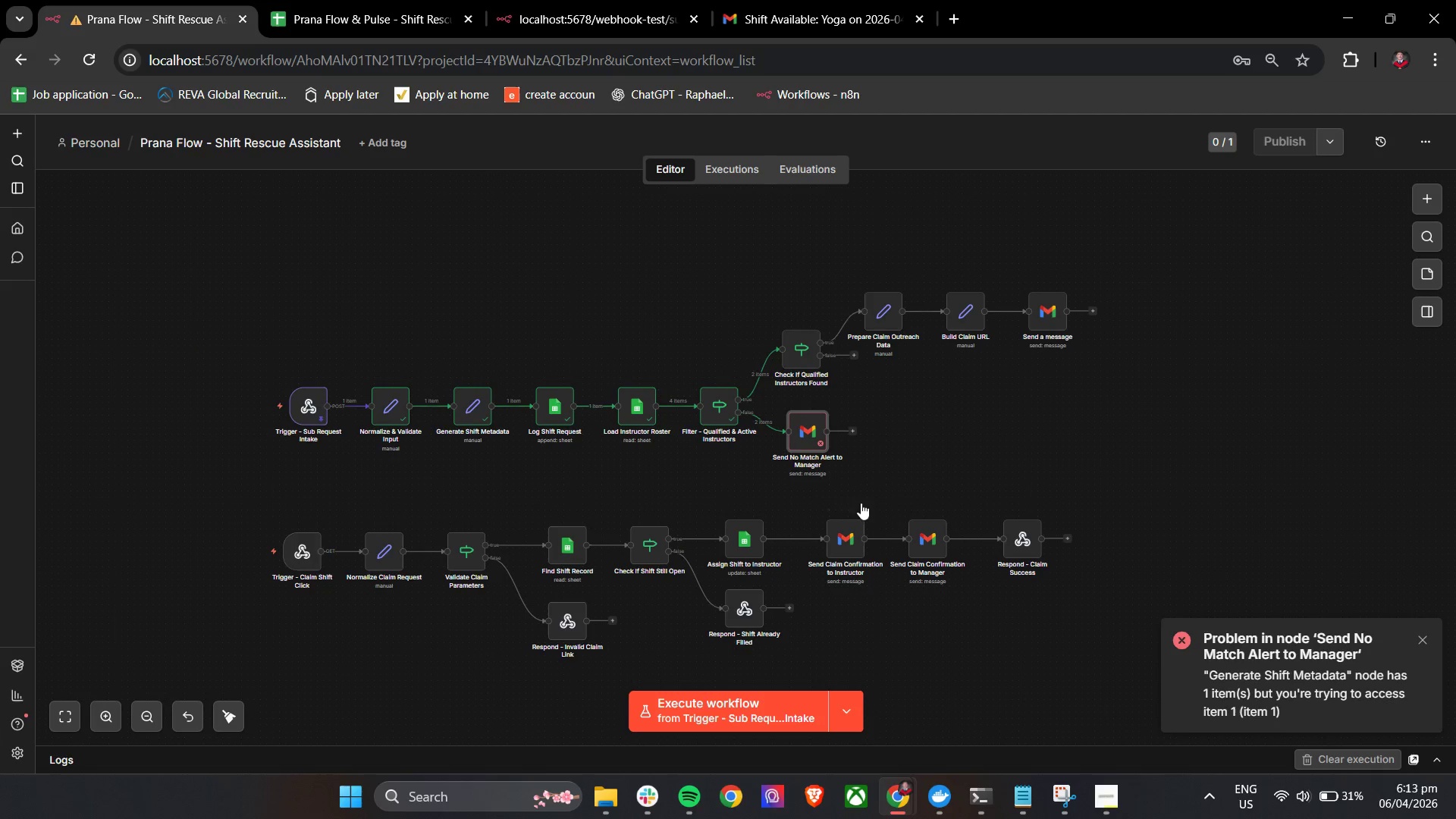 
hold_key(key=ControlLeft, duration=0.42)
 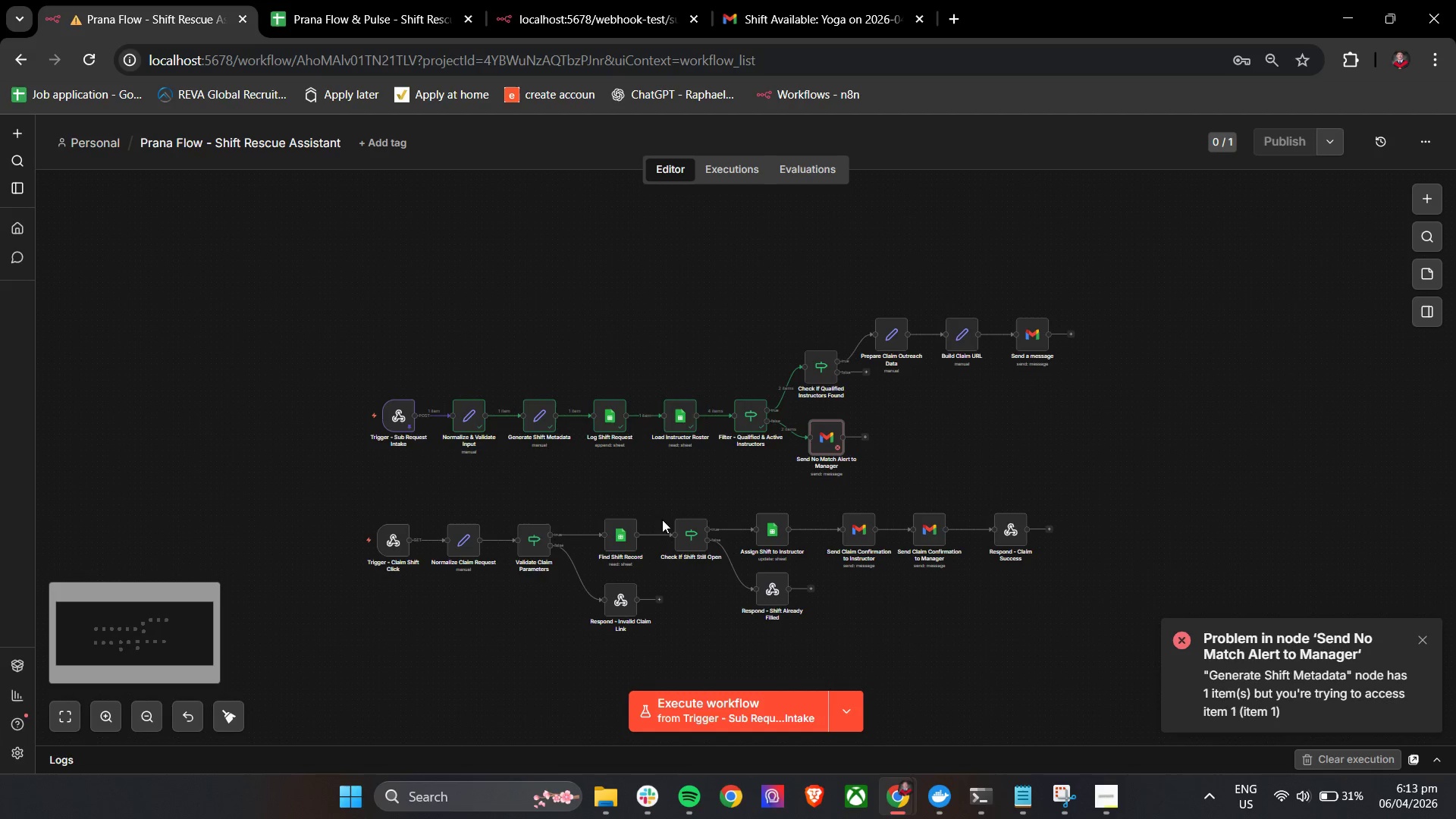 
key(Control+ControlLeft)
 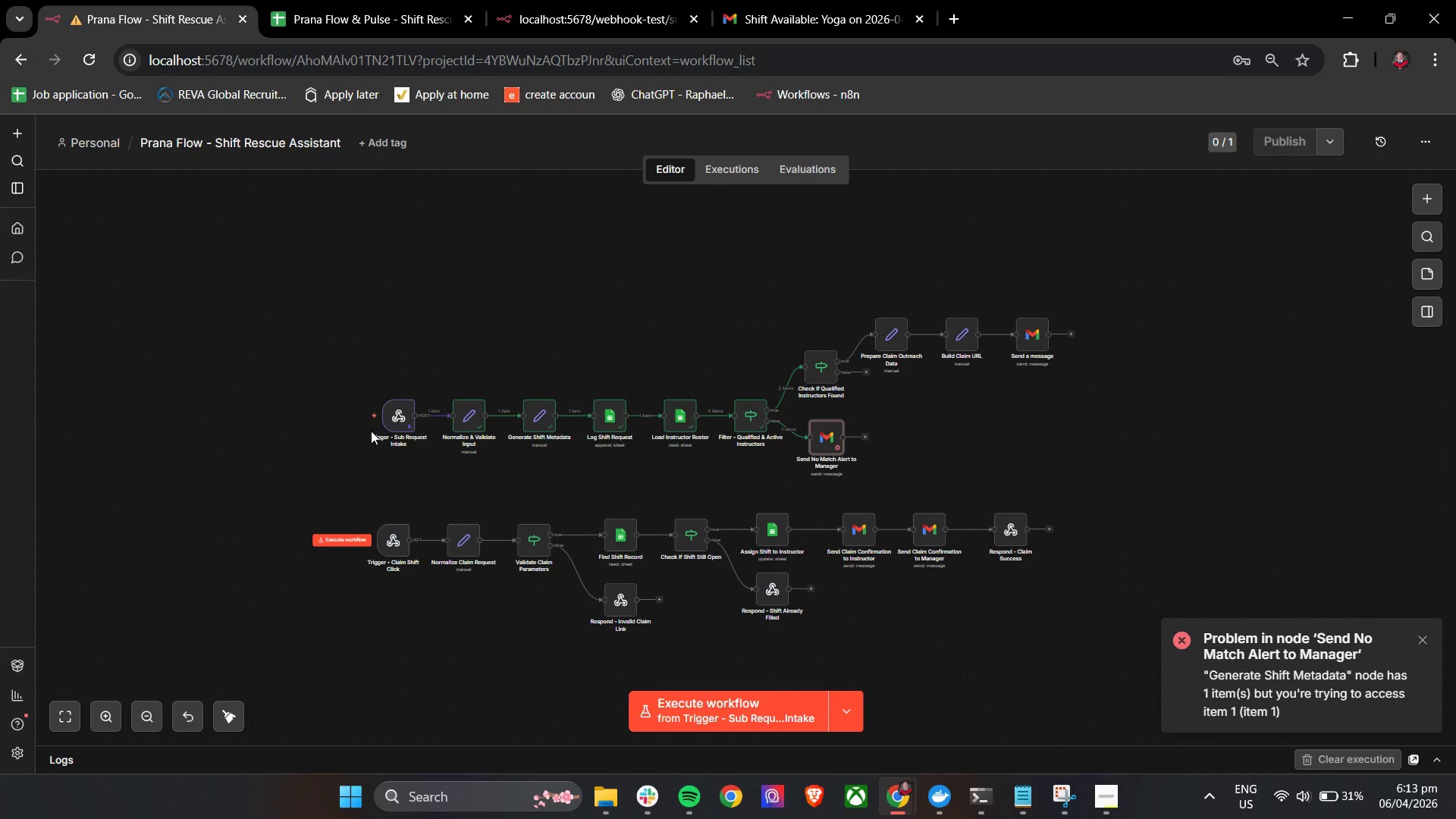 
scroll: coordinate [940, 473], scroll_direction: down, amount: 1.0
 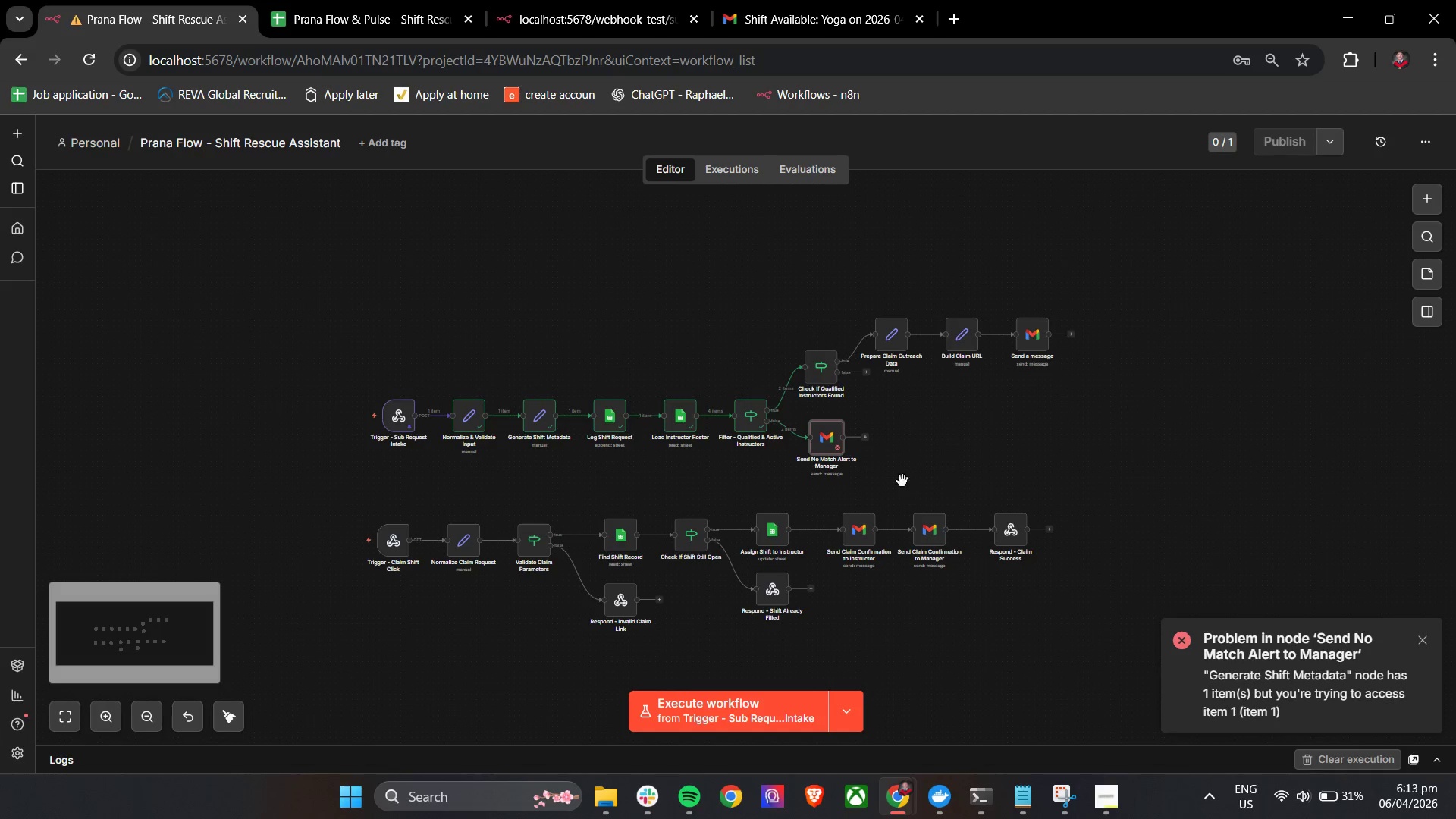 
mouse_move([426, 534])
 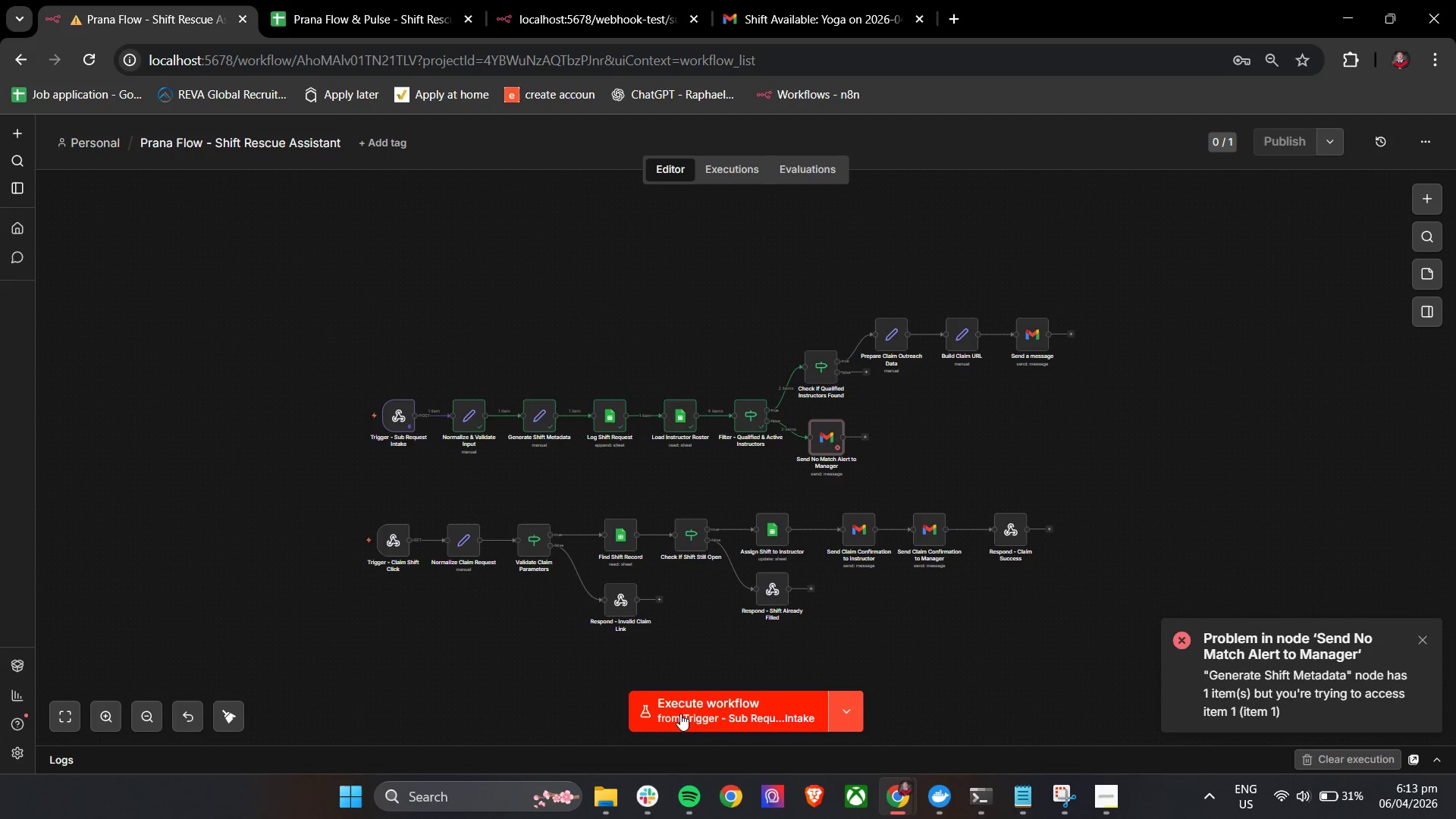 
left_click_drag(start_coordinate=[681, 714], to_coordinate=[677, 717])
 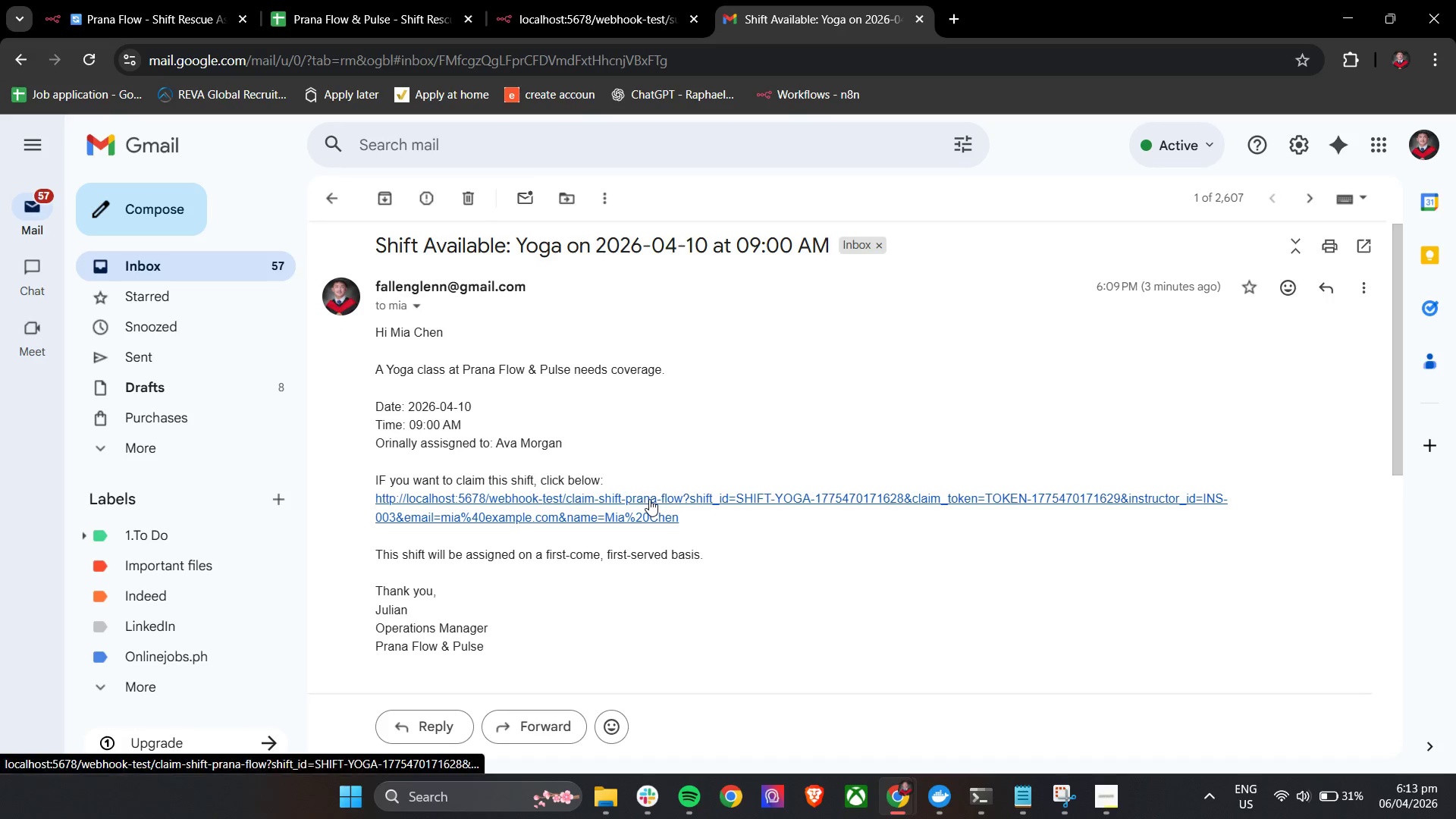 
left_click([649, 499])
 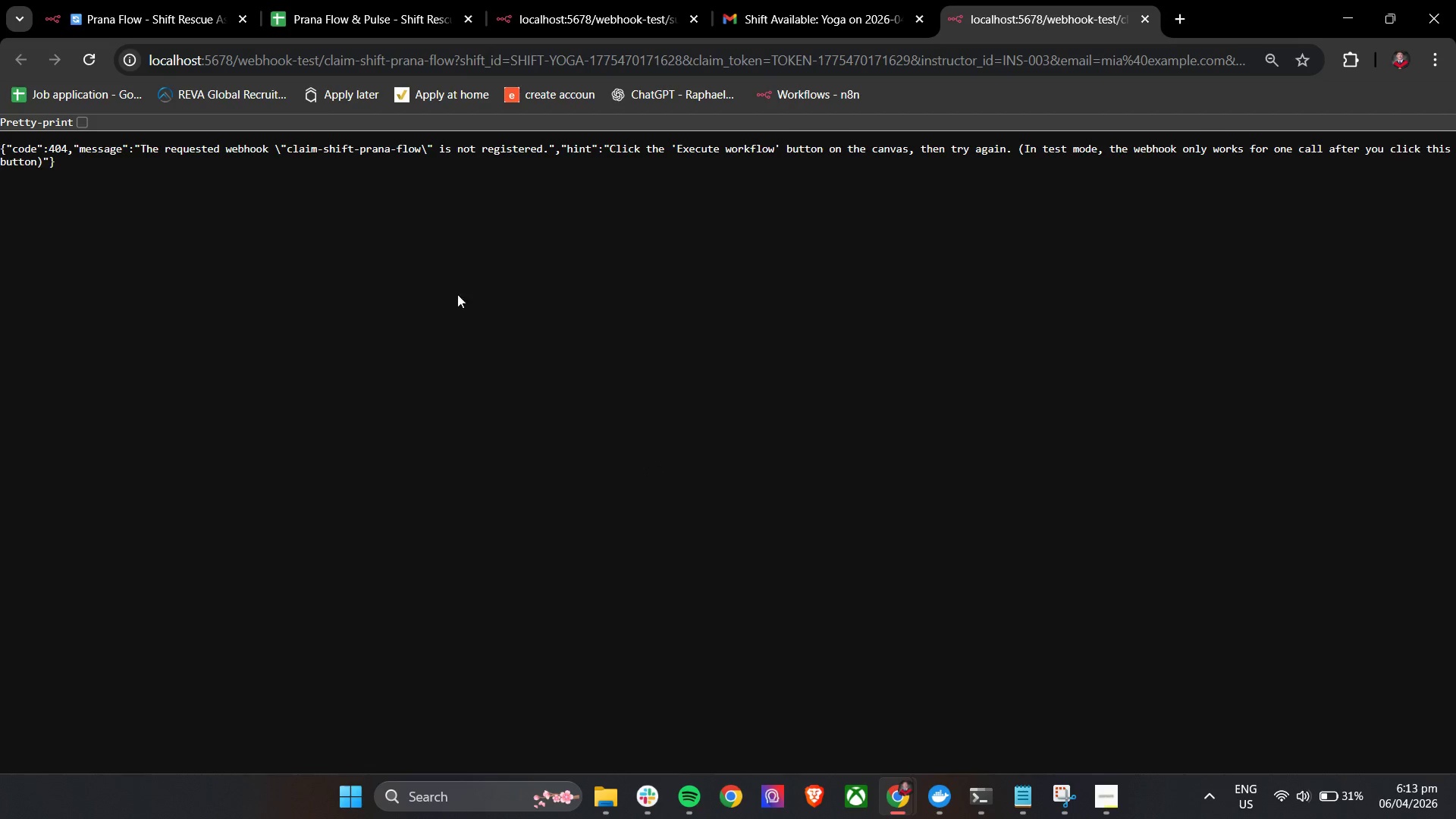 
left_click([149, 0])
 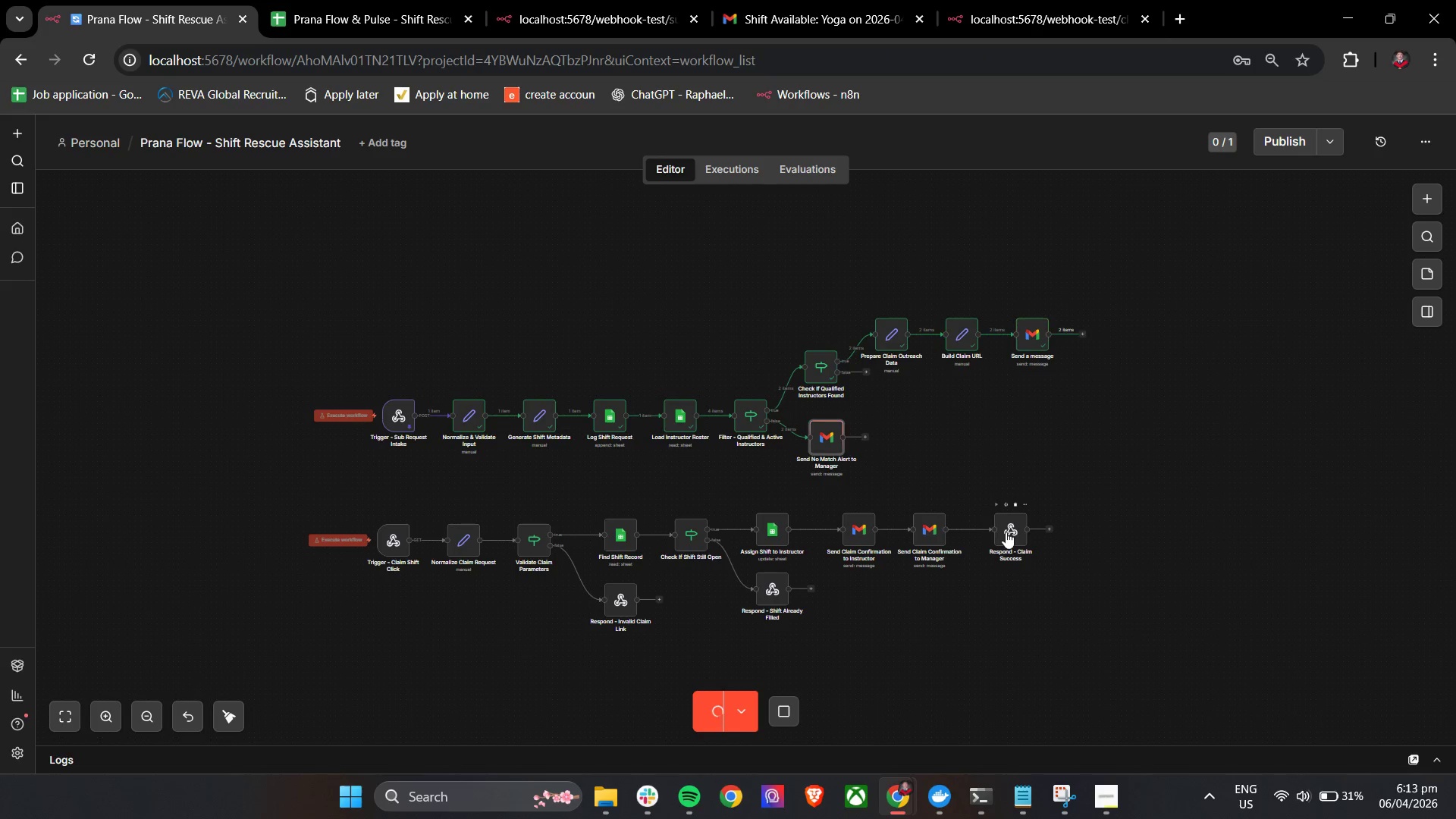 
mouse_move([1036, 564])
 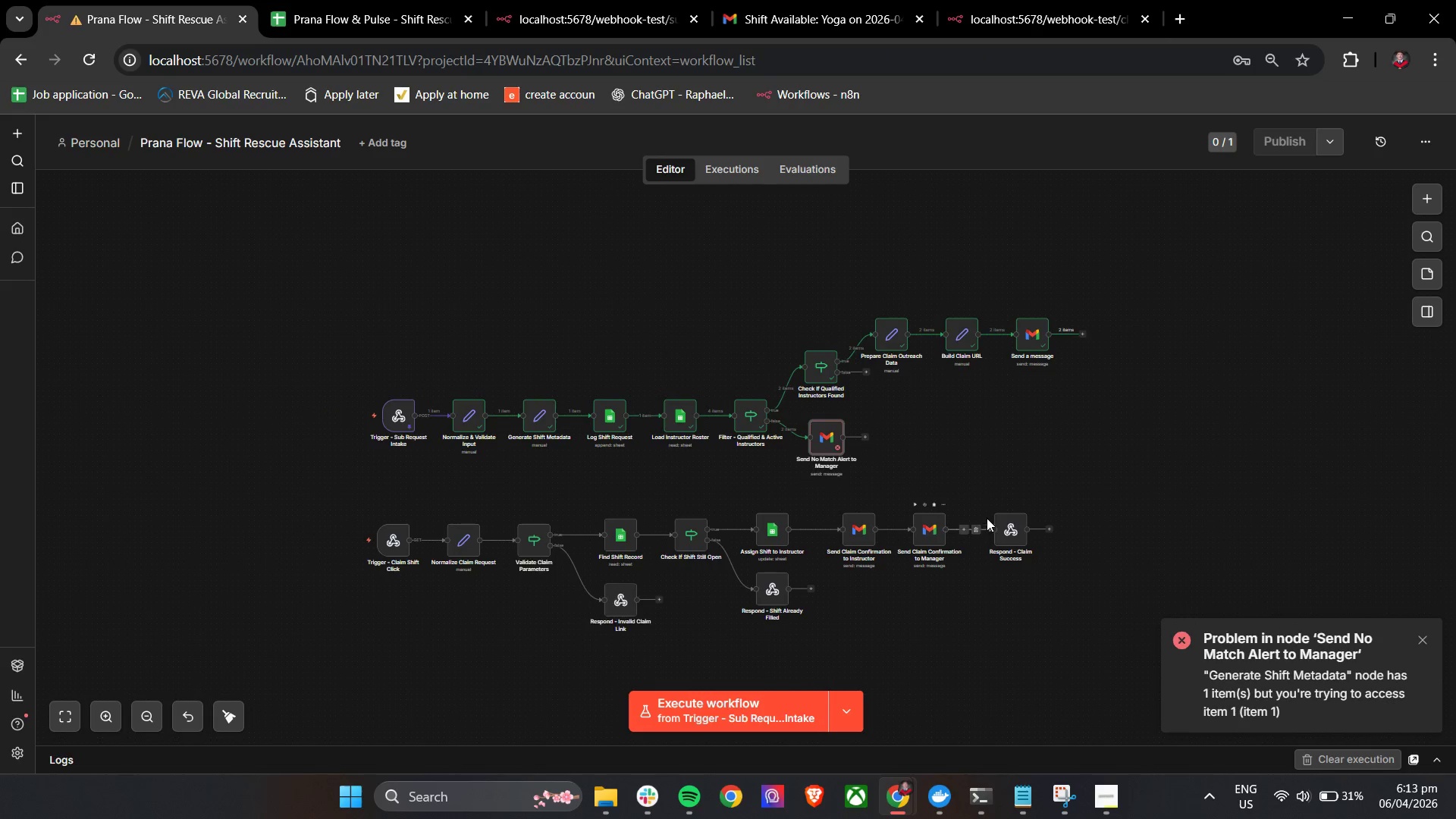 
left_click([983, 0])
 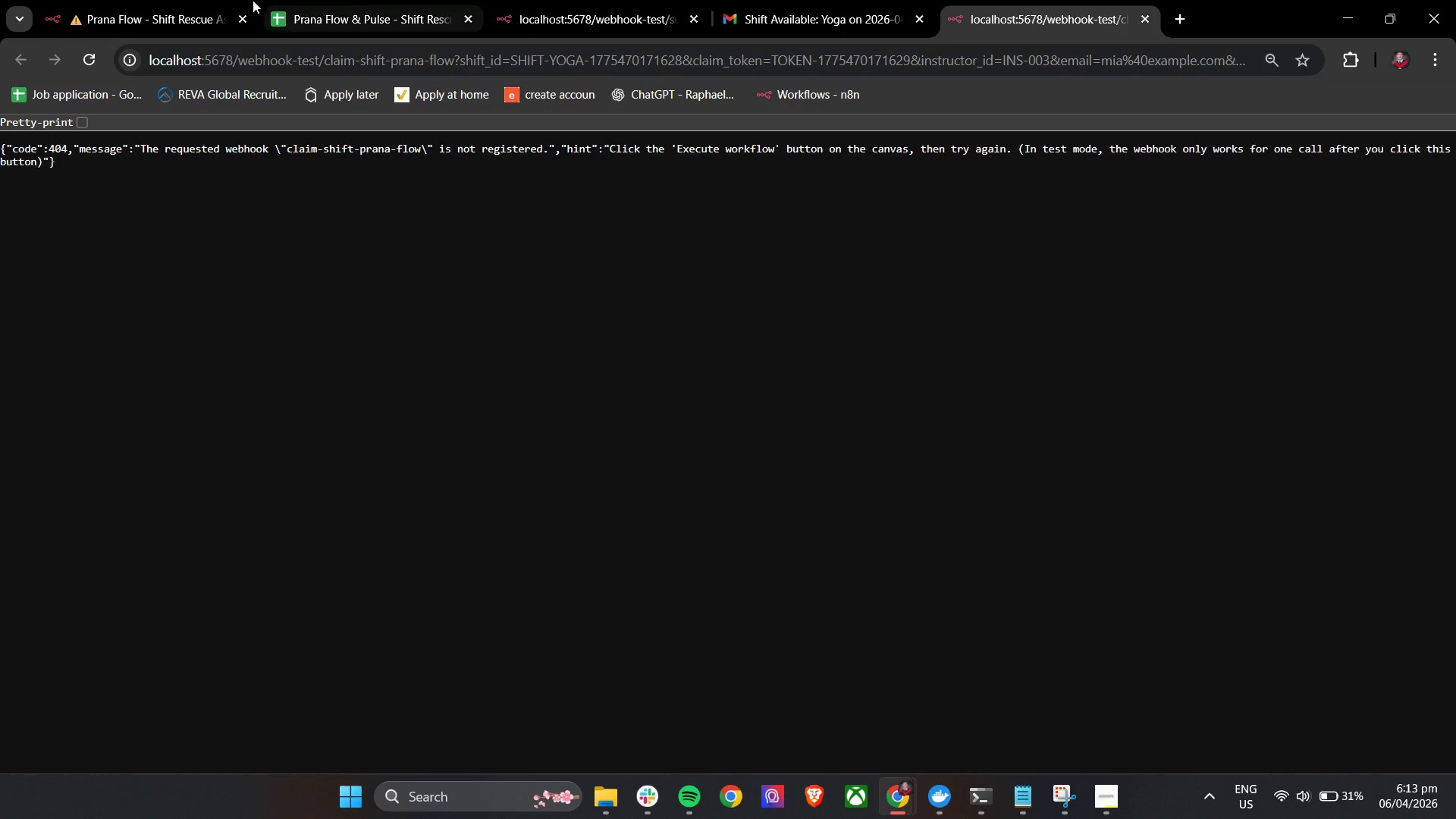 
left_click([166, 0])
 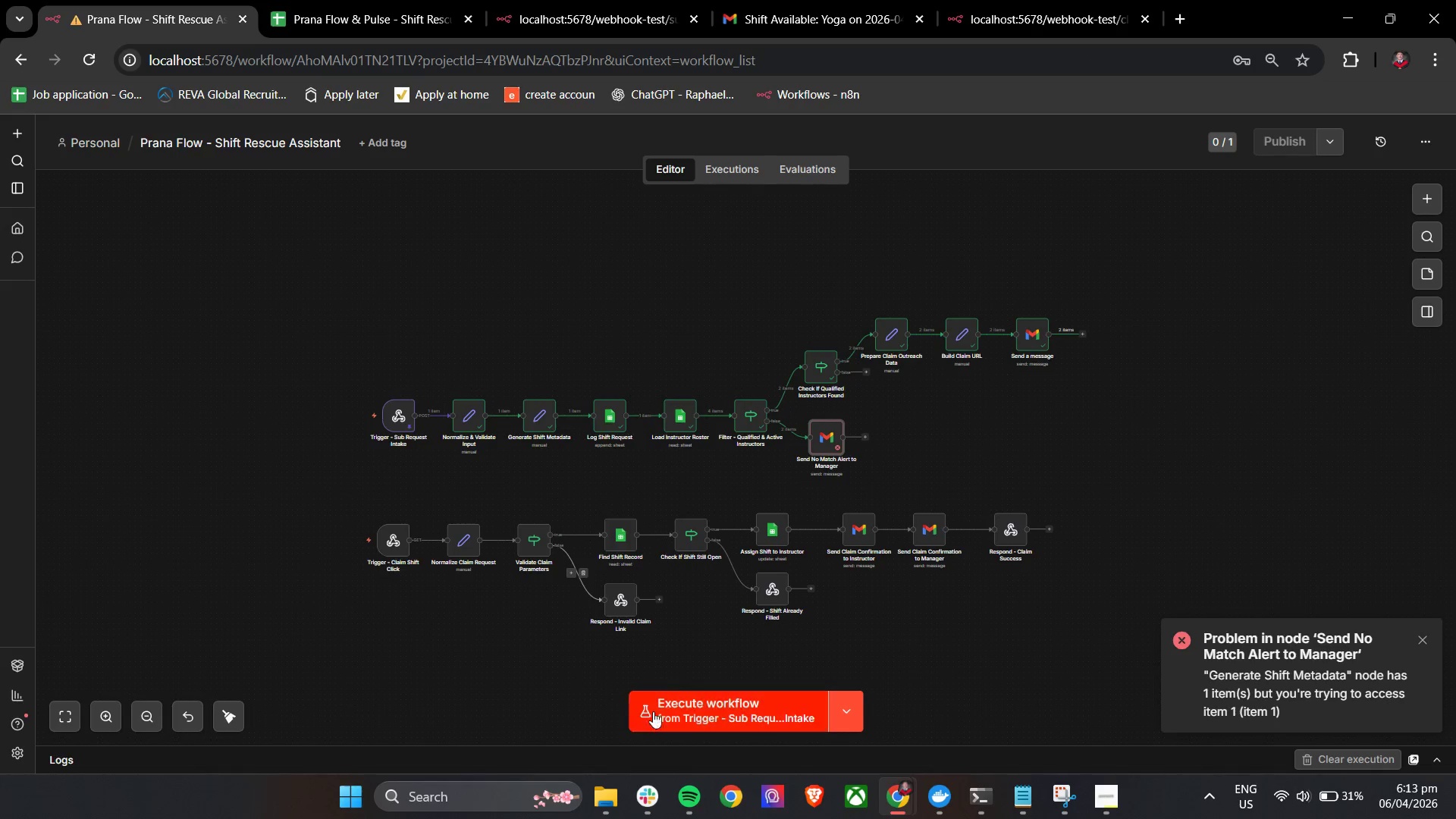 
left_click([672, 708])
 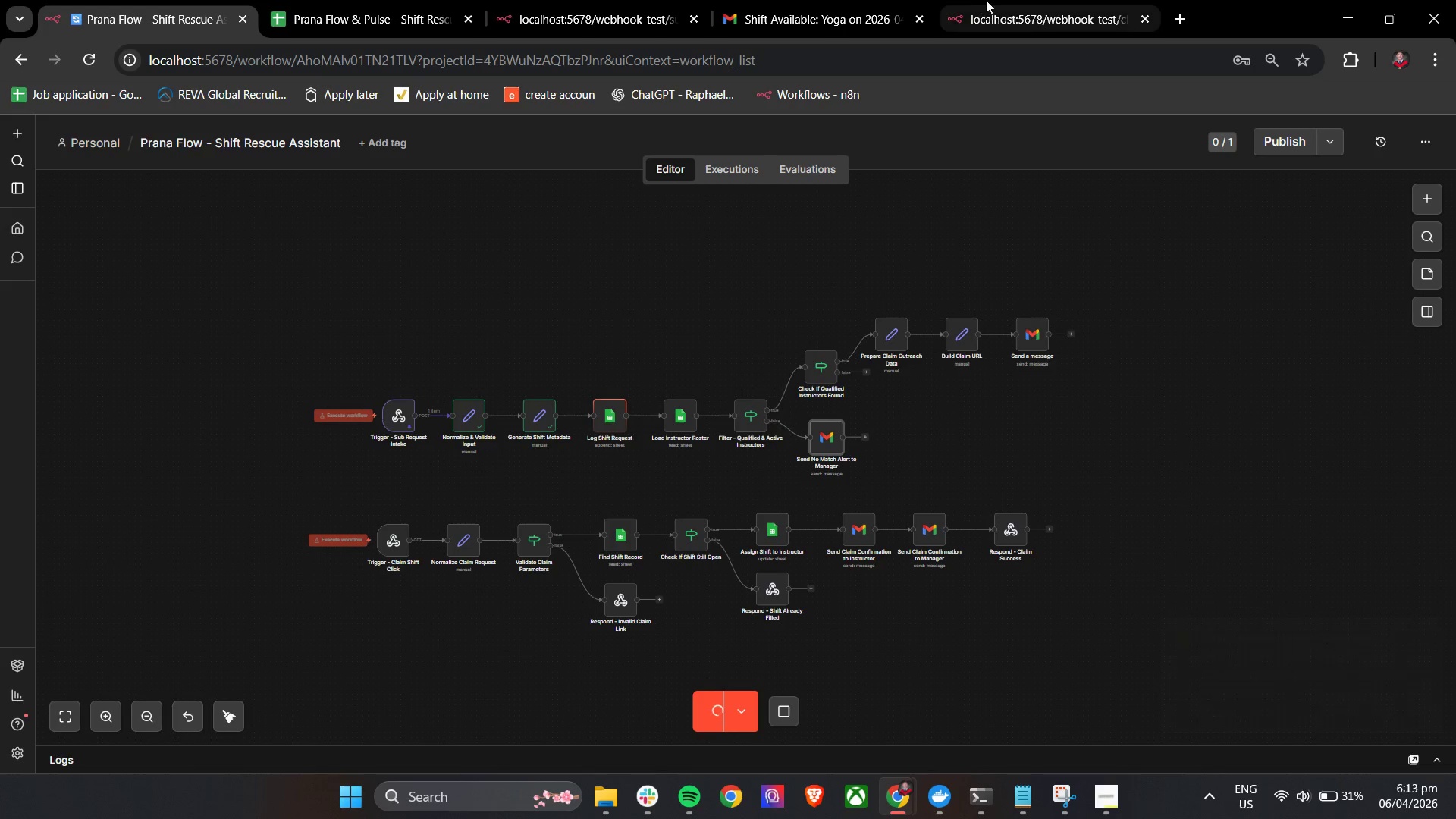 
left_click([988, 0])
 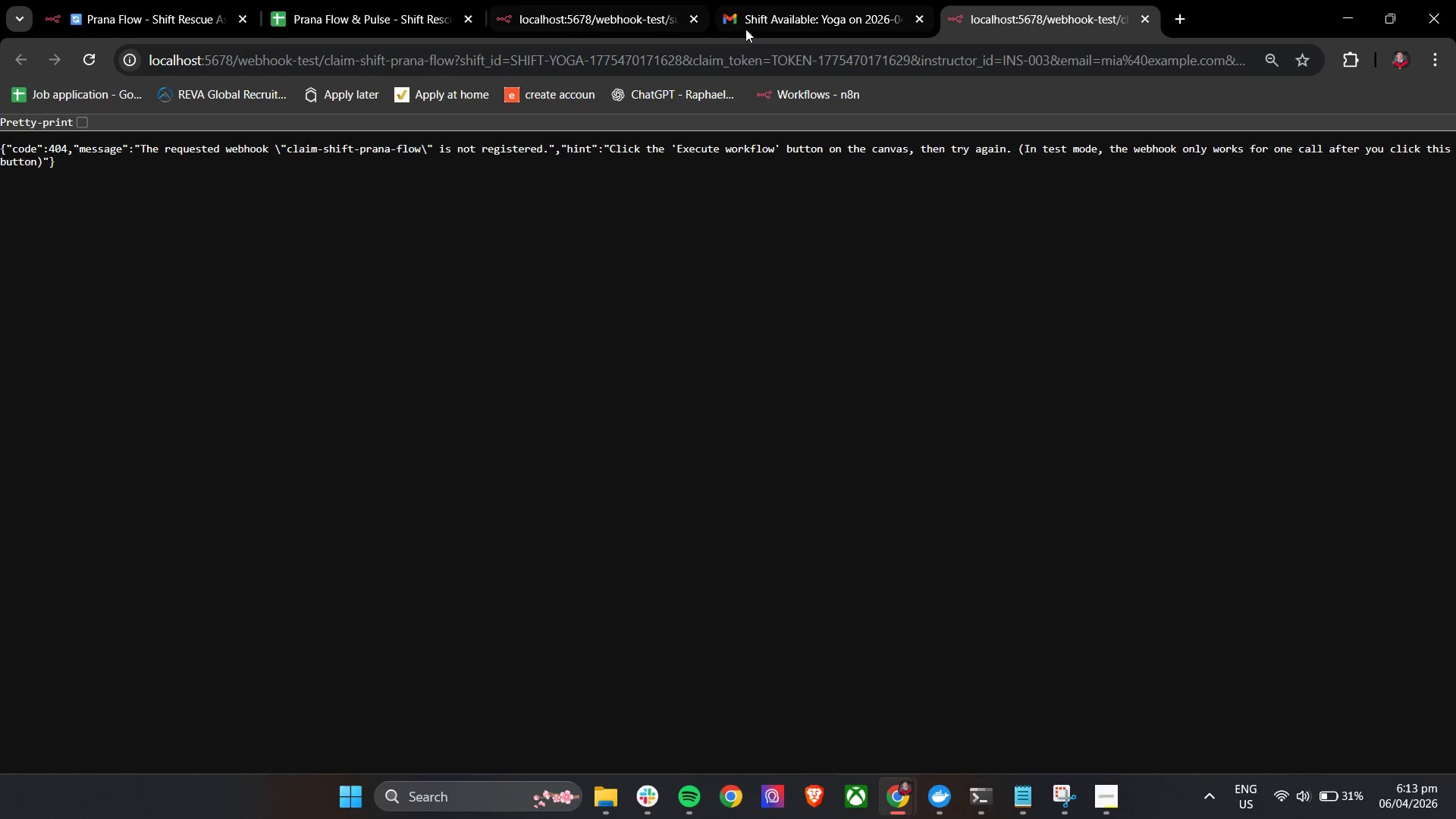 
key(Shift+ShiftRight)
 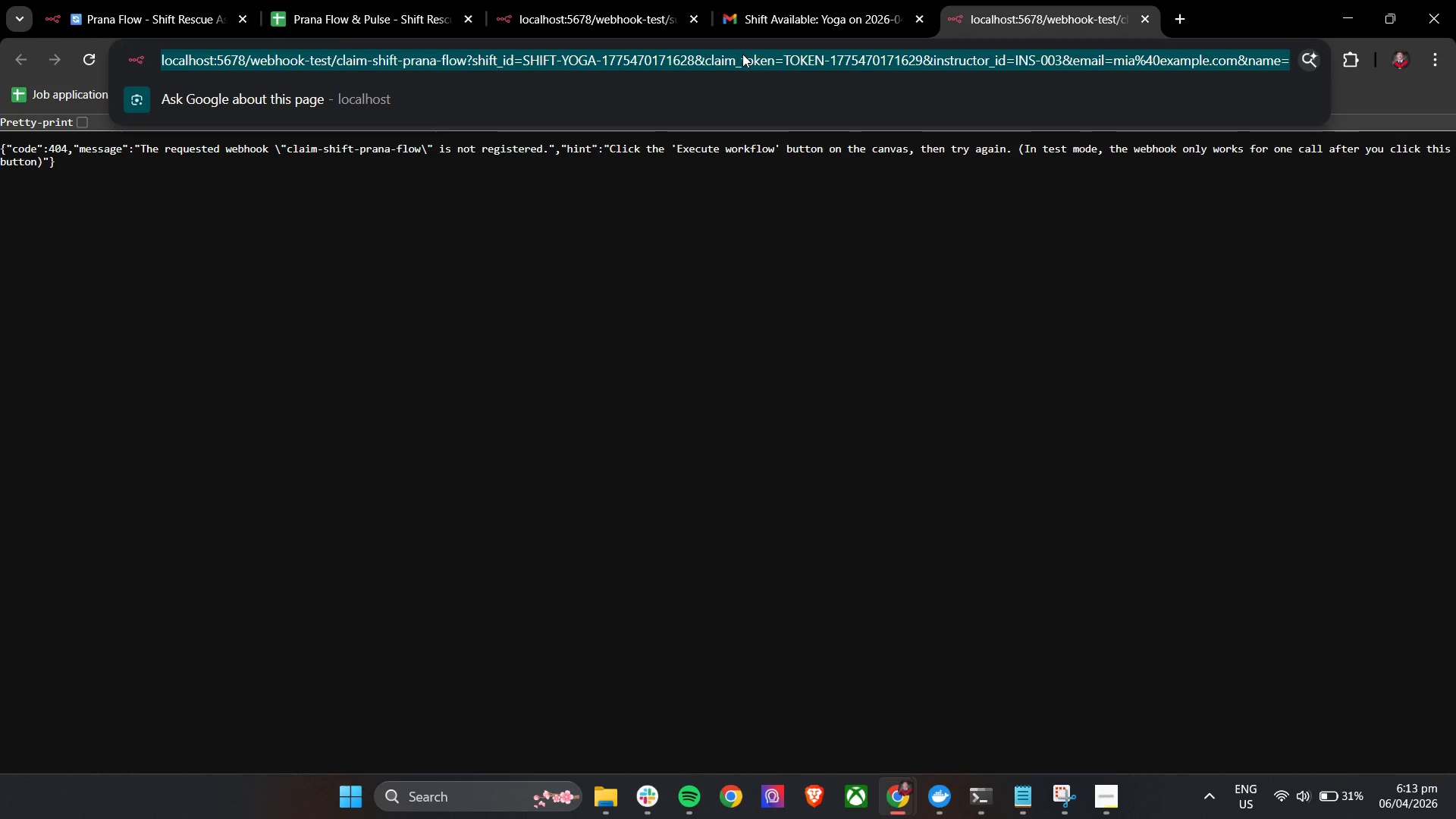 
key(Enter)
 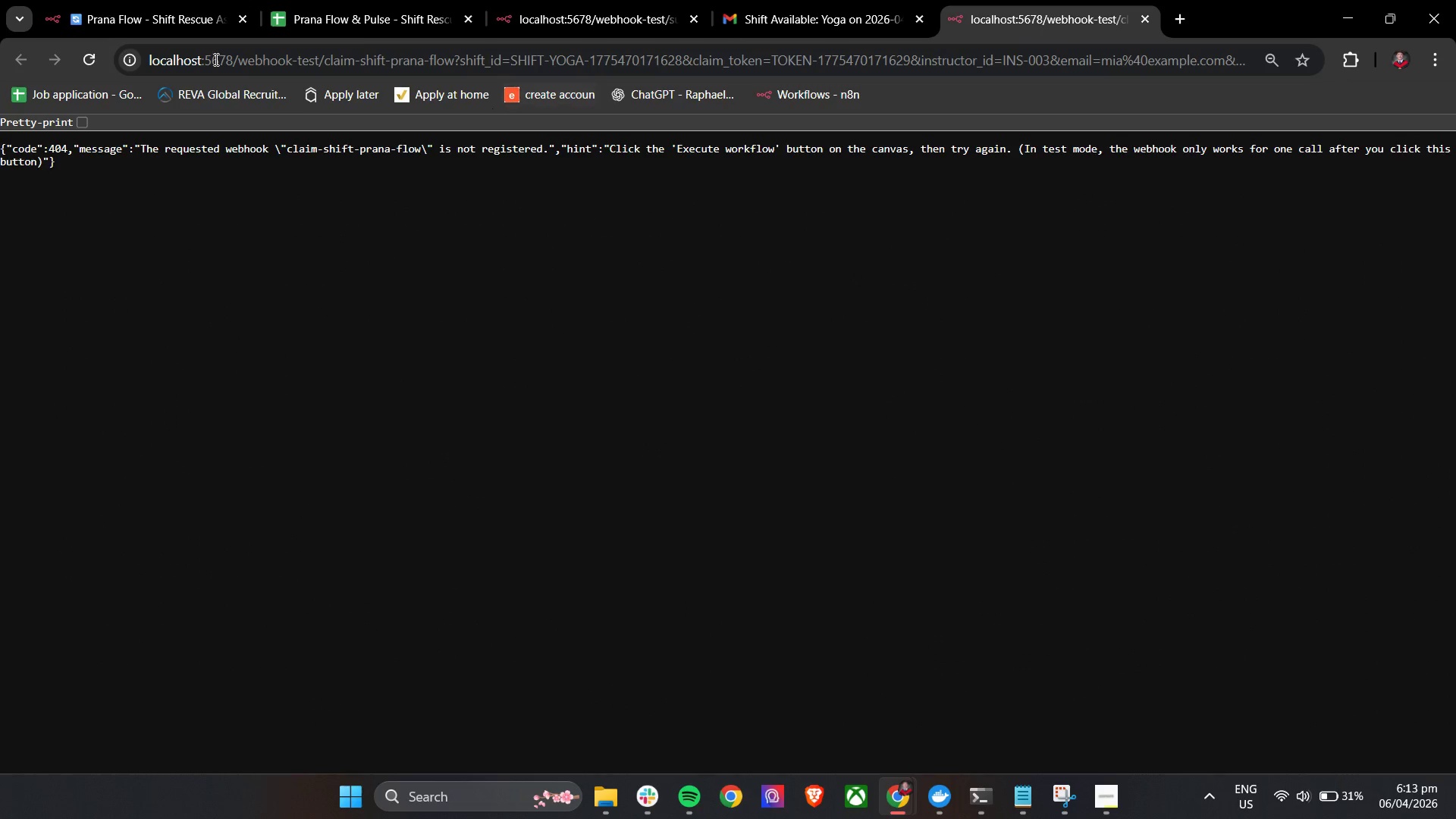 
left_click([148, 0])
 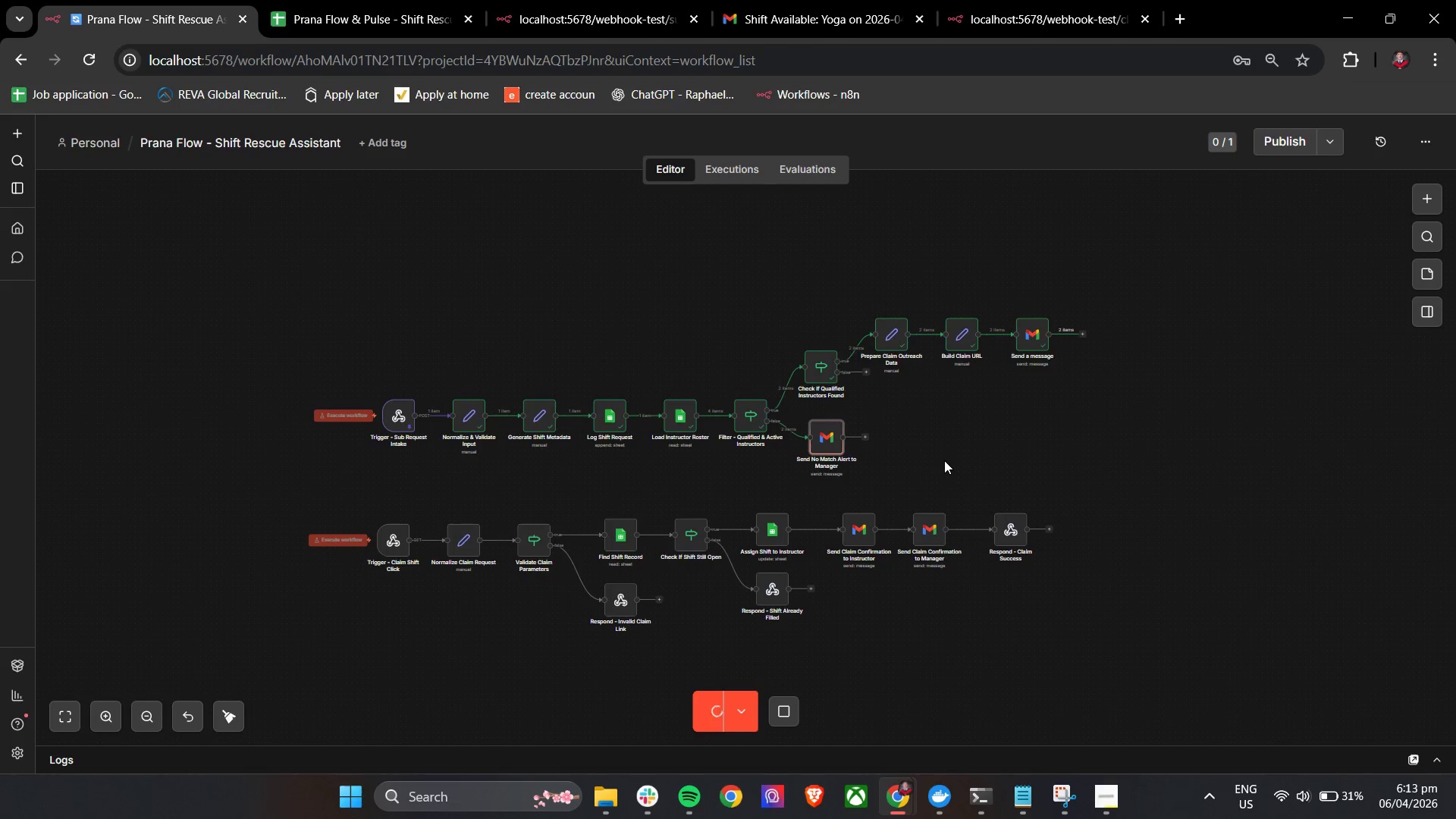 
left_click([813, 0])
 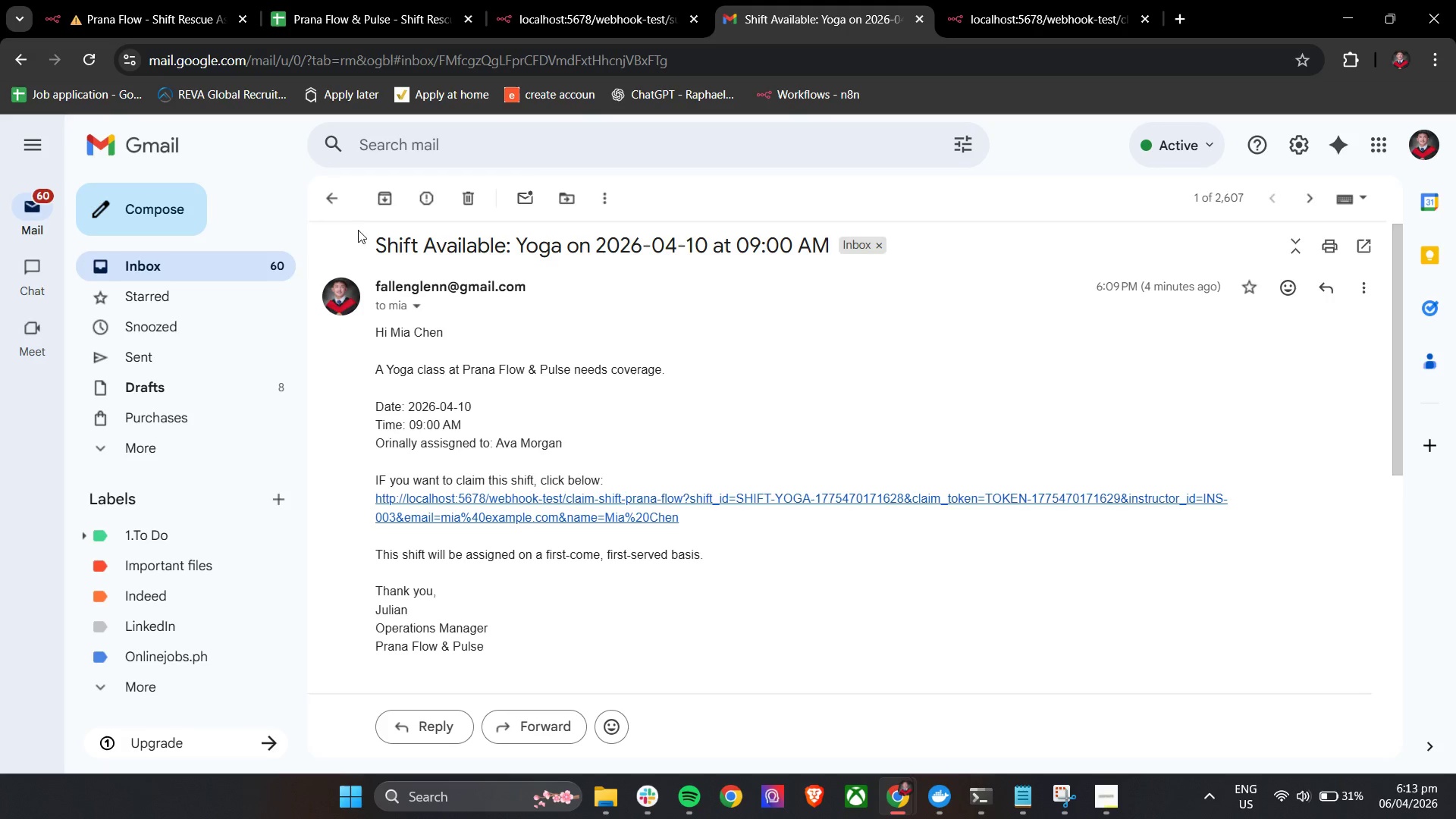 
left_click([340, 196])
 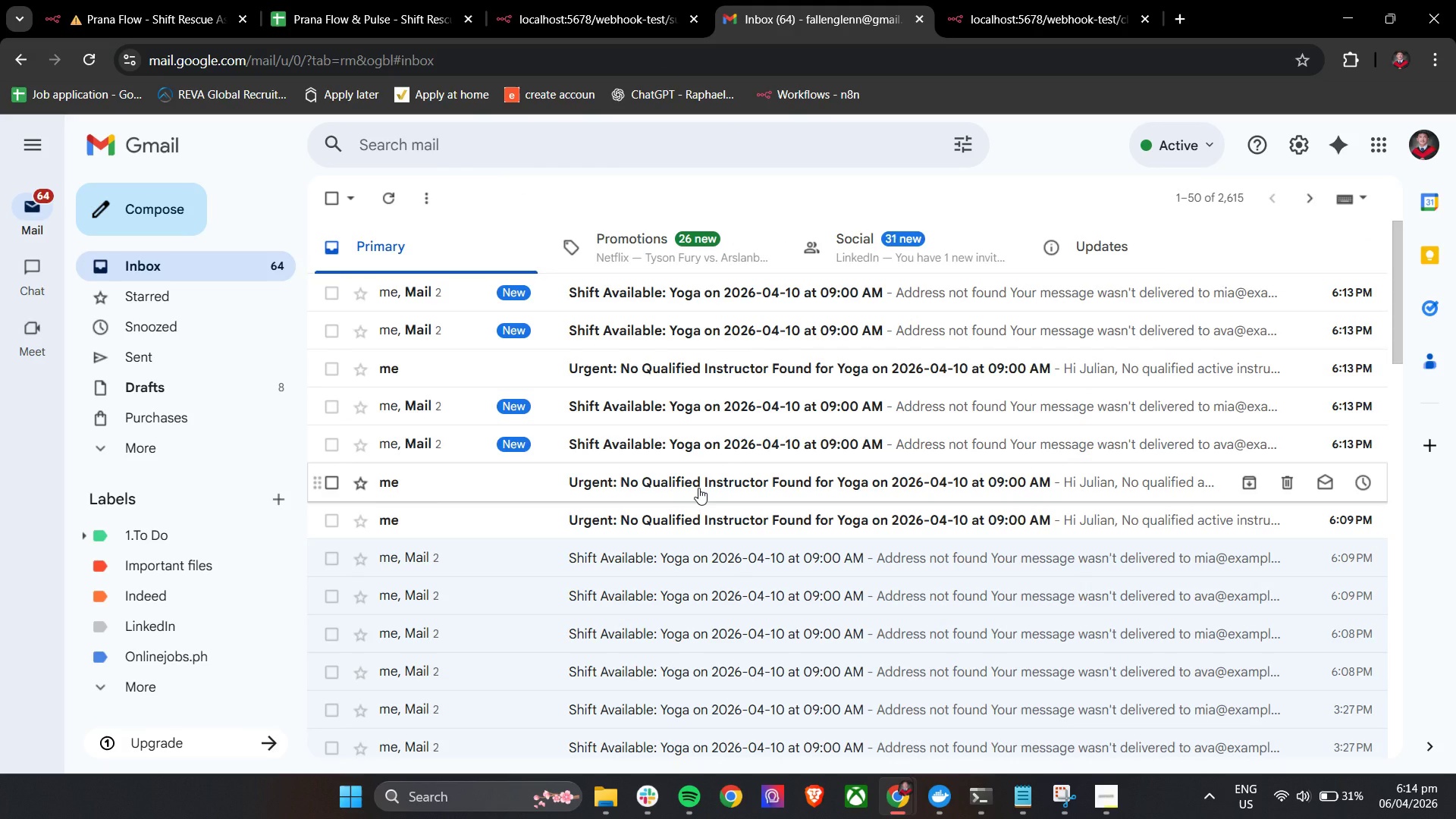 
wait(6.03)
 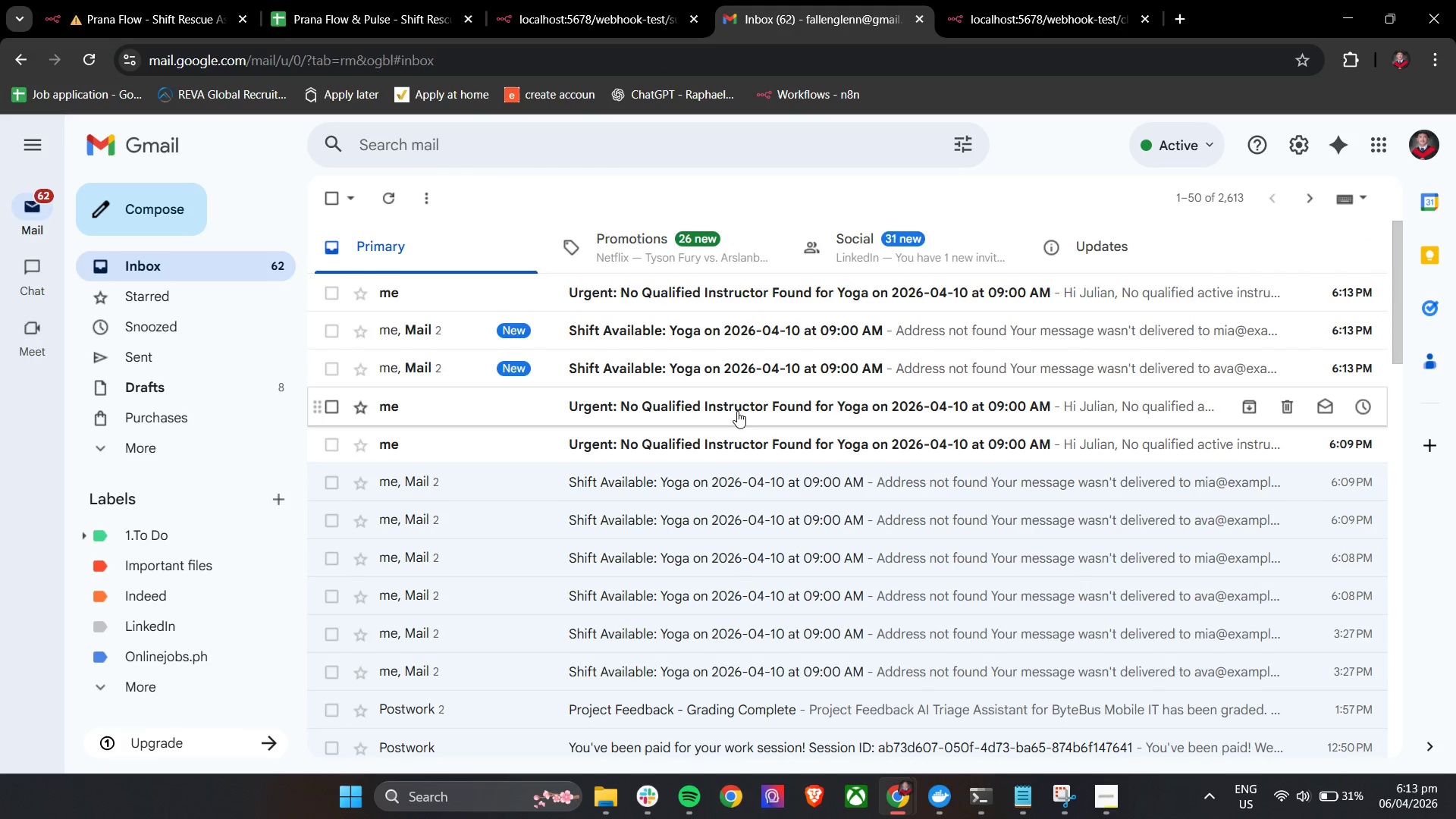 
left_click([698, 373])
 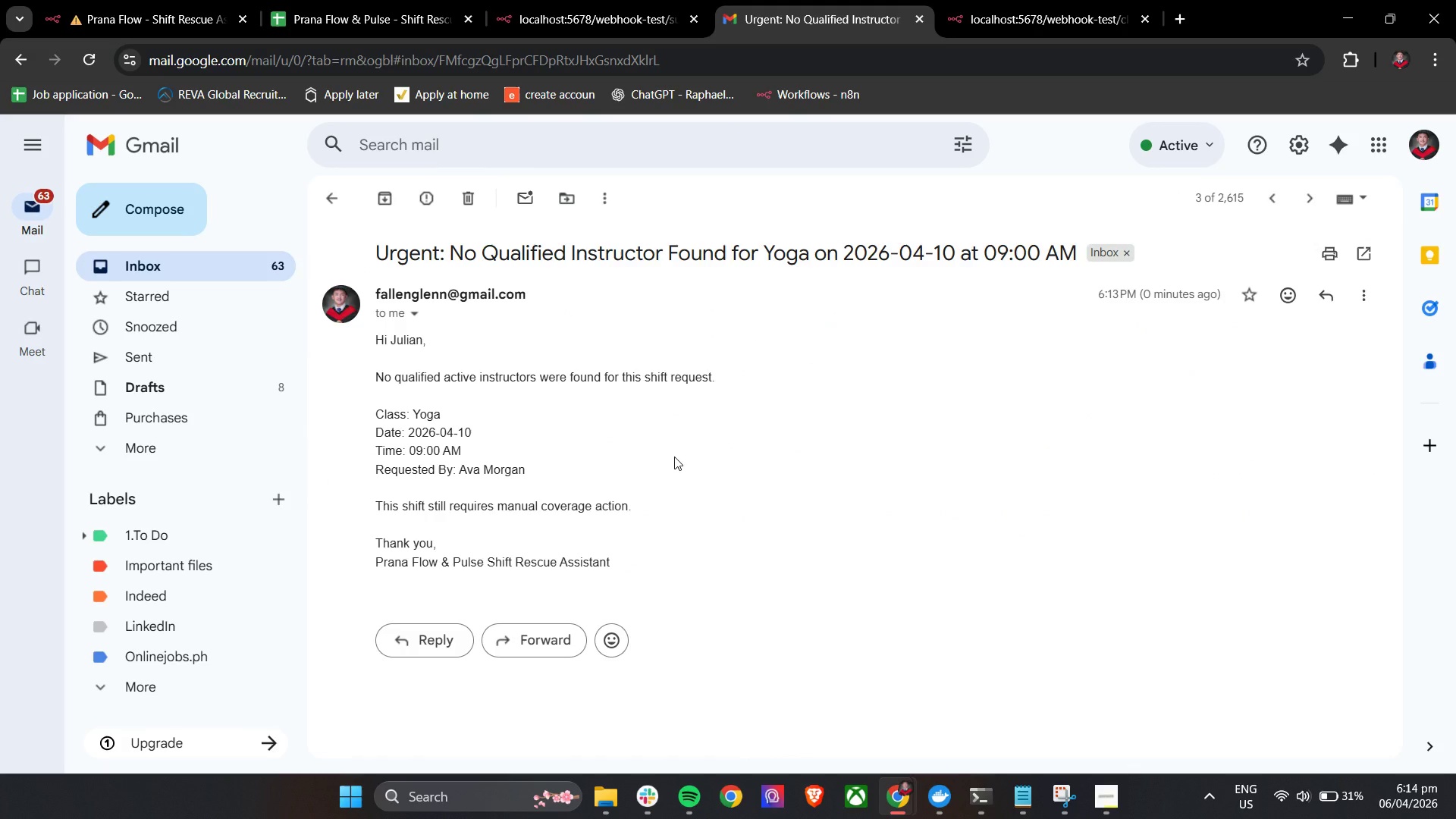 
left_click([337, 196])
 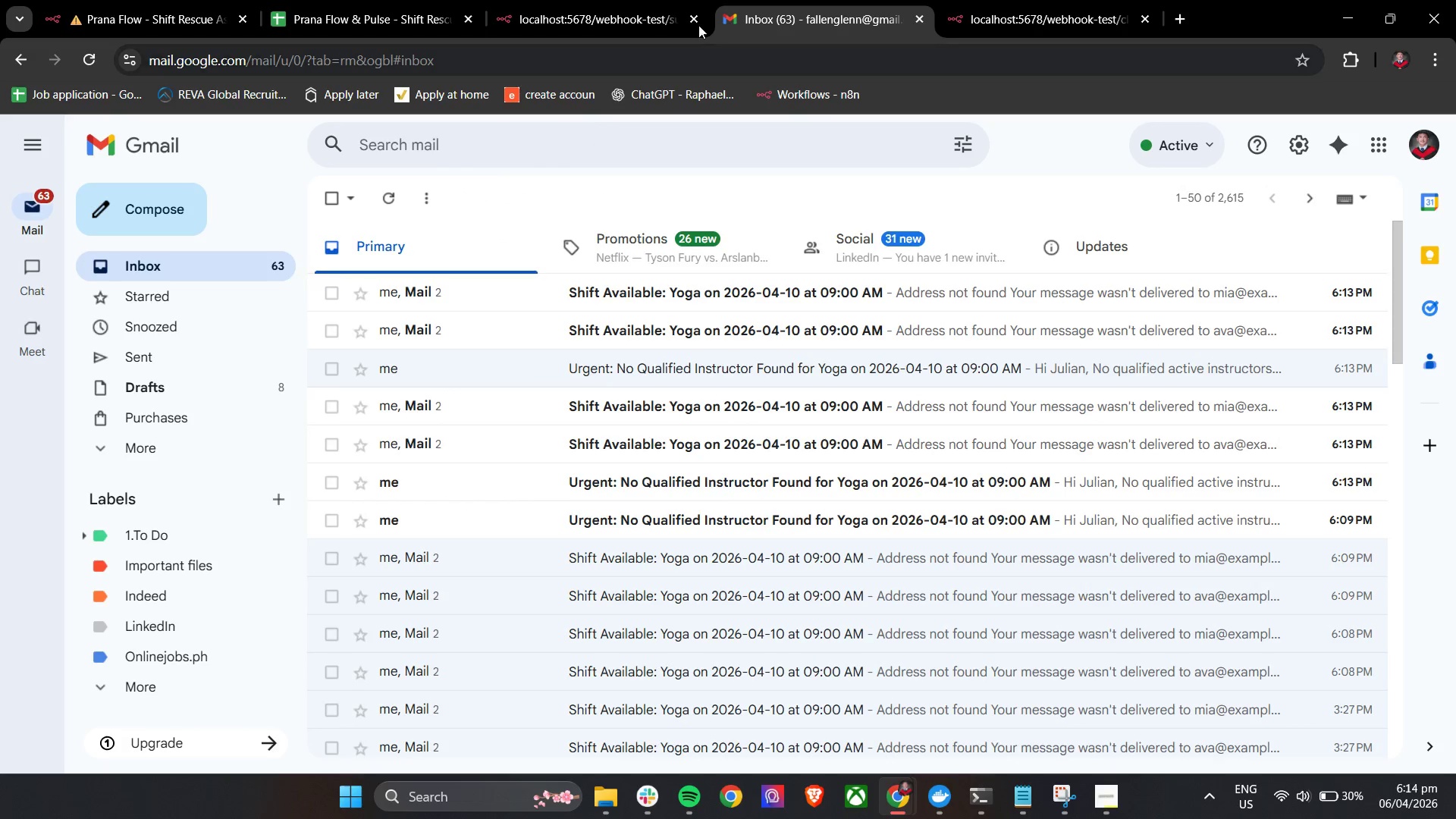 
left_click([592, 0])
 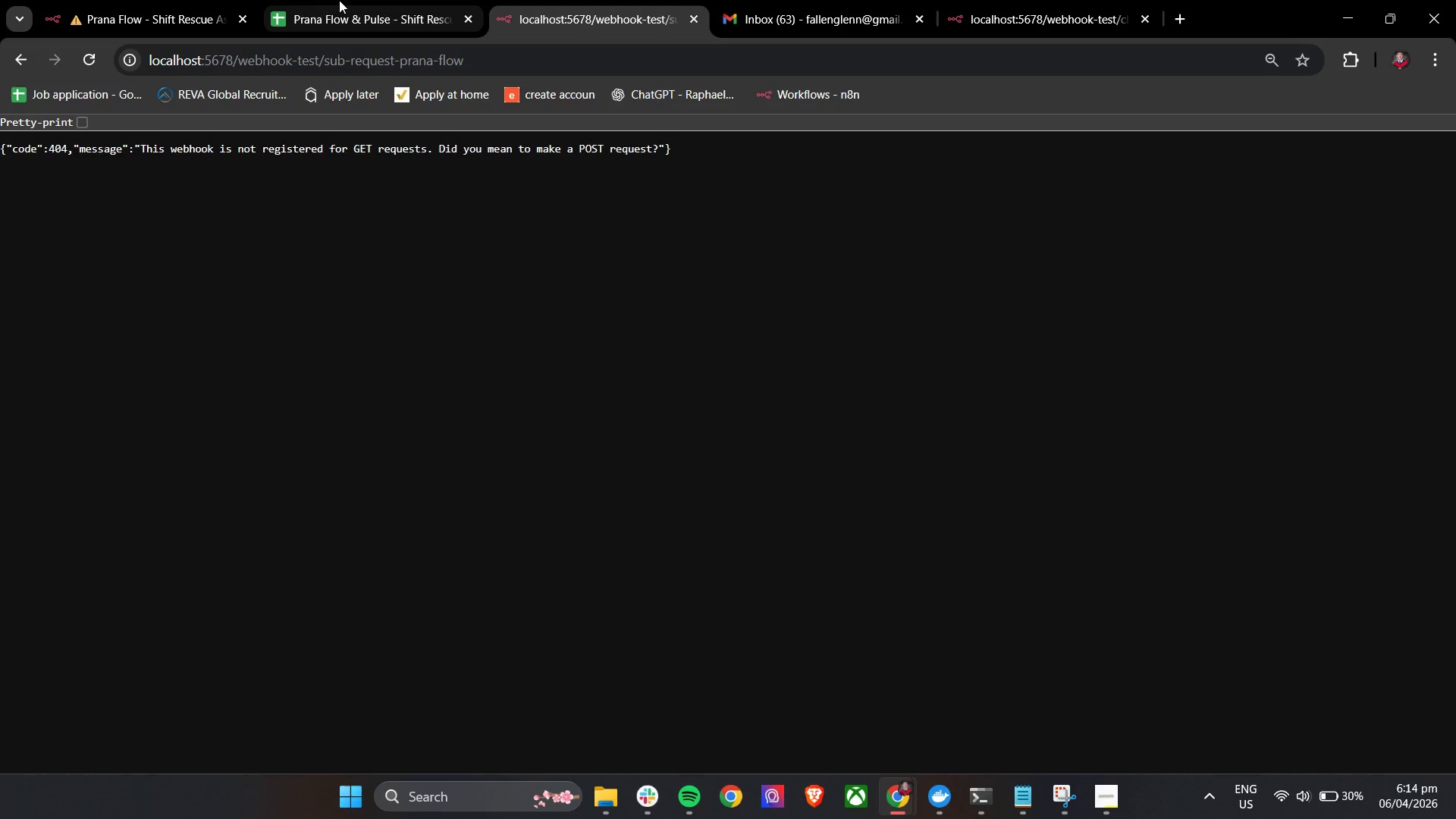 
double_click([146, 0])
 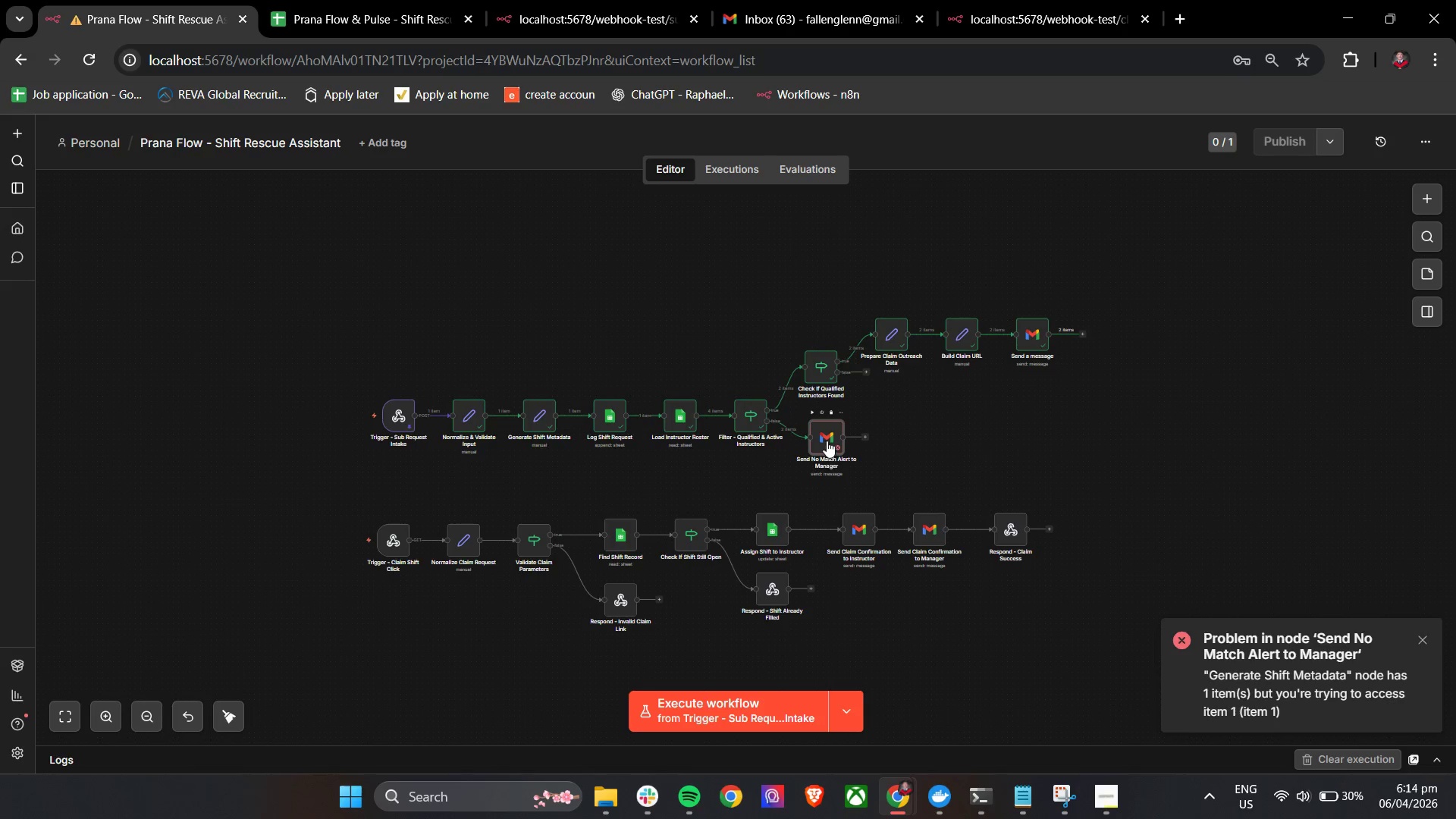 
double_click([827, 439])
 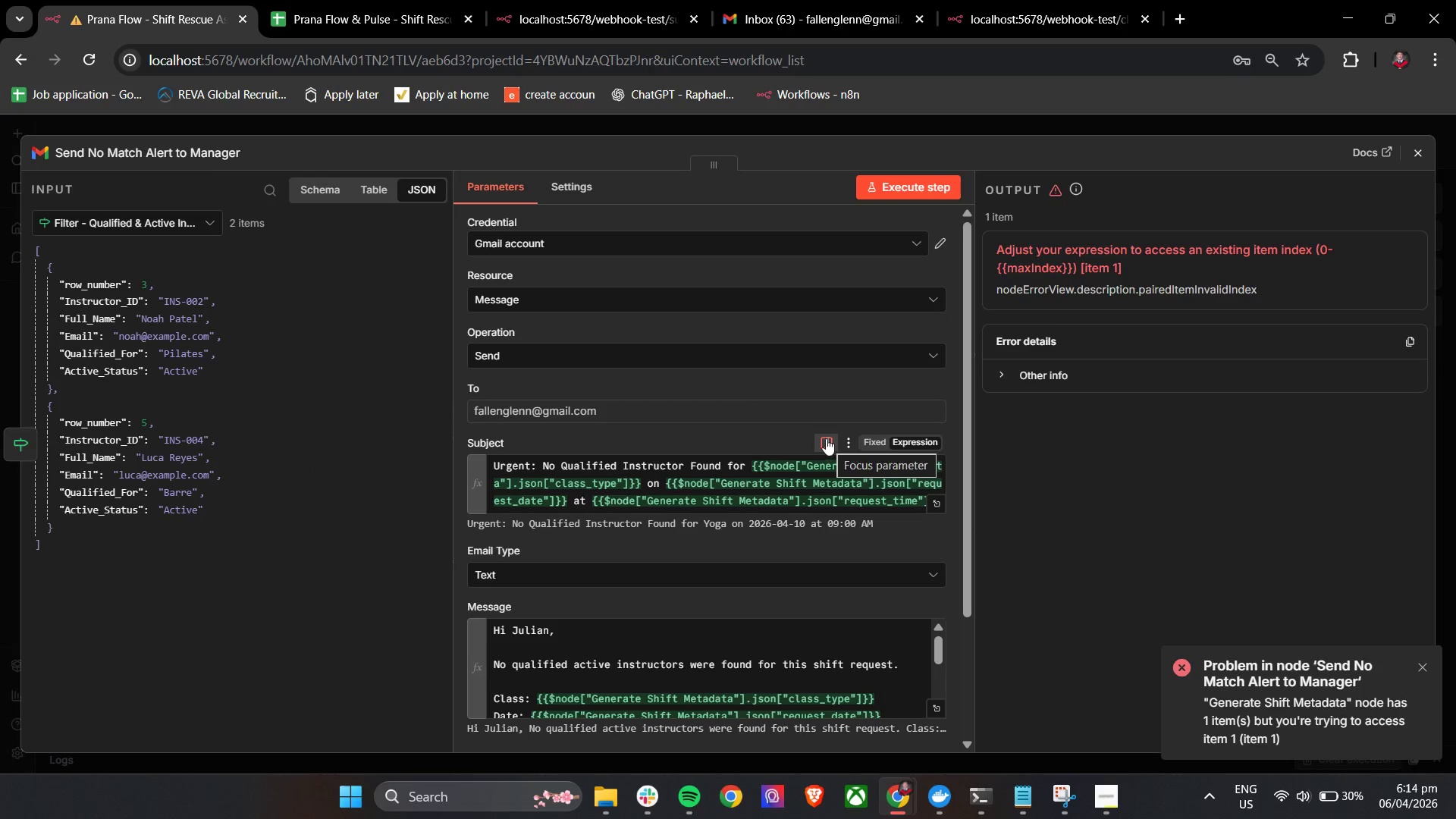 
mouse_move([670, 555])
 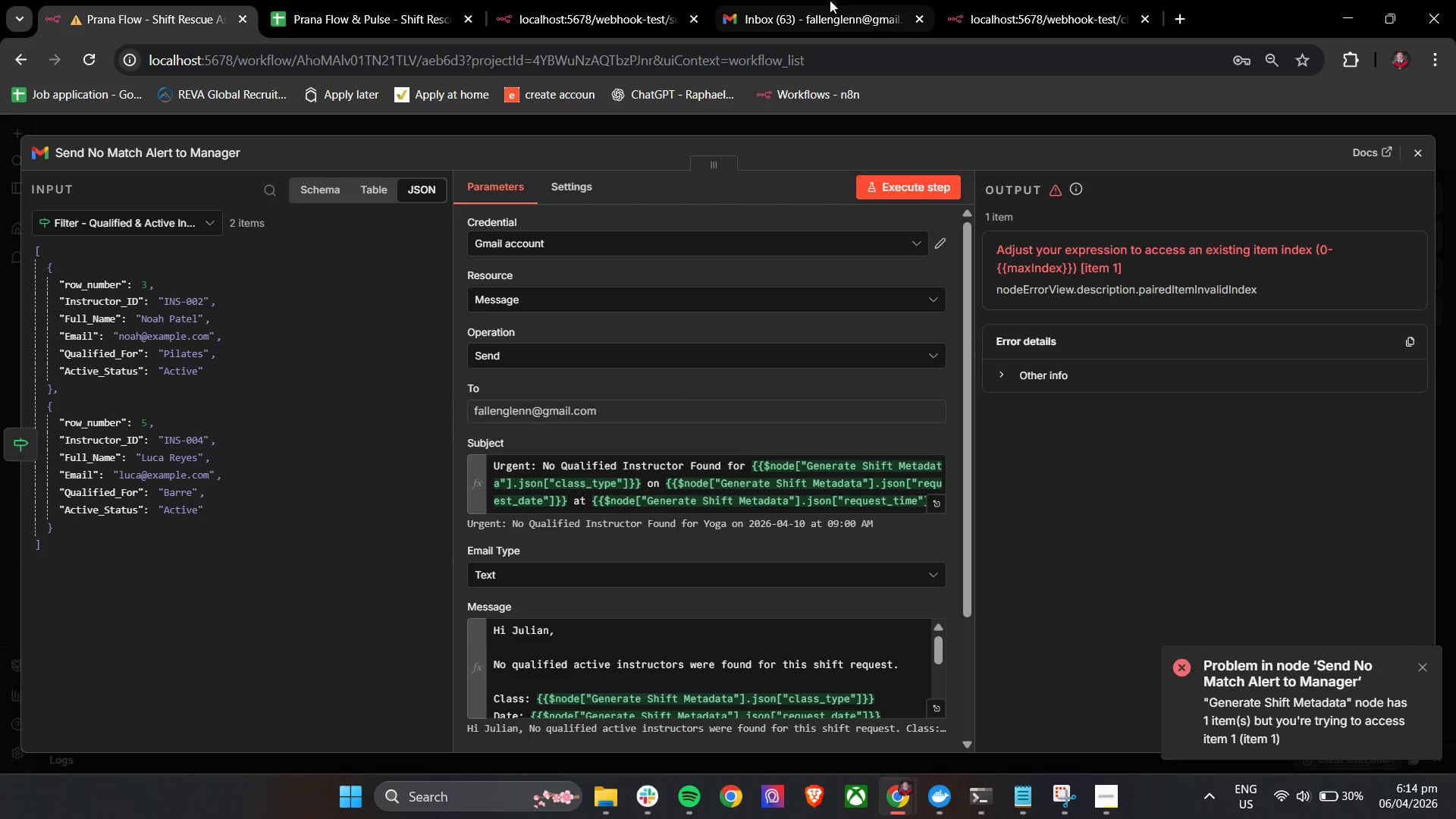 
mouse_move([1028, 0])
 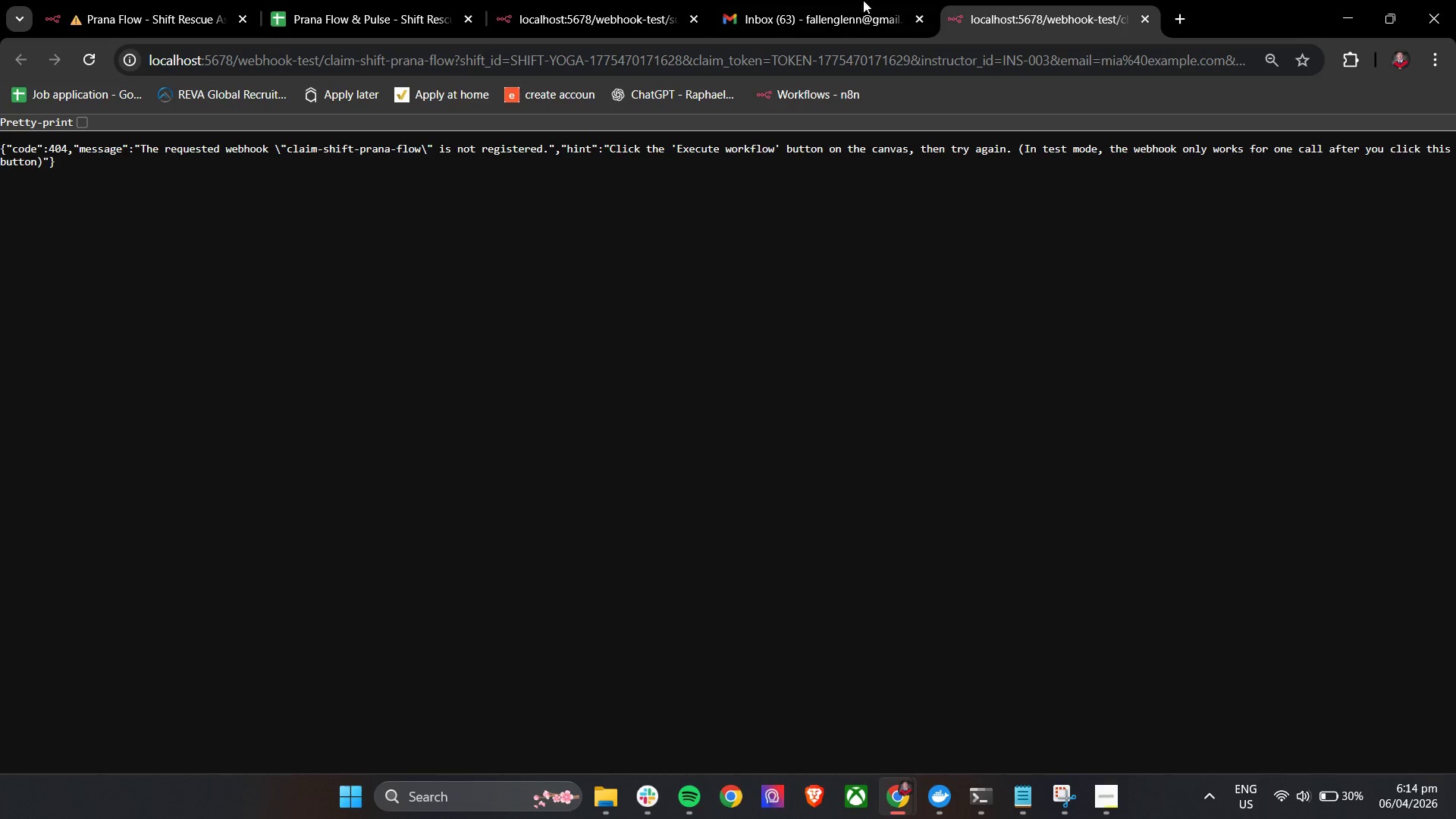 
double_click([806, 0])
 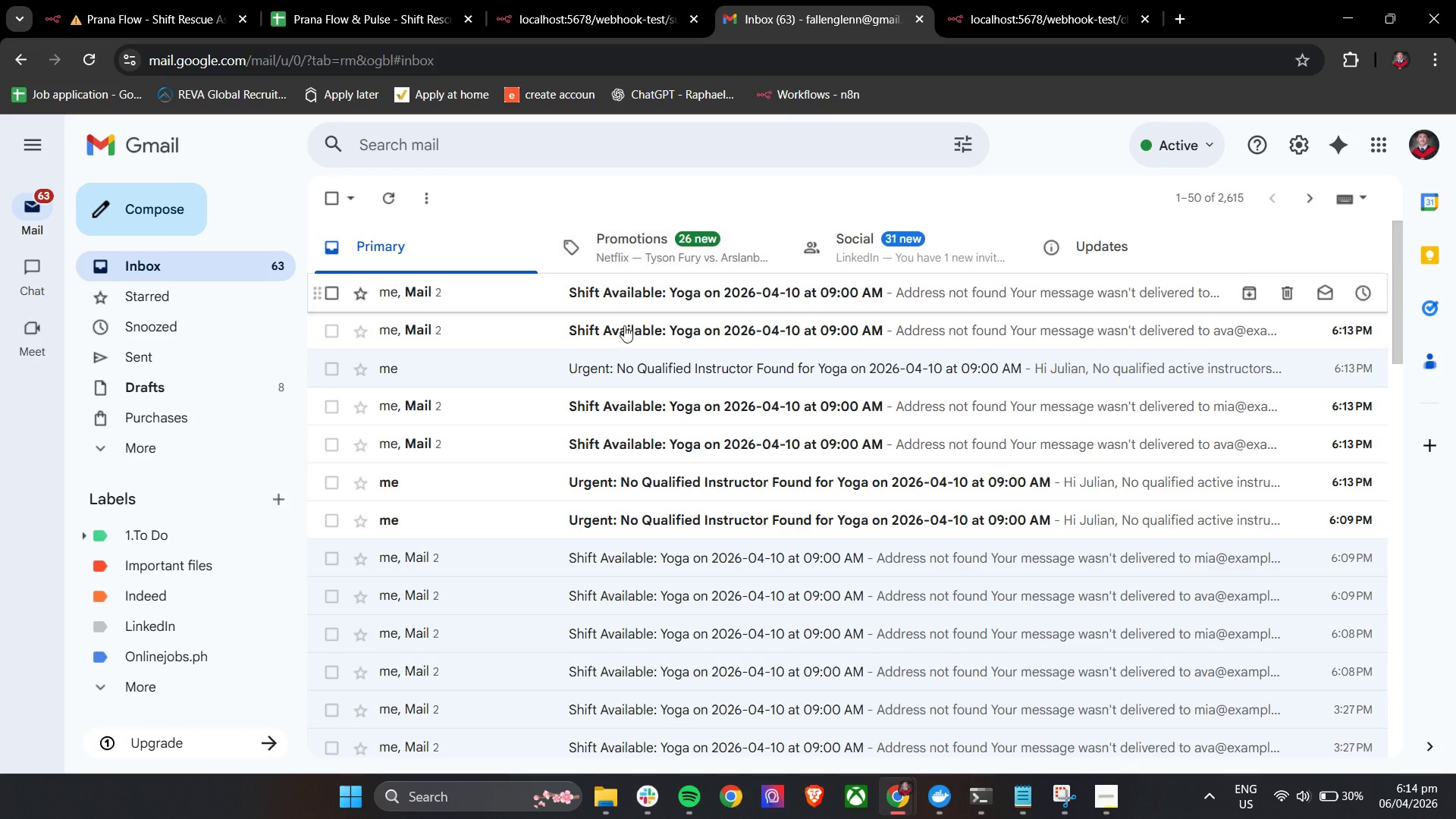 
left_click([623, 369])
 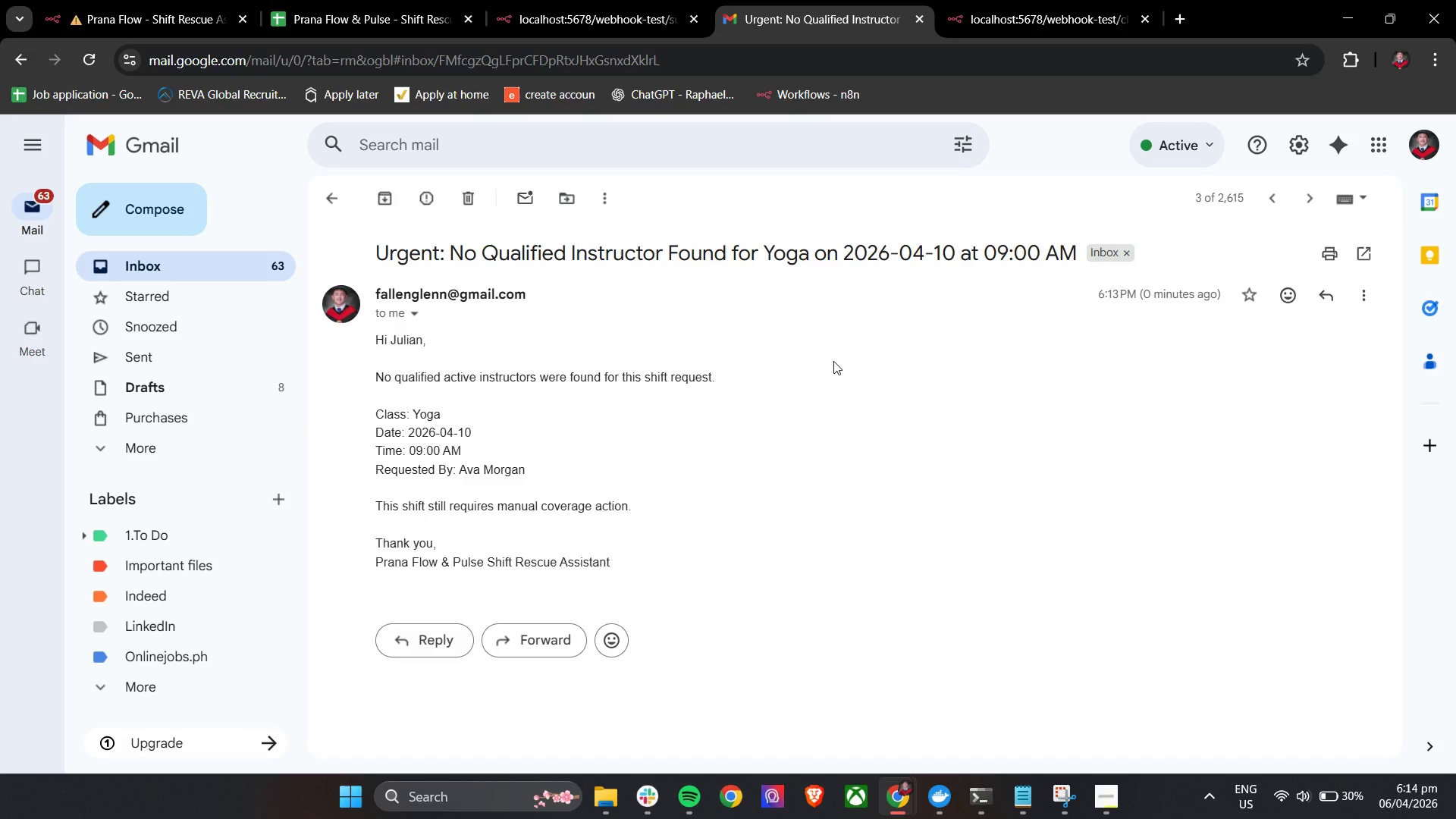 
wait(8.88)
 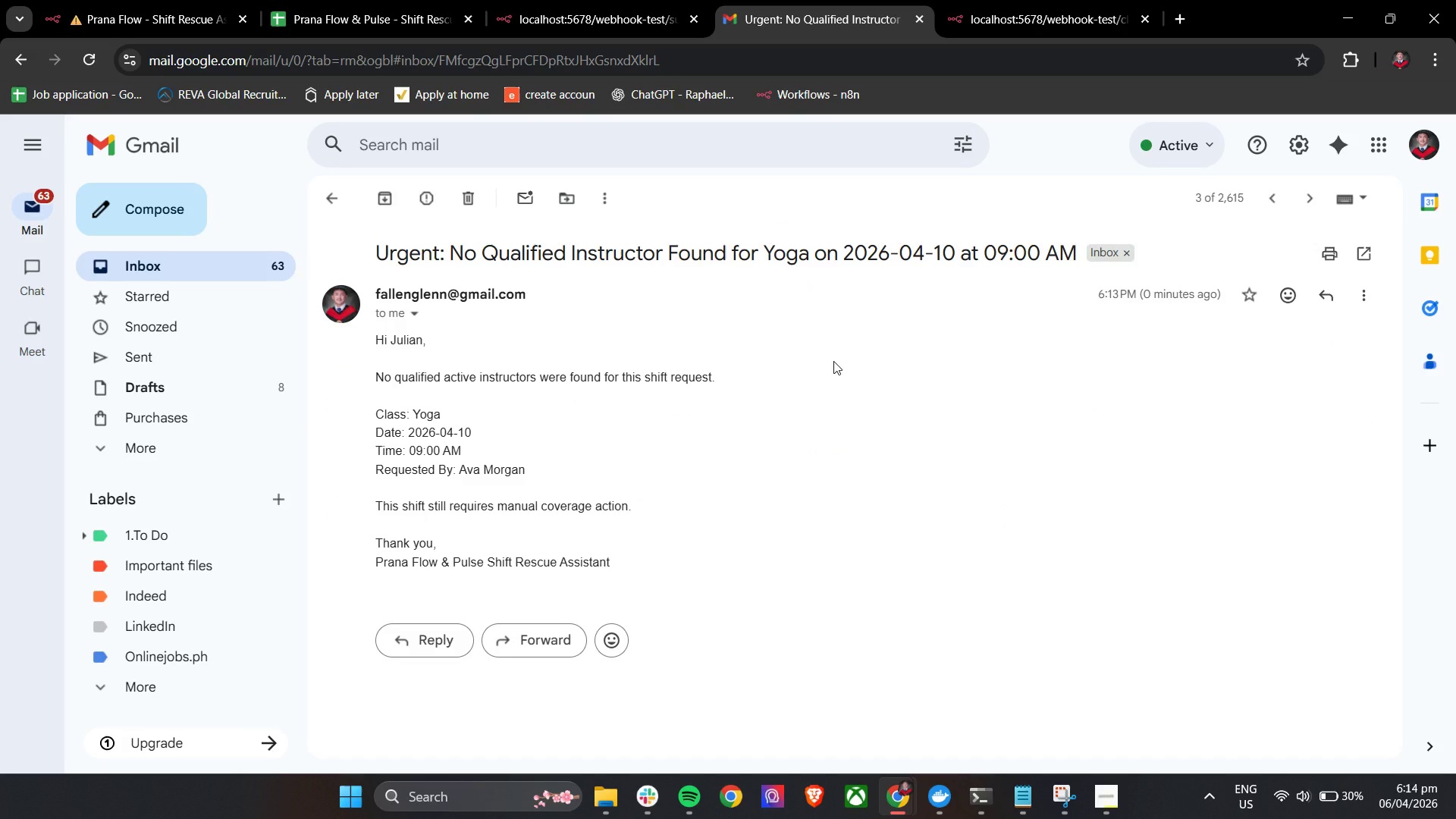 
left_click([553, 14])
 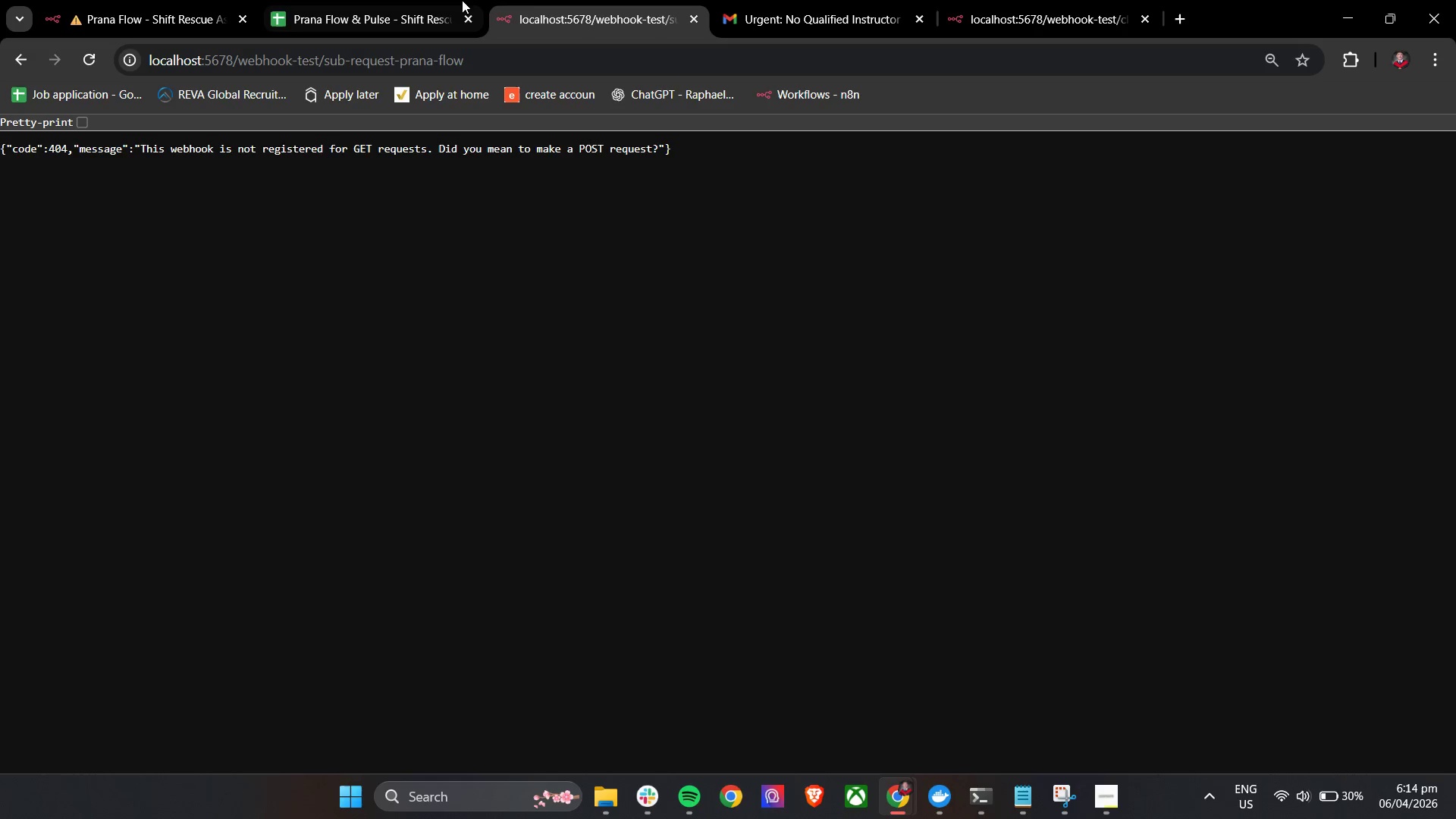 
left_click([391, 0])
 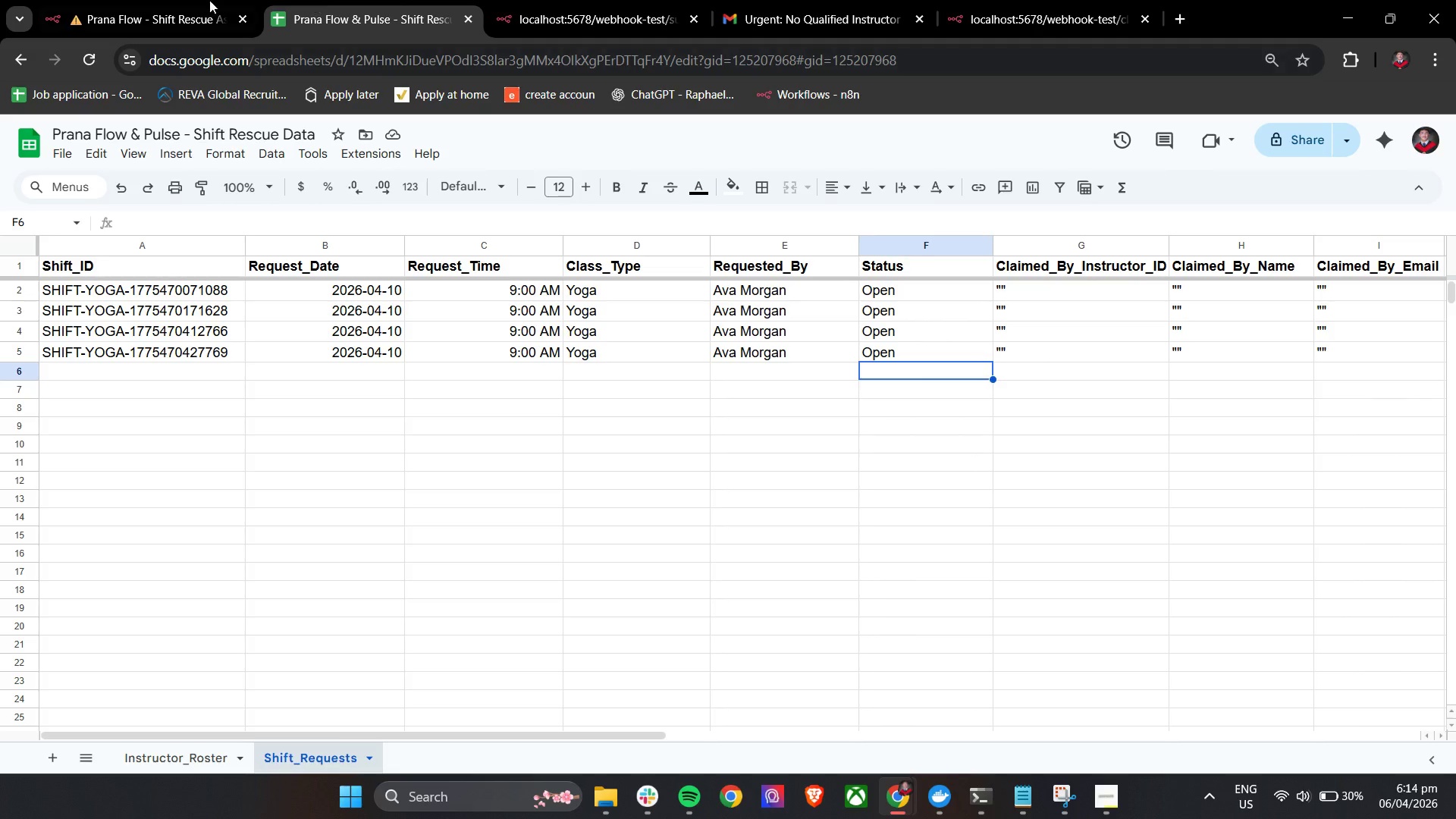 
left_click([178, 0])
 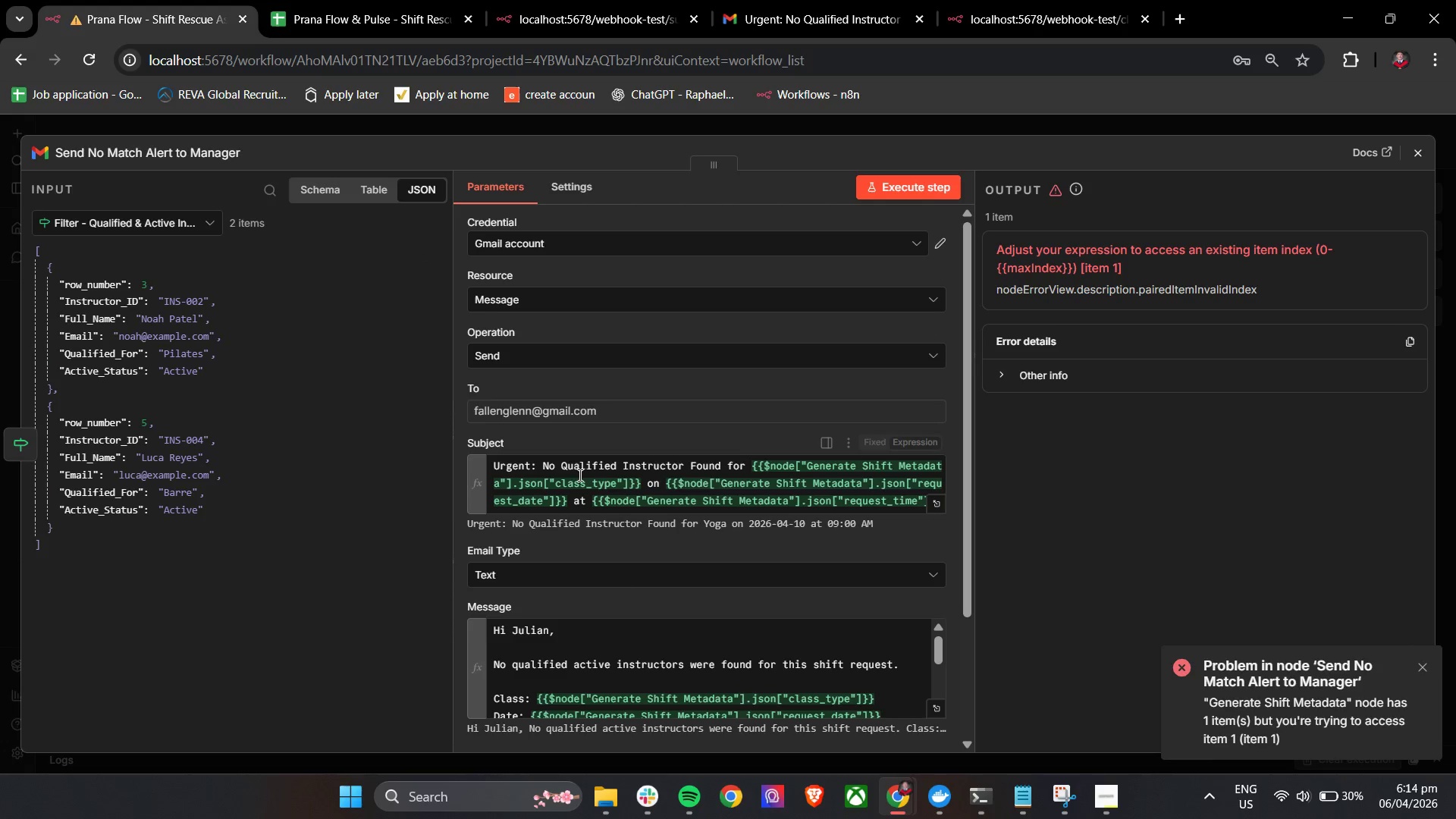 
scroll: coordinate [634, 601], scroll_direction: down, amount: 2.0
 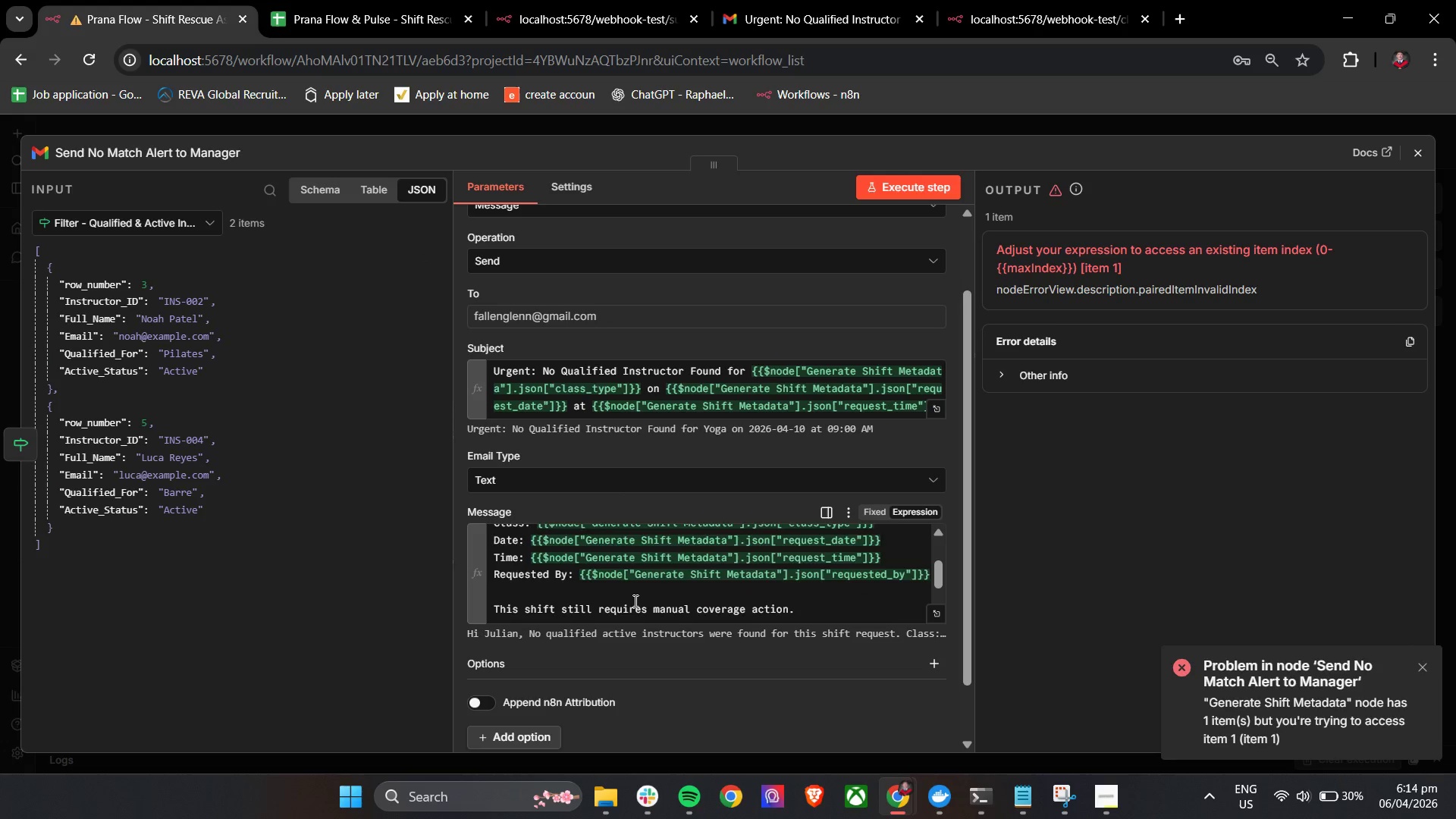 
scroll: coordinate [634, 601], scroll_direction: up, amount: 1.0
 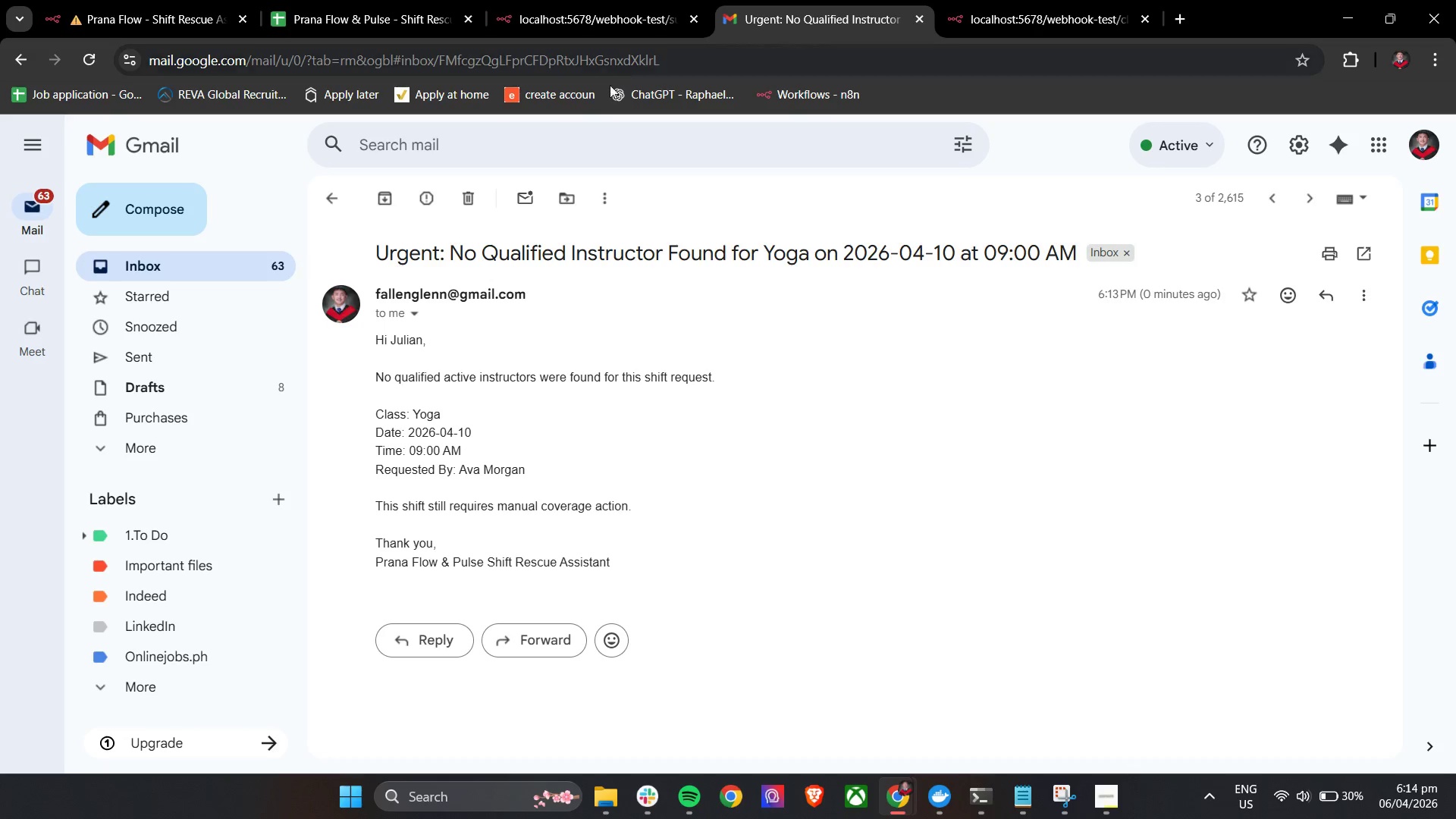 
double_click([198, 0])
 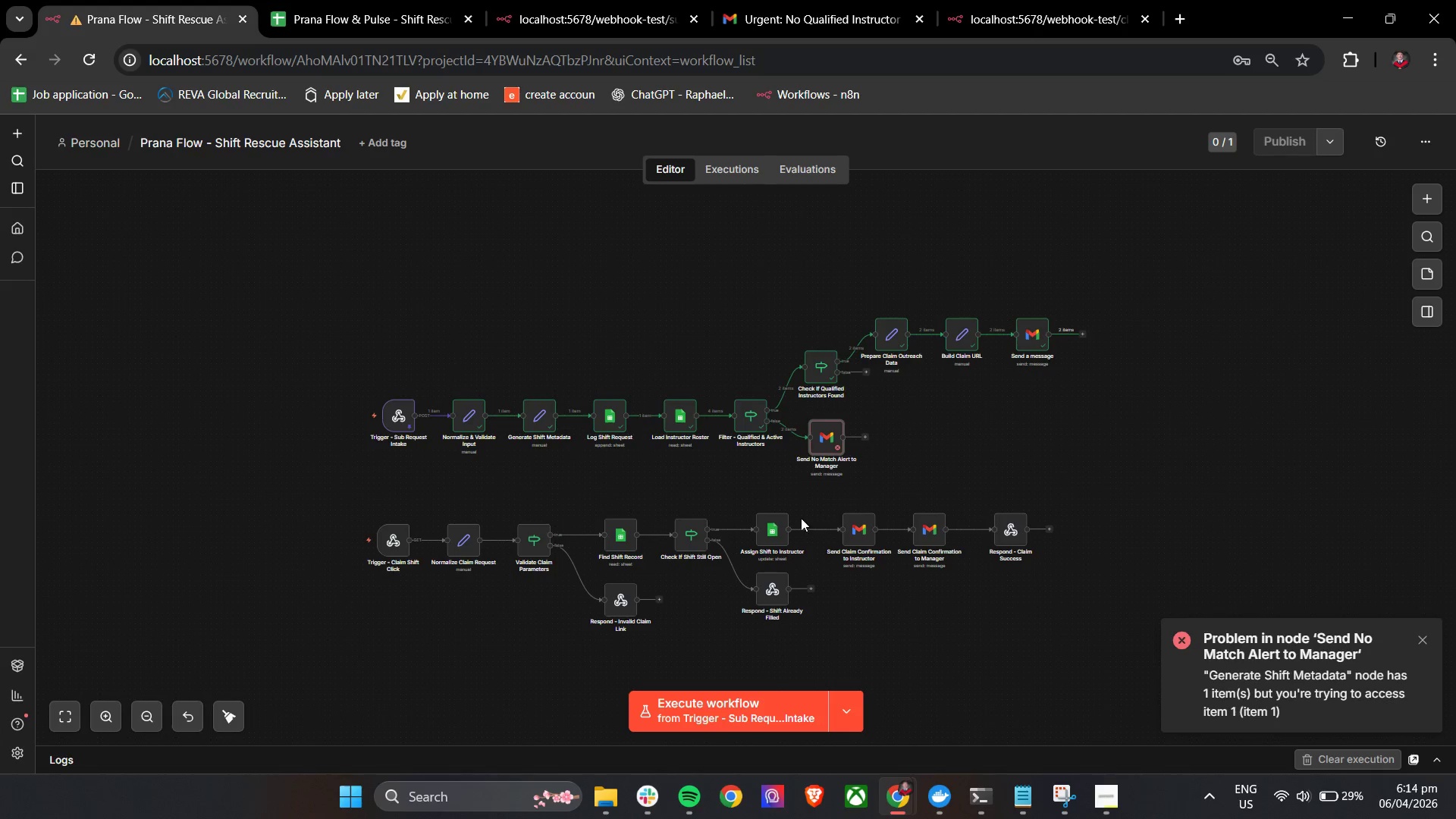 
double_click([827, 437])
 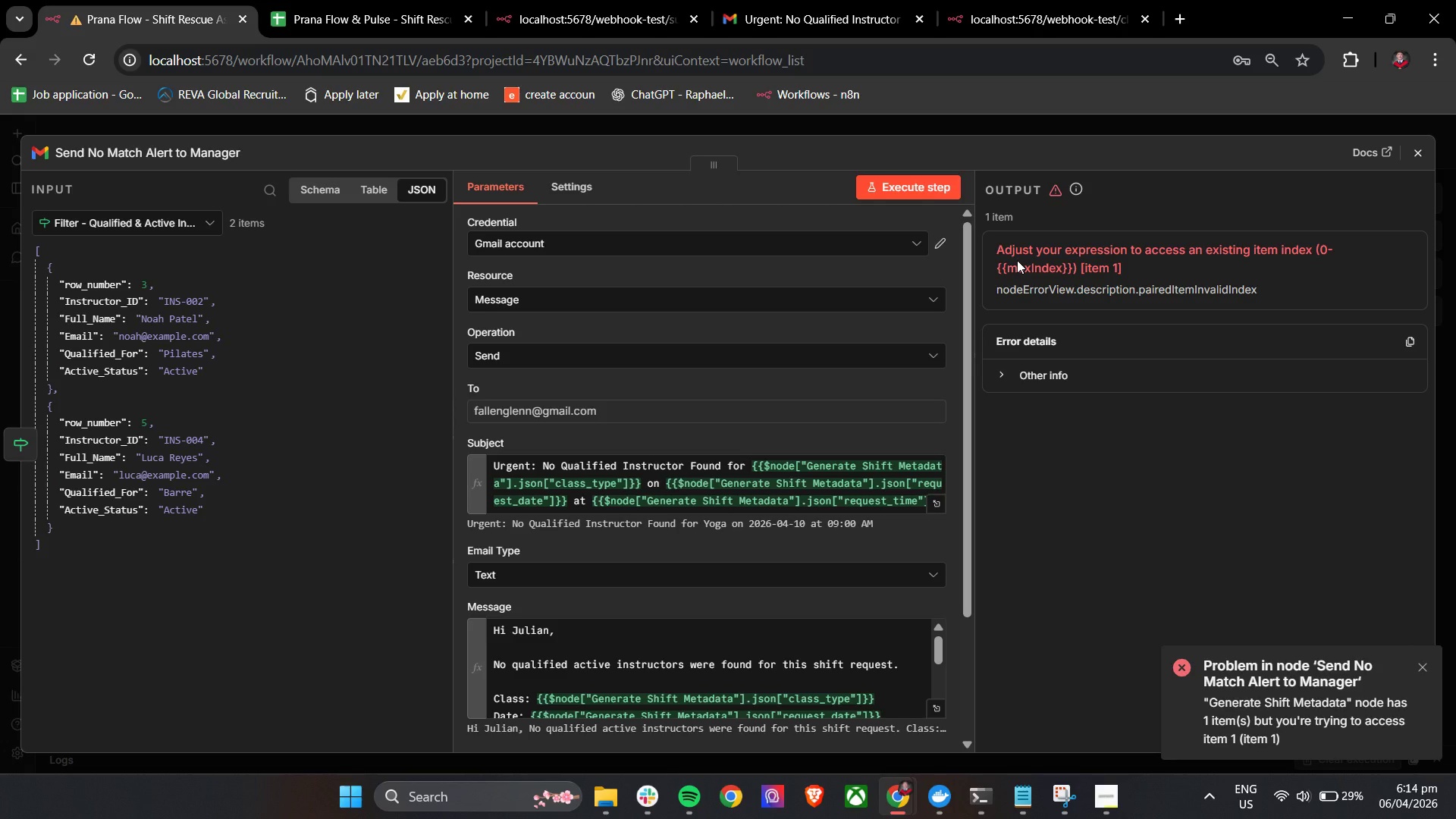 
wait(9.95)
 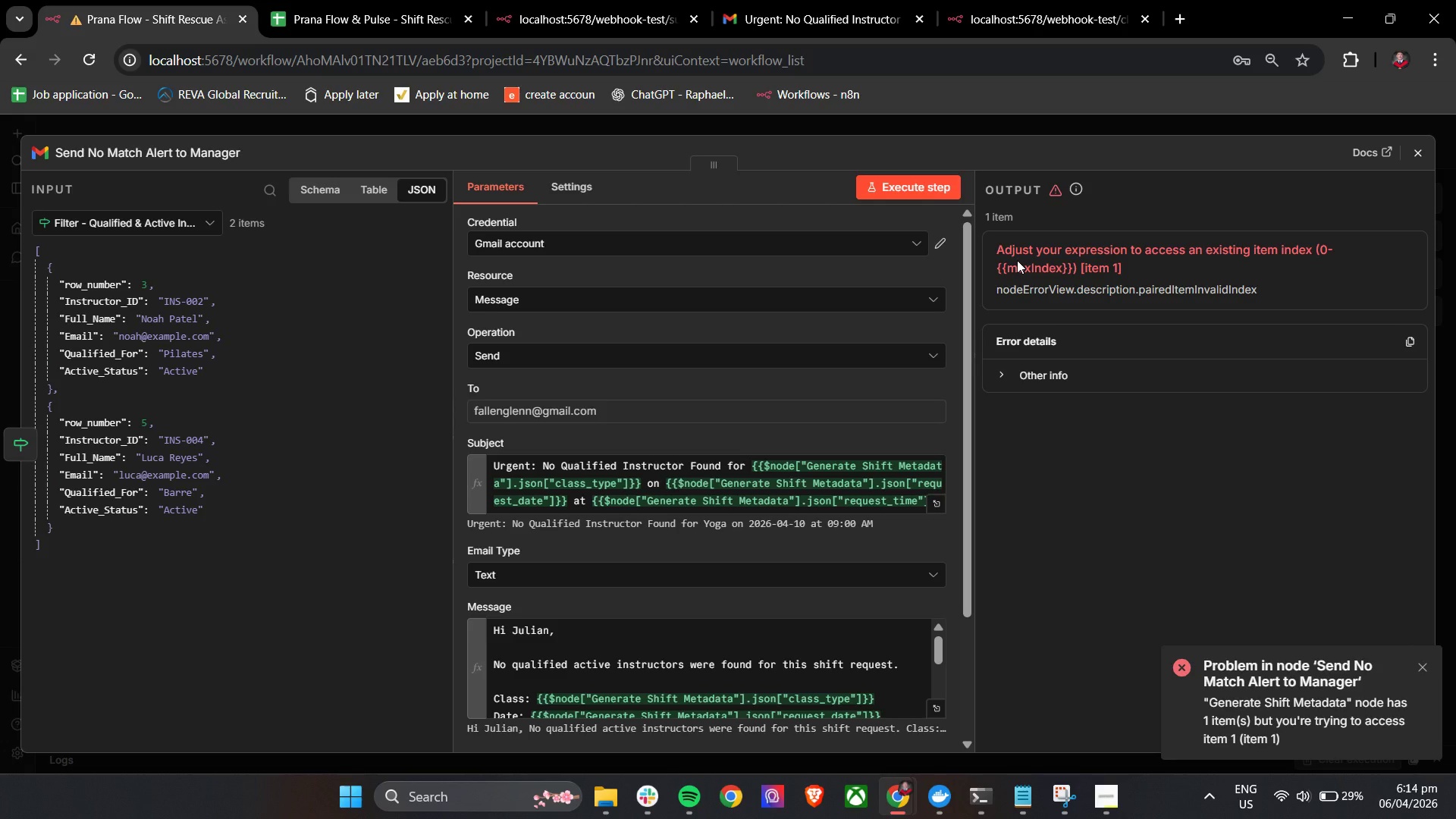 
mouse_move([751, 417])
 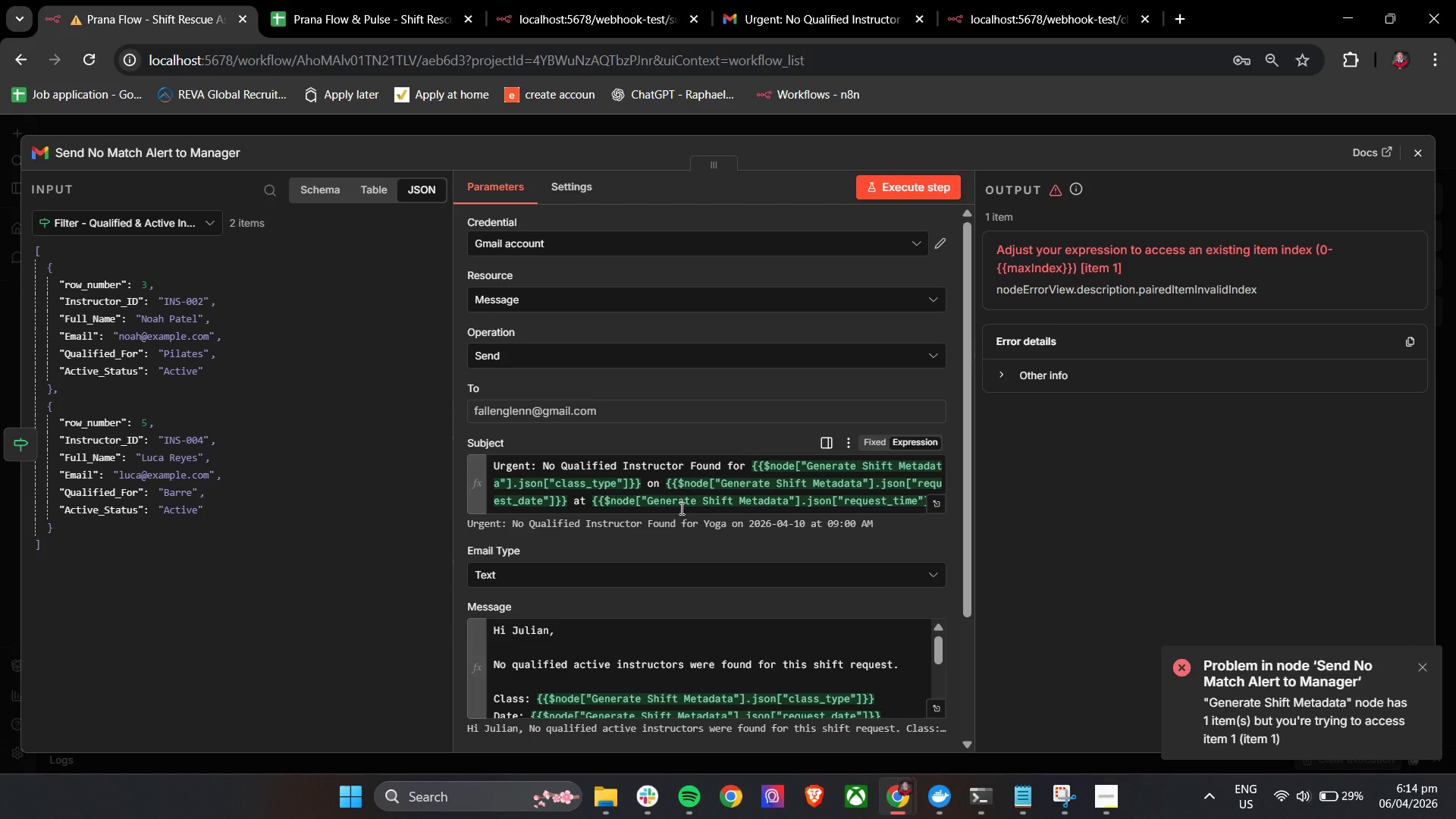 
left_click([549, 670])
 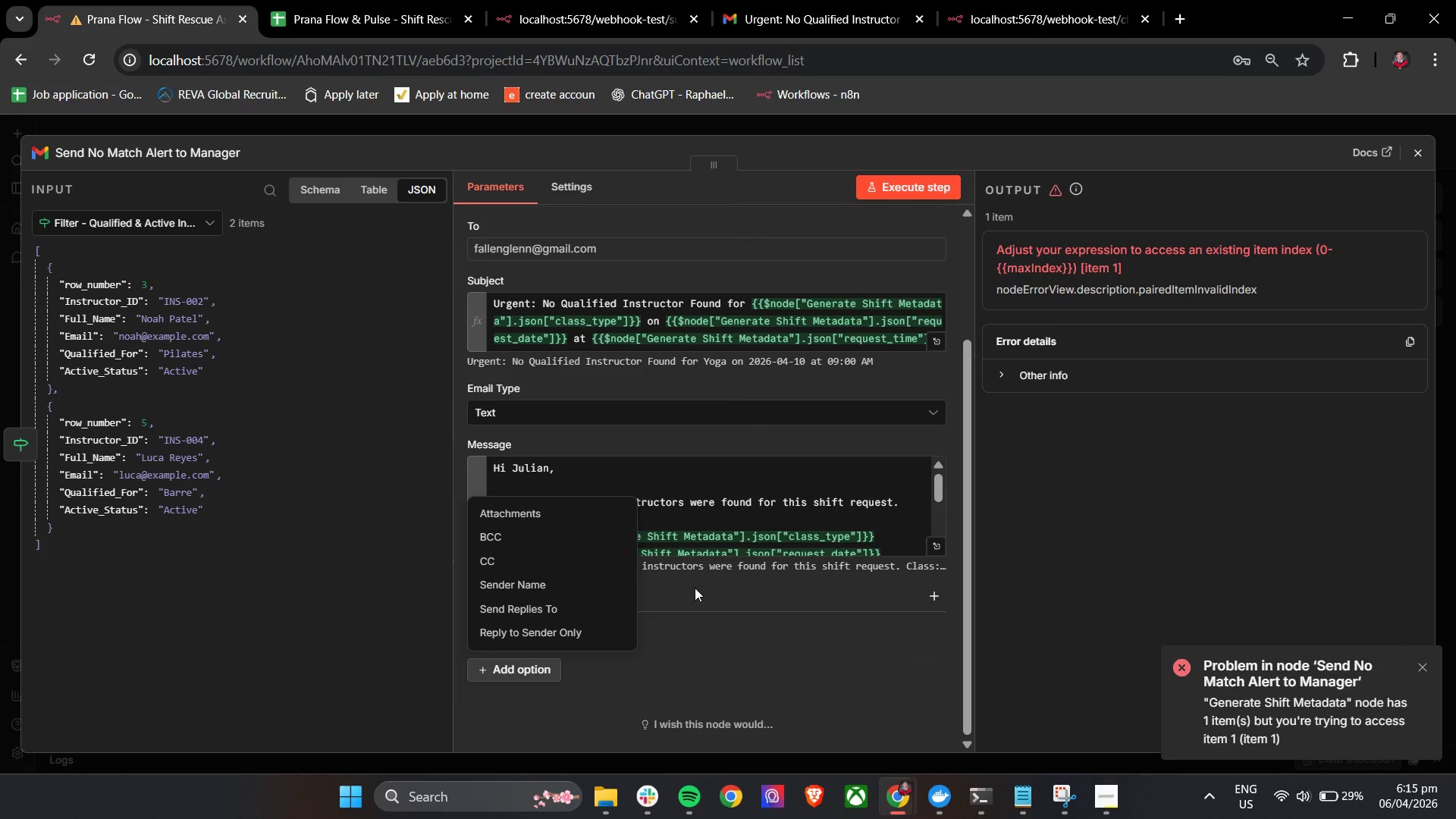 
scroll: coordinate [691, 527], scroll_direction: down, amount: 9.0
 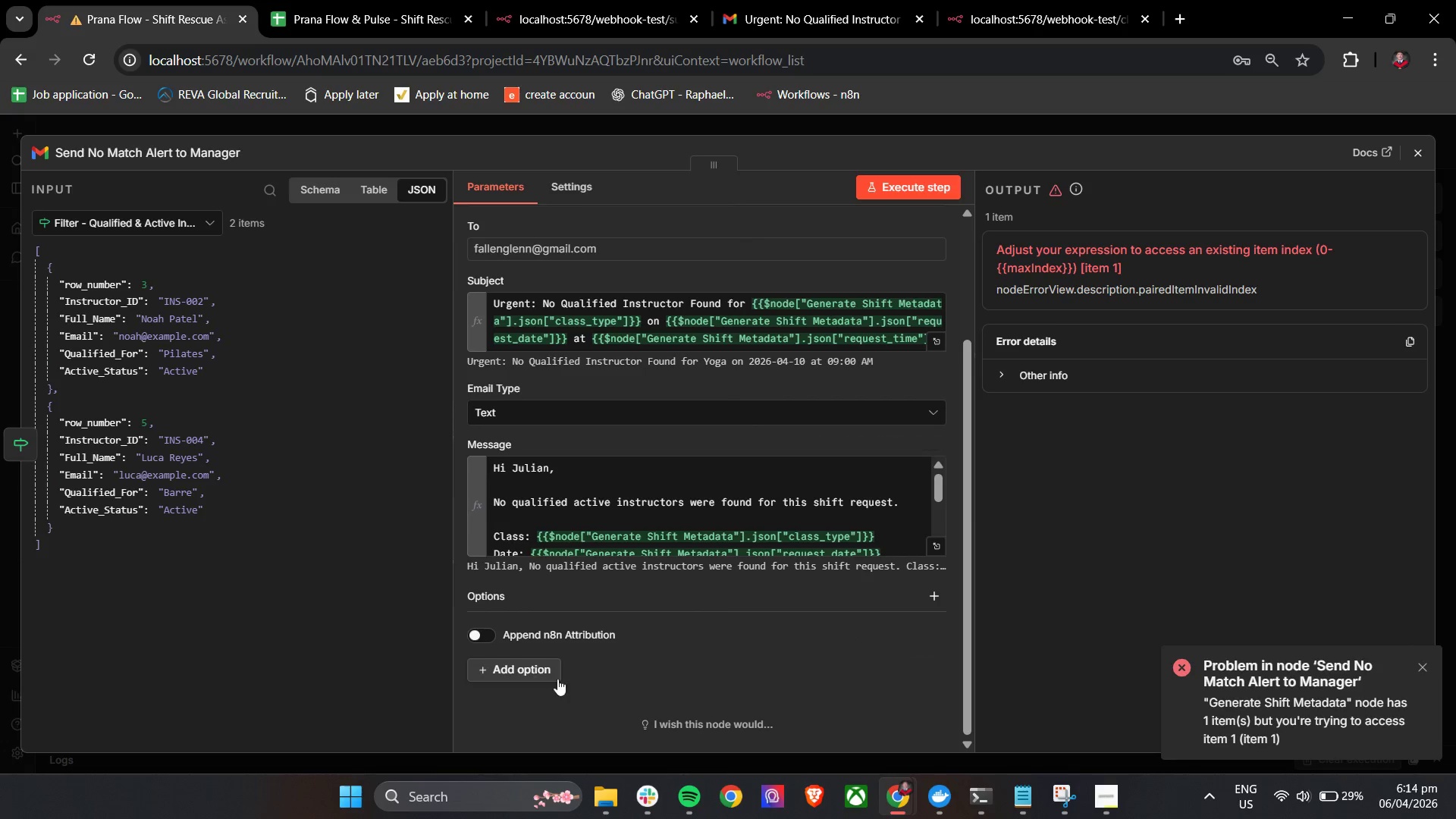 
left_click([696, 591])
 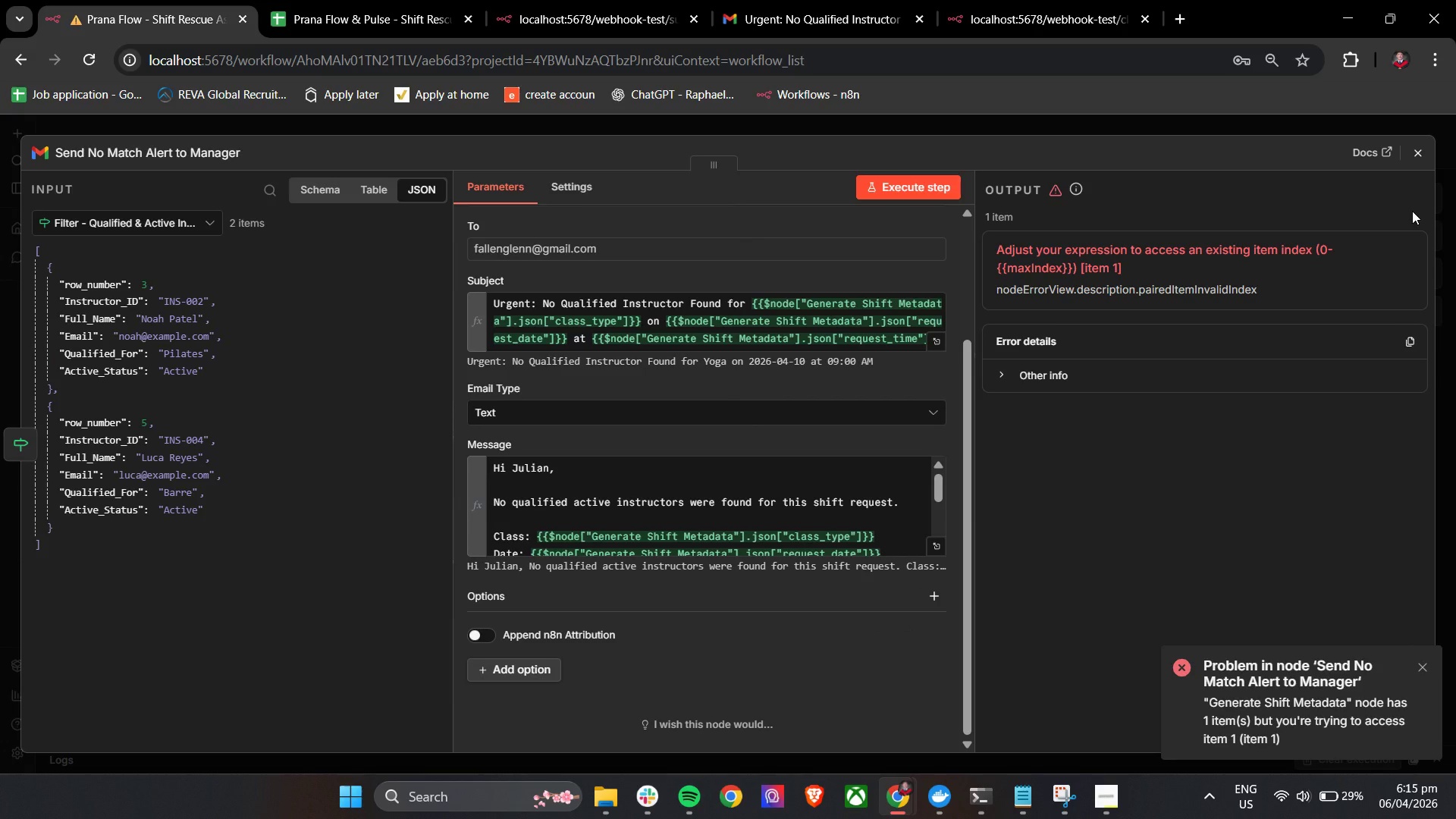 
wait(7.56)
 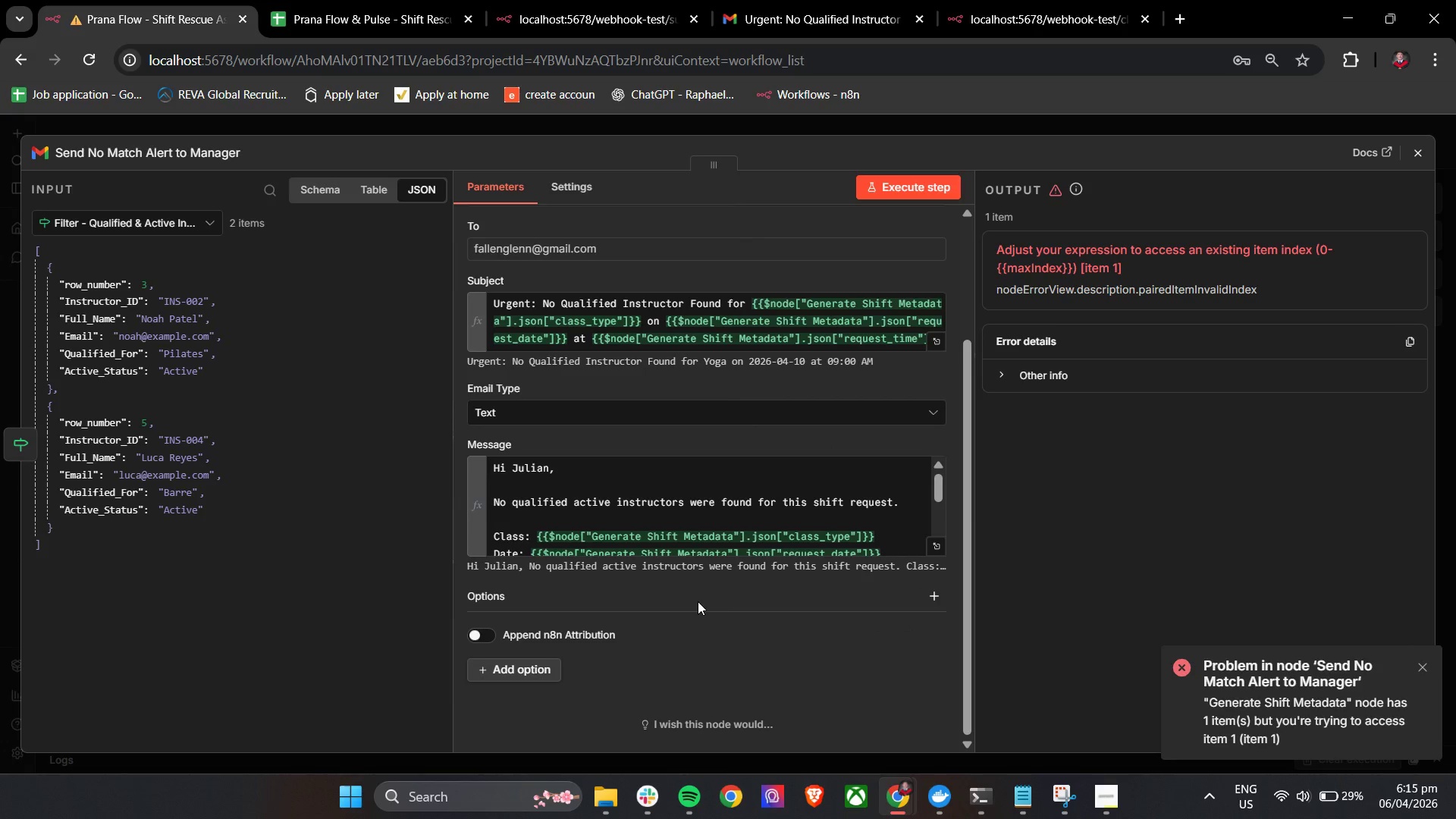 
left_click([1423, 153])
 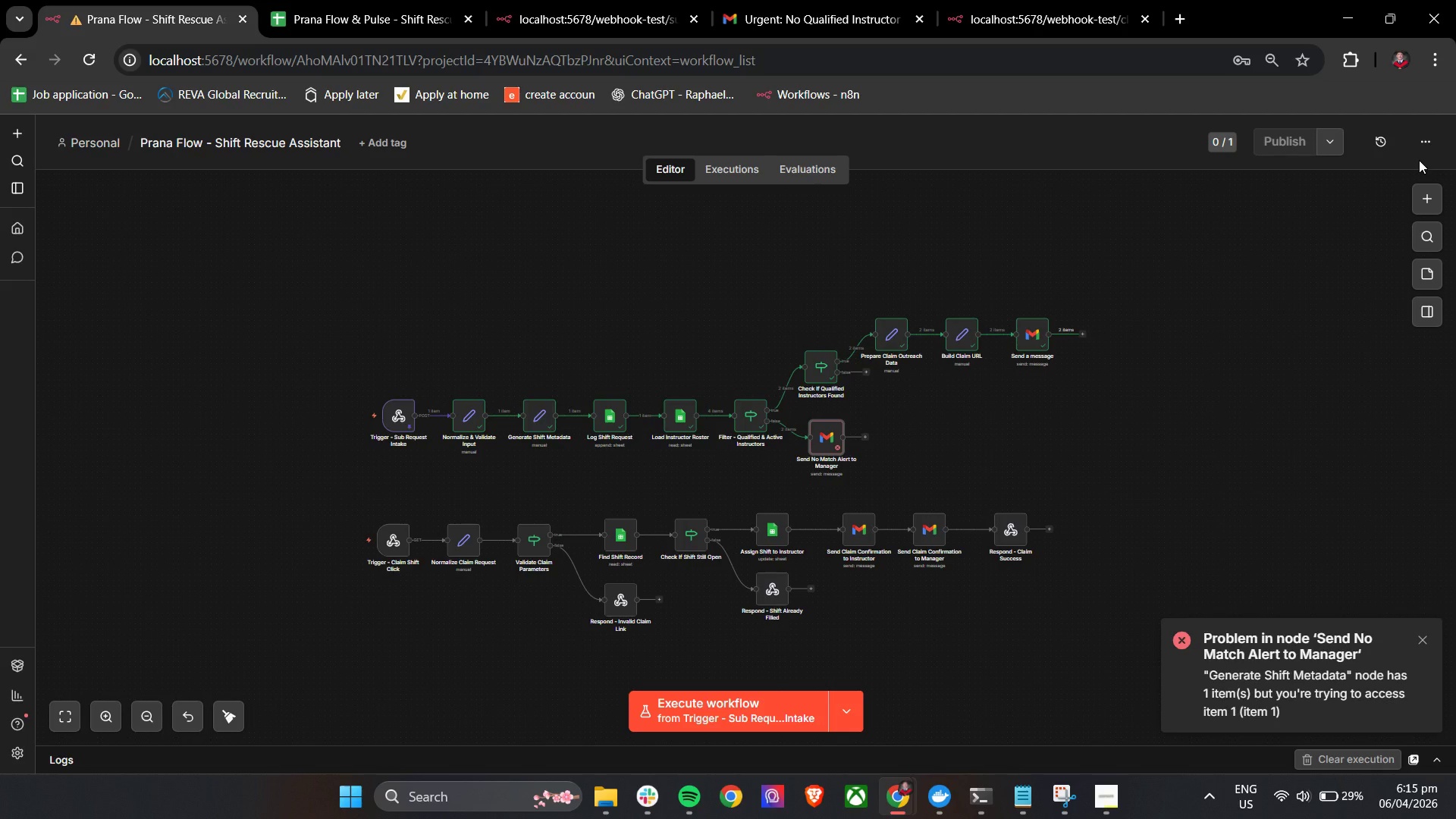 
wait(8.98)
 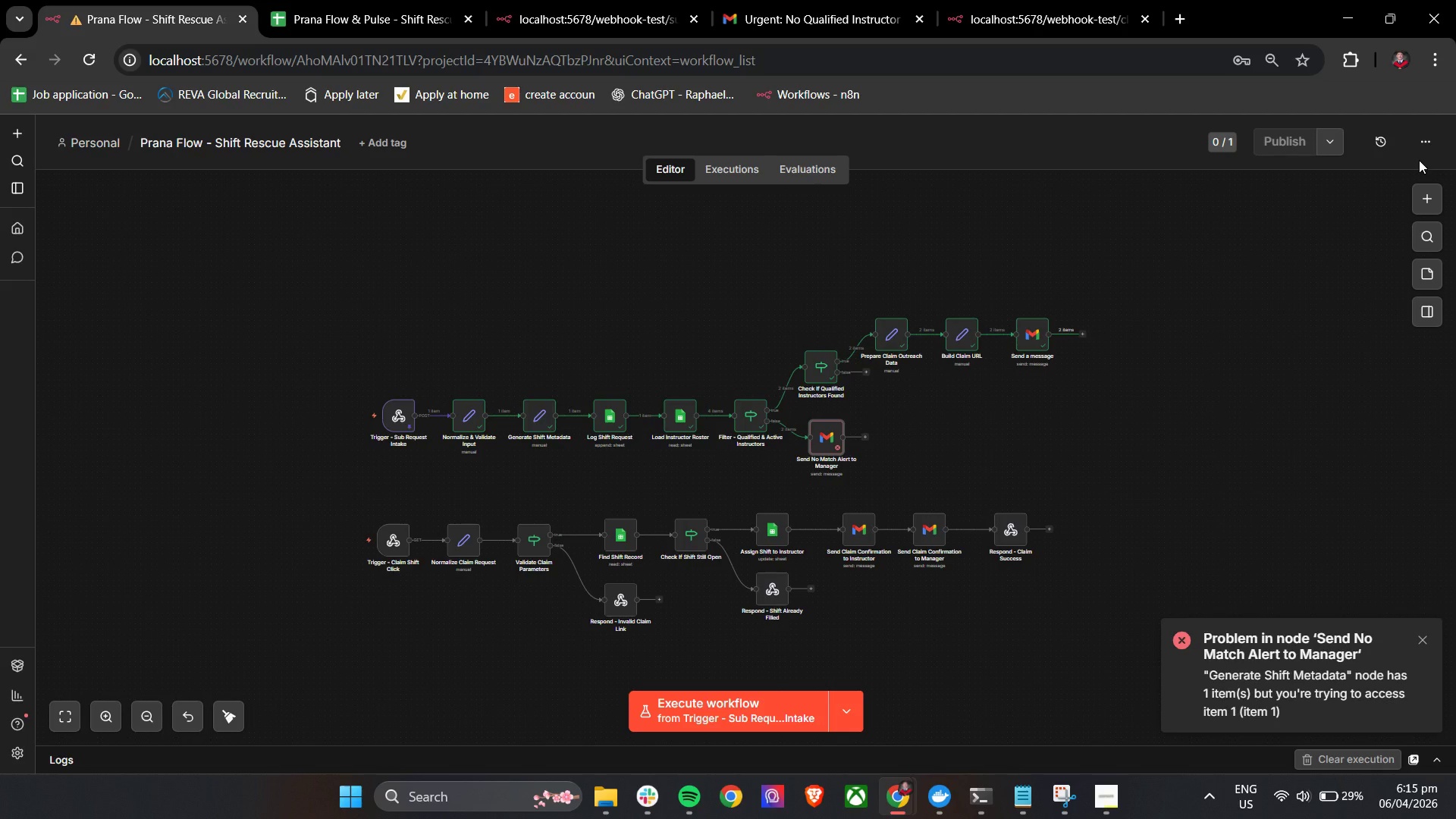 
left_click([833, 435])
 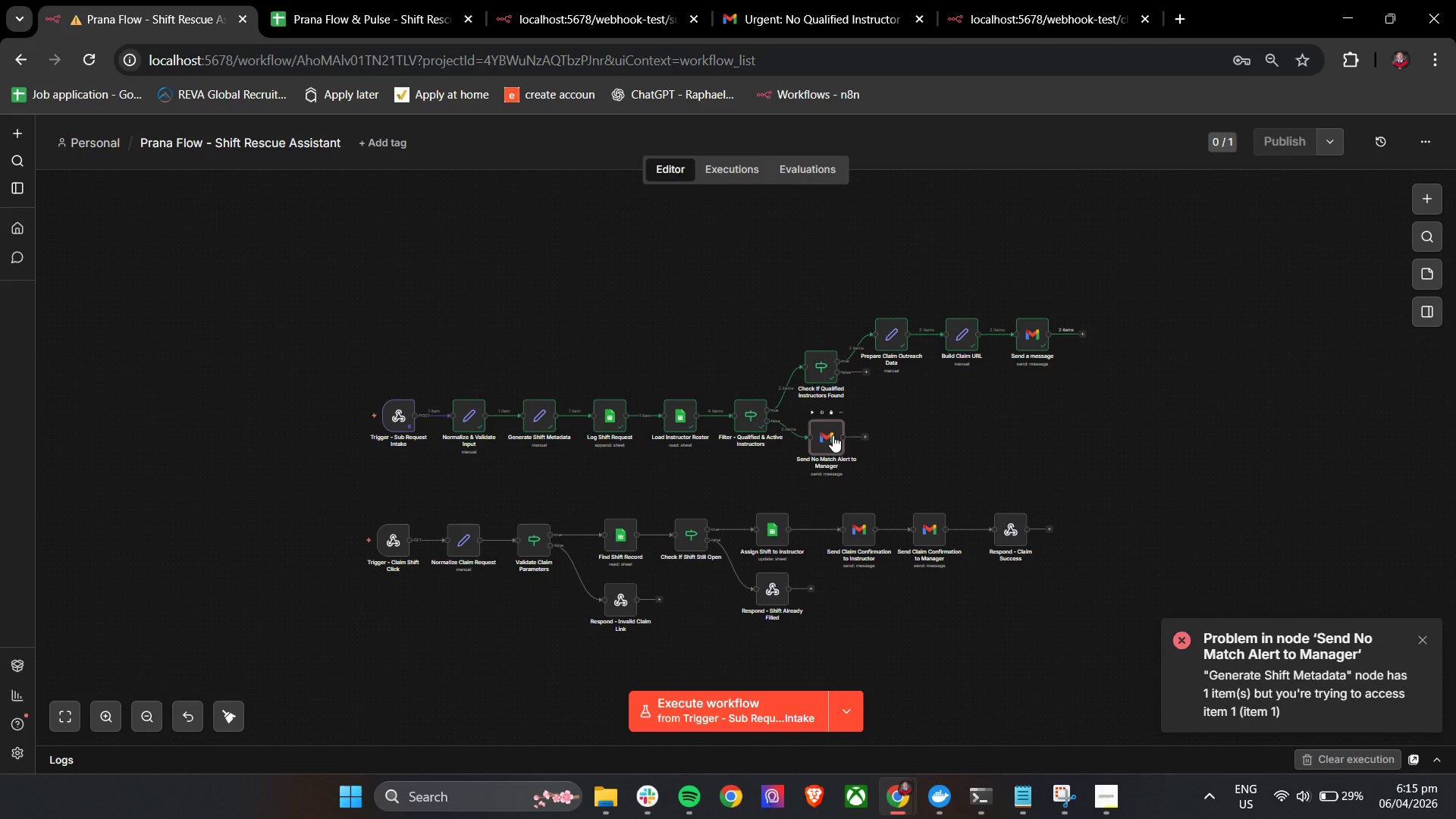 
left_click([833, 435])
 